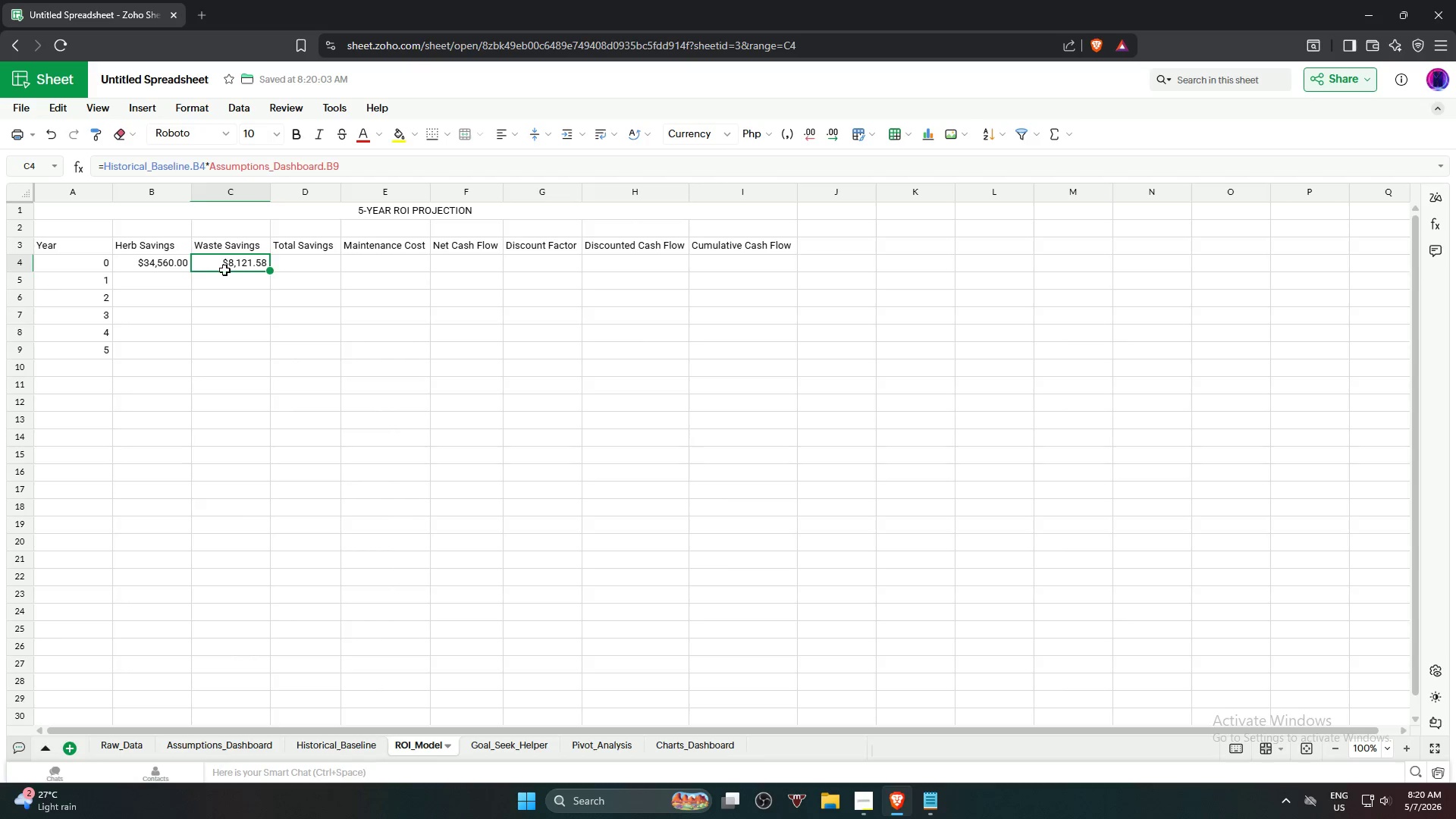 
key(Delete)
 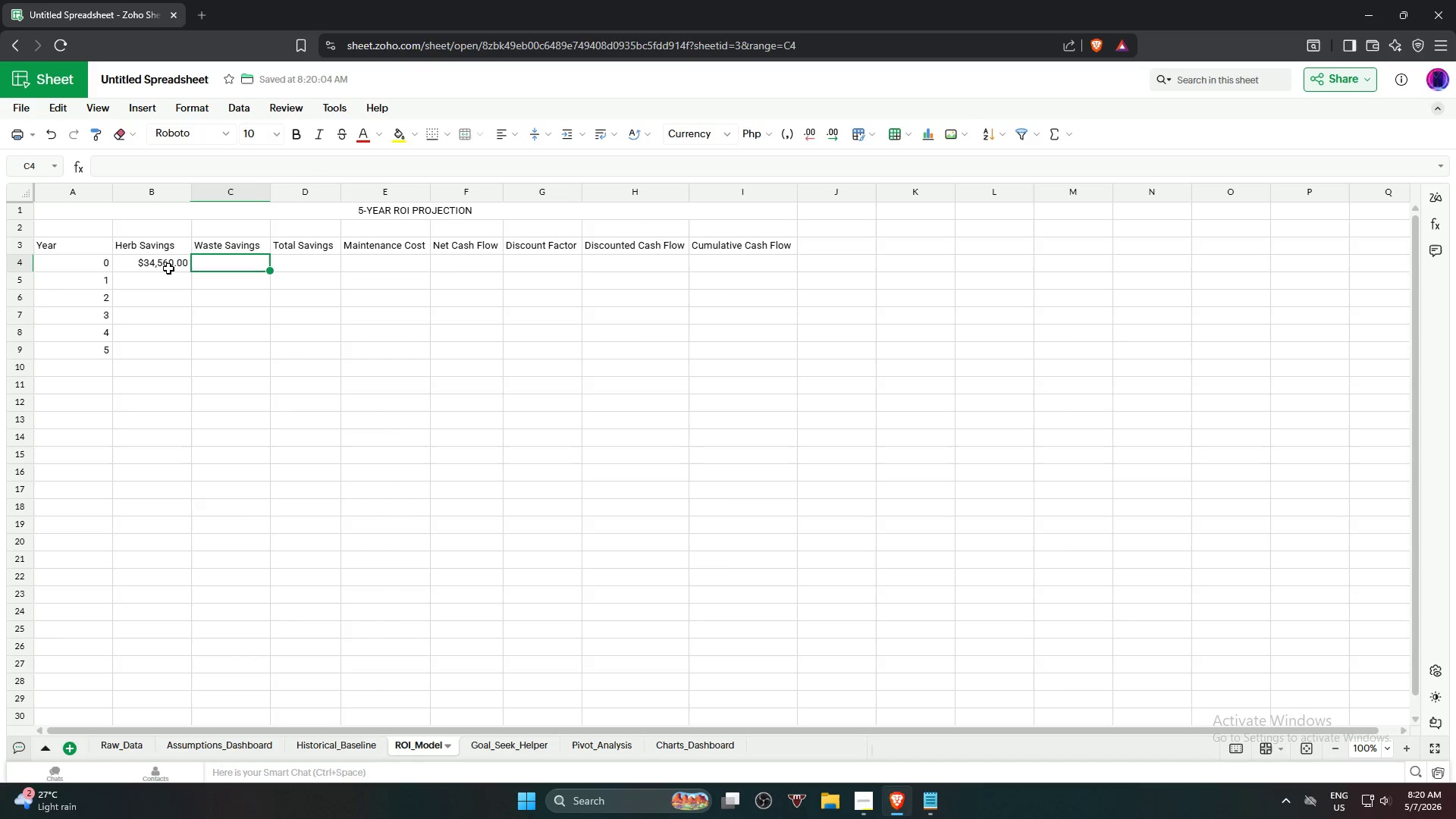 
key(Delete)
 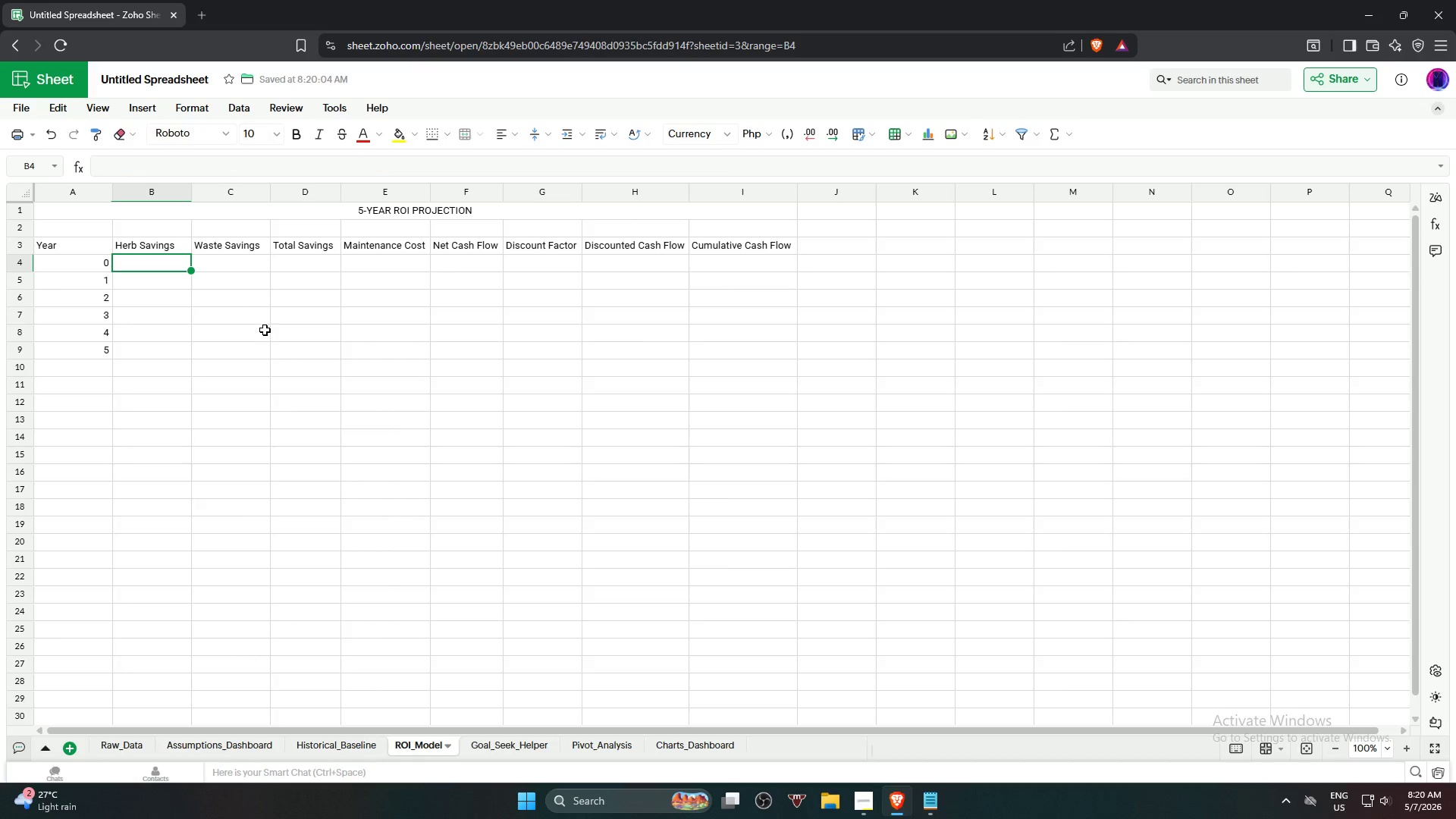 
left_click_drag(start_coordinate=[262, 336], to_coordinate=[261, 343])
 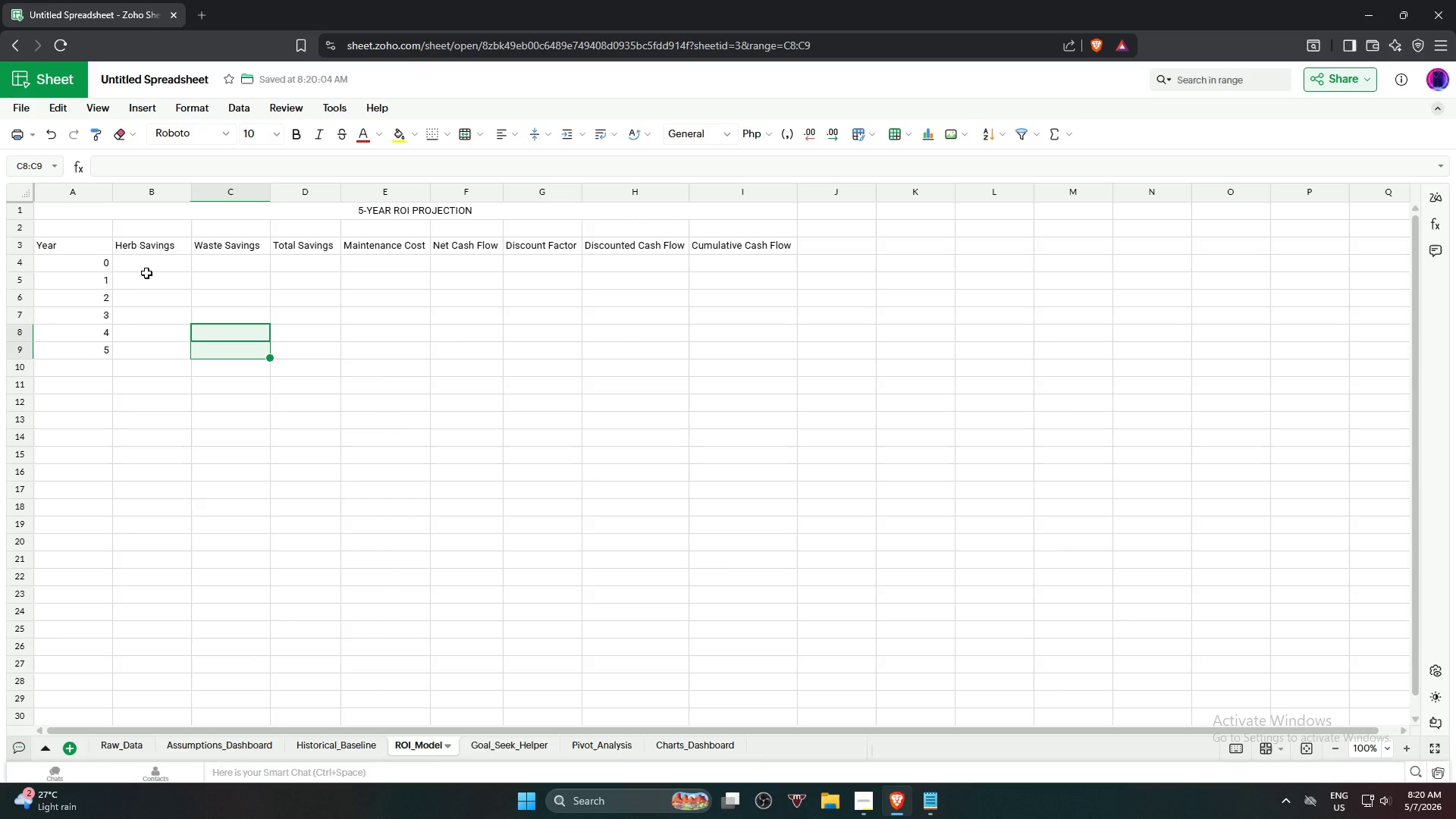 
left_click([146, 267])
 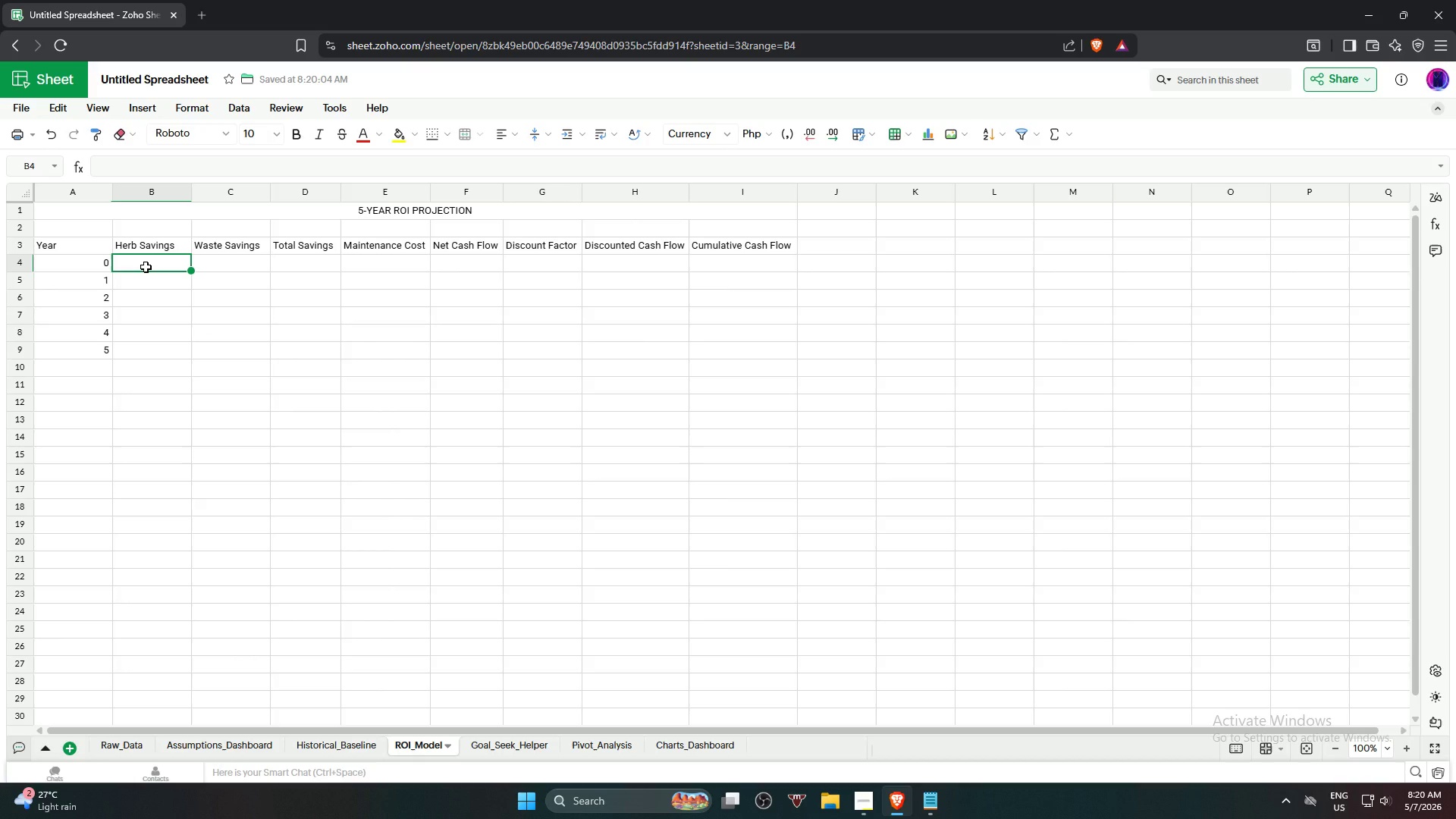 
wait(11.7)
 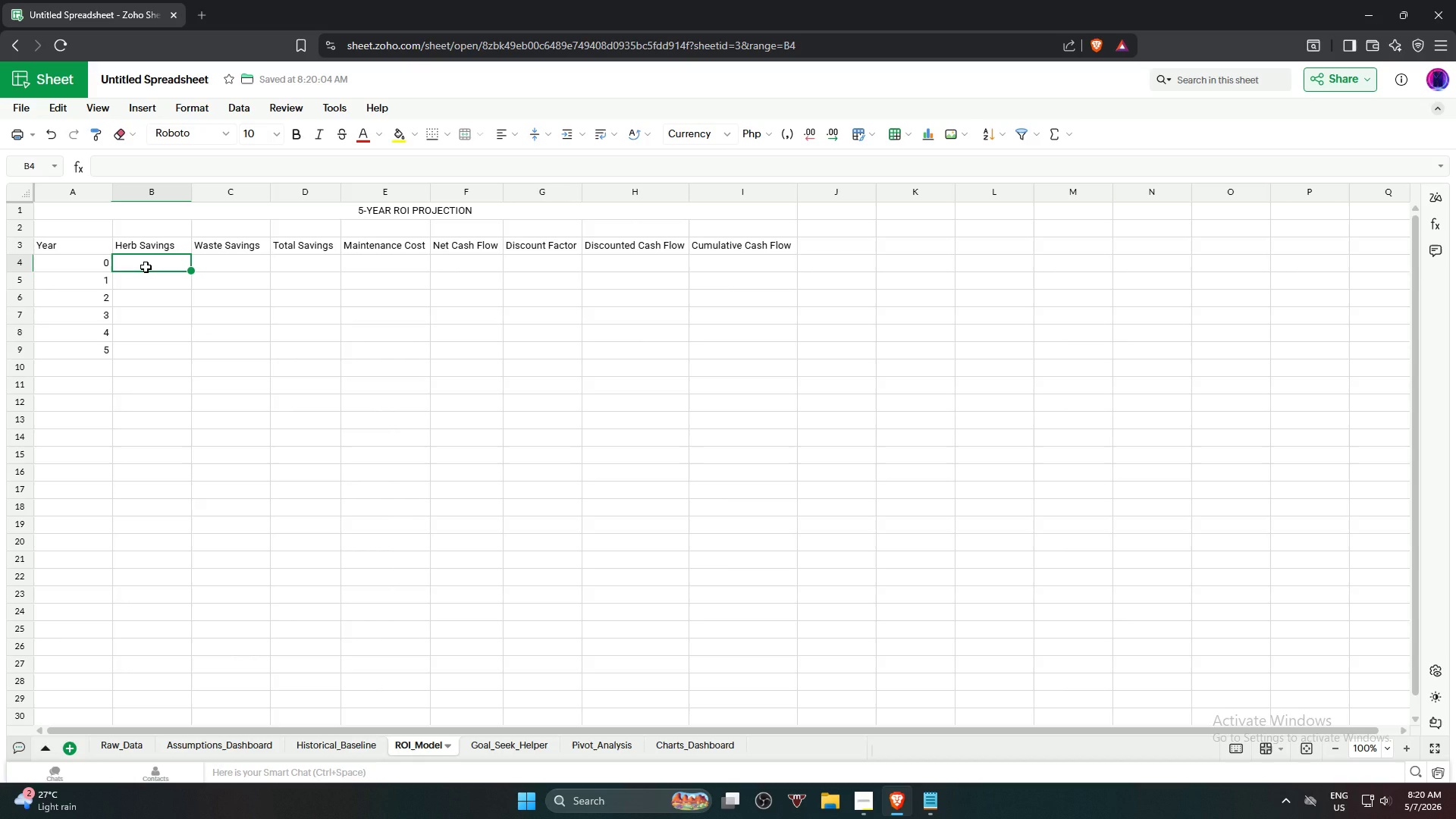 
left_click([484, 262])
 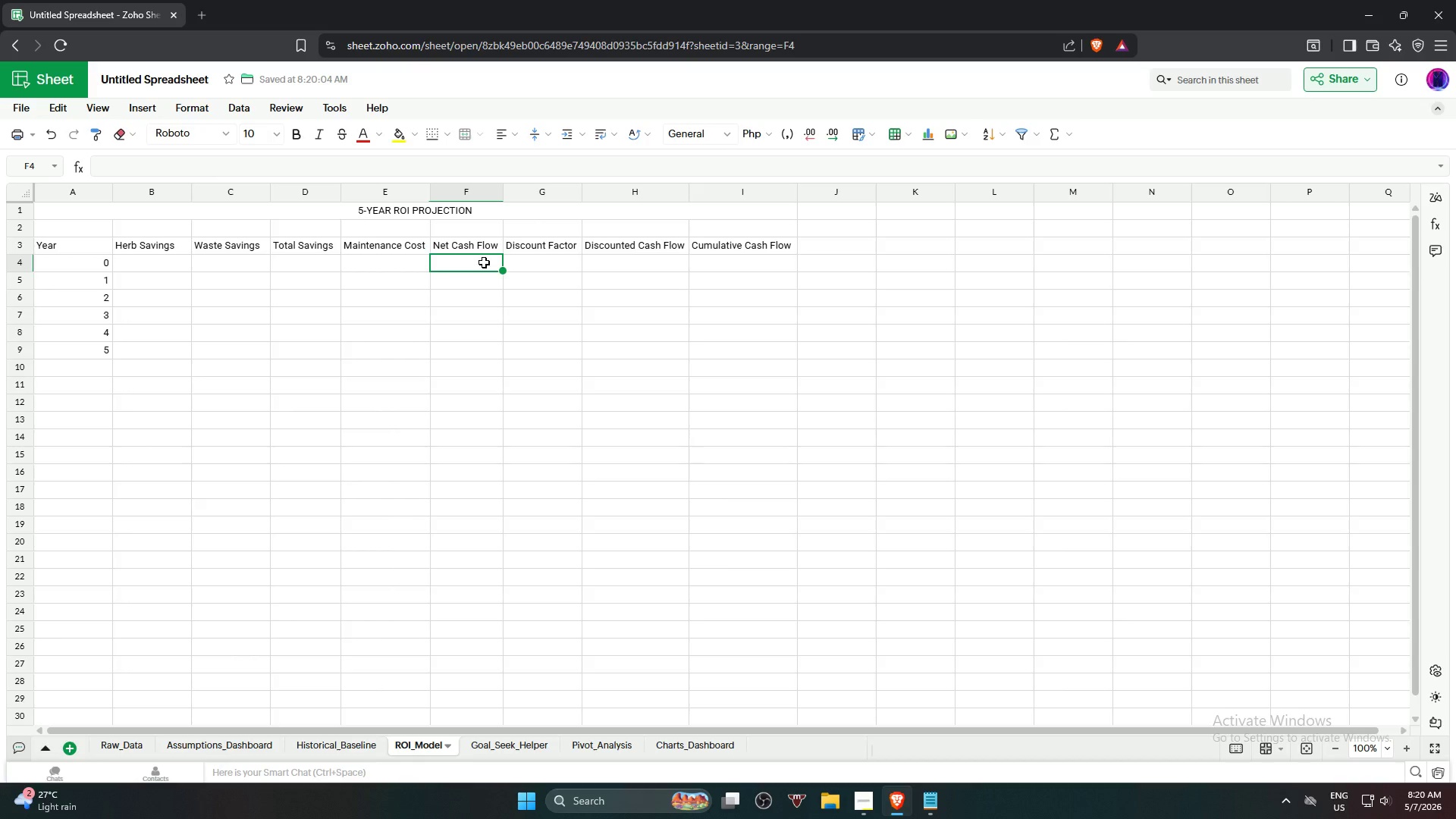 
key(Equal)
 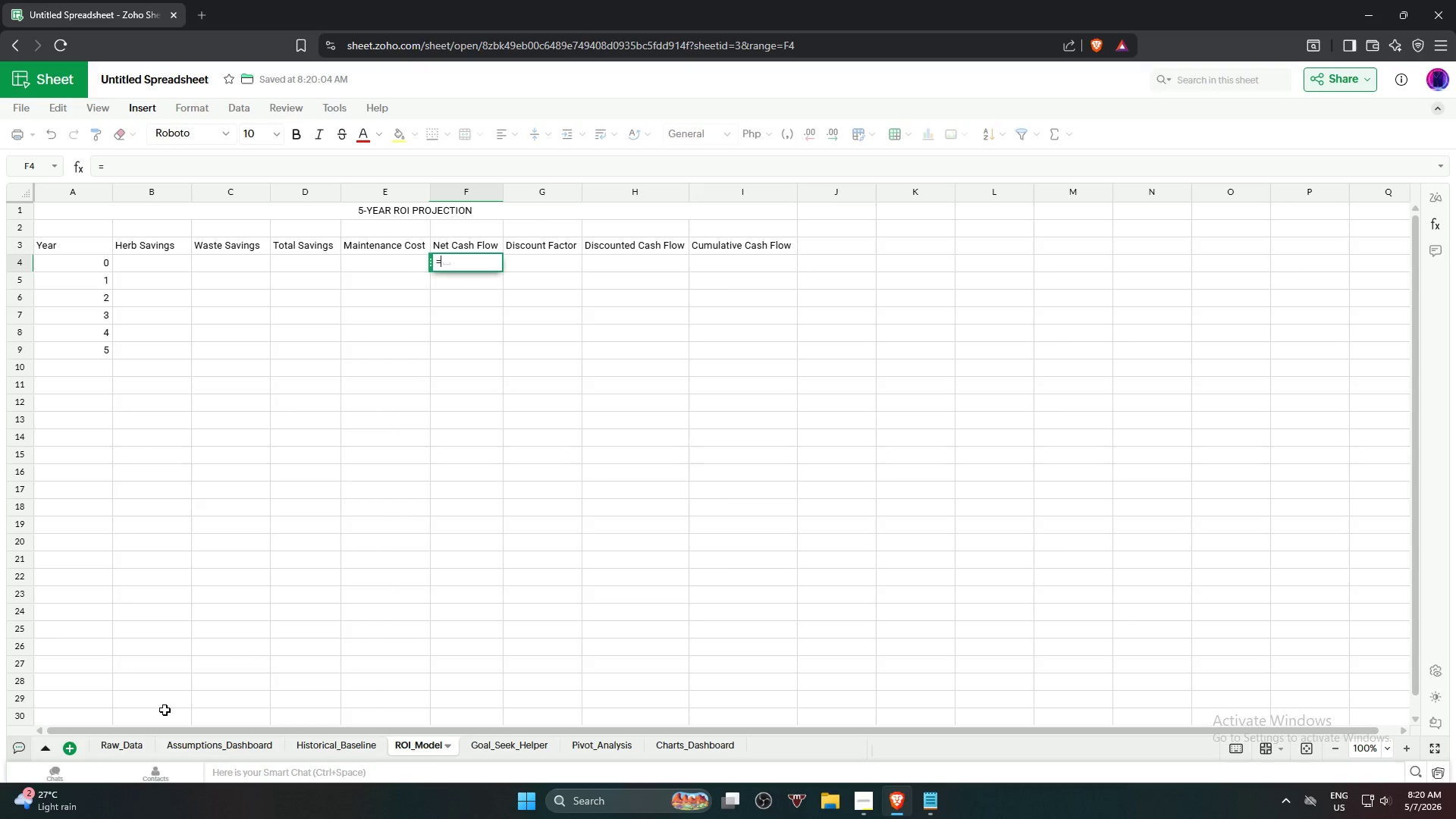 
left_click([187, 748])
 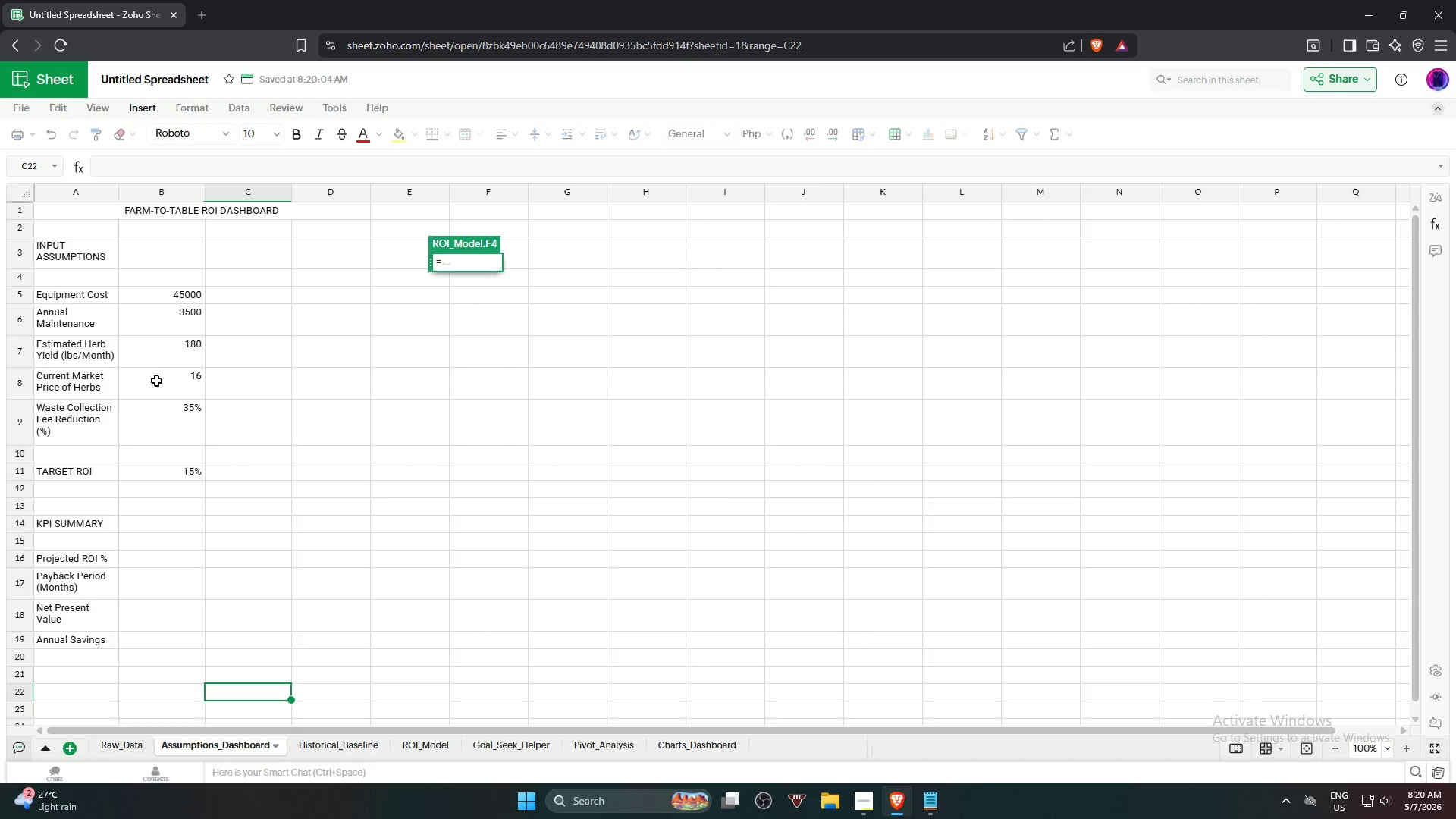 
wait(5.52)
 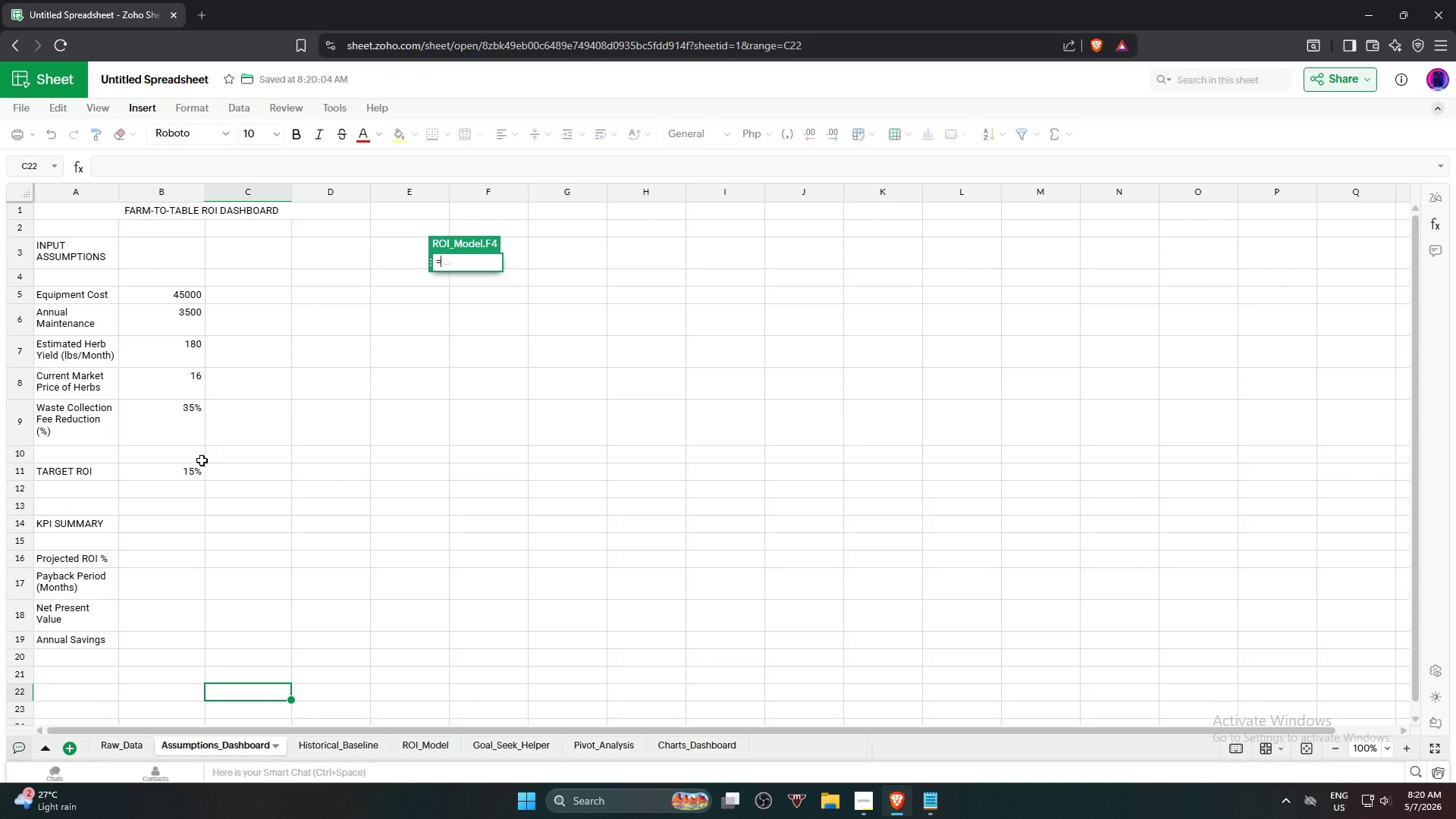 
left_click([155, 294])
 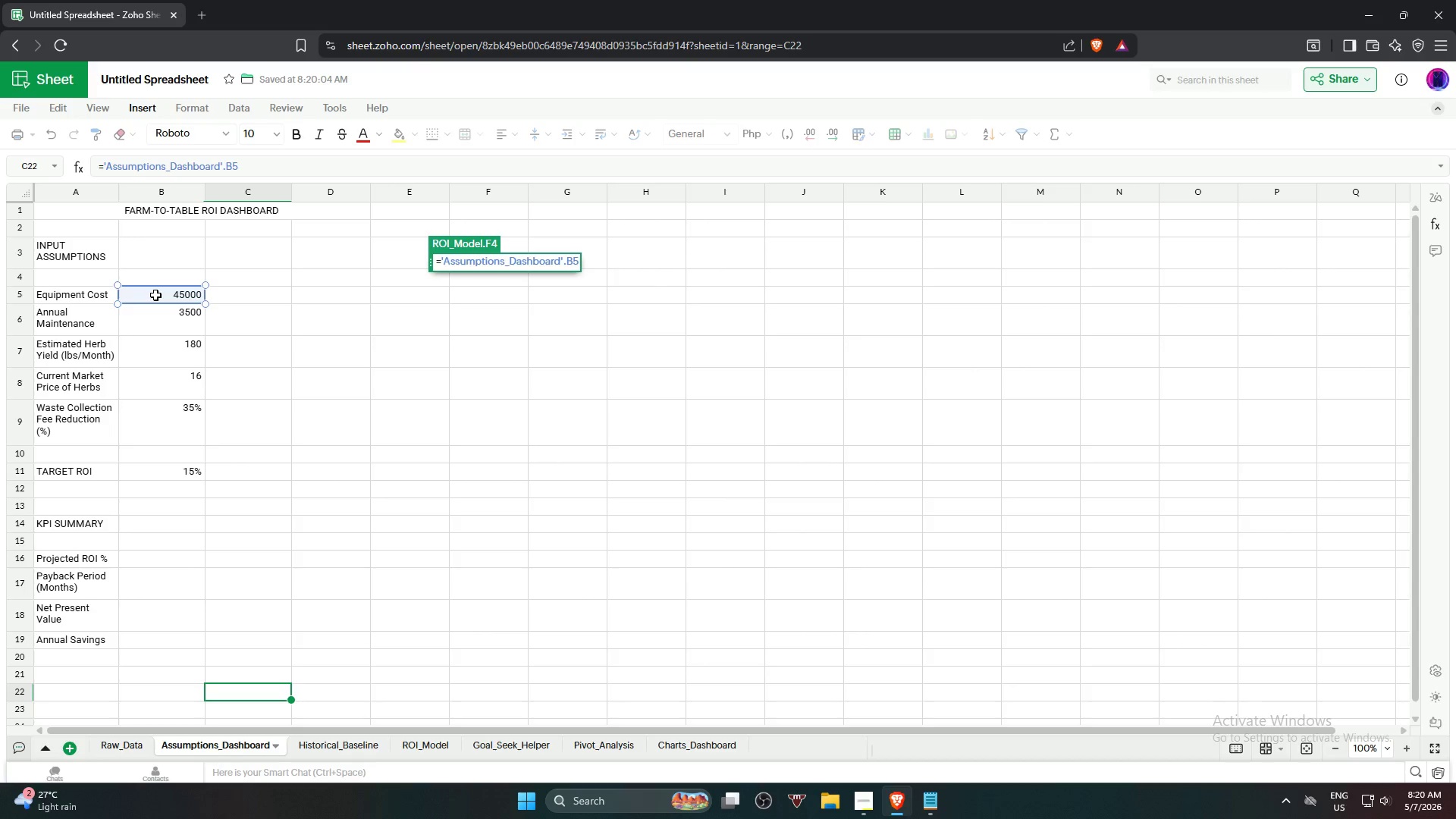 
key(NumpadEnter)
 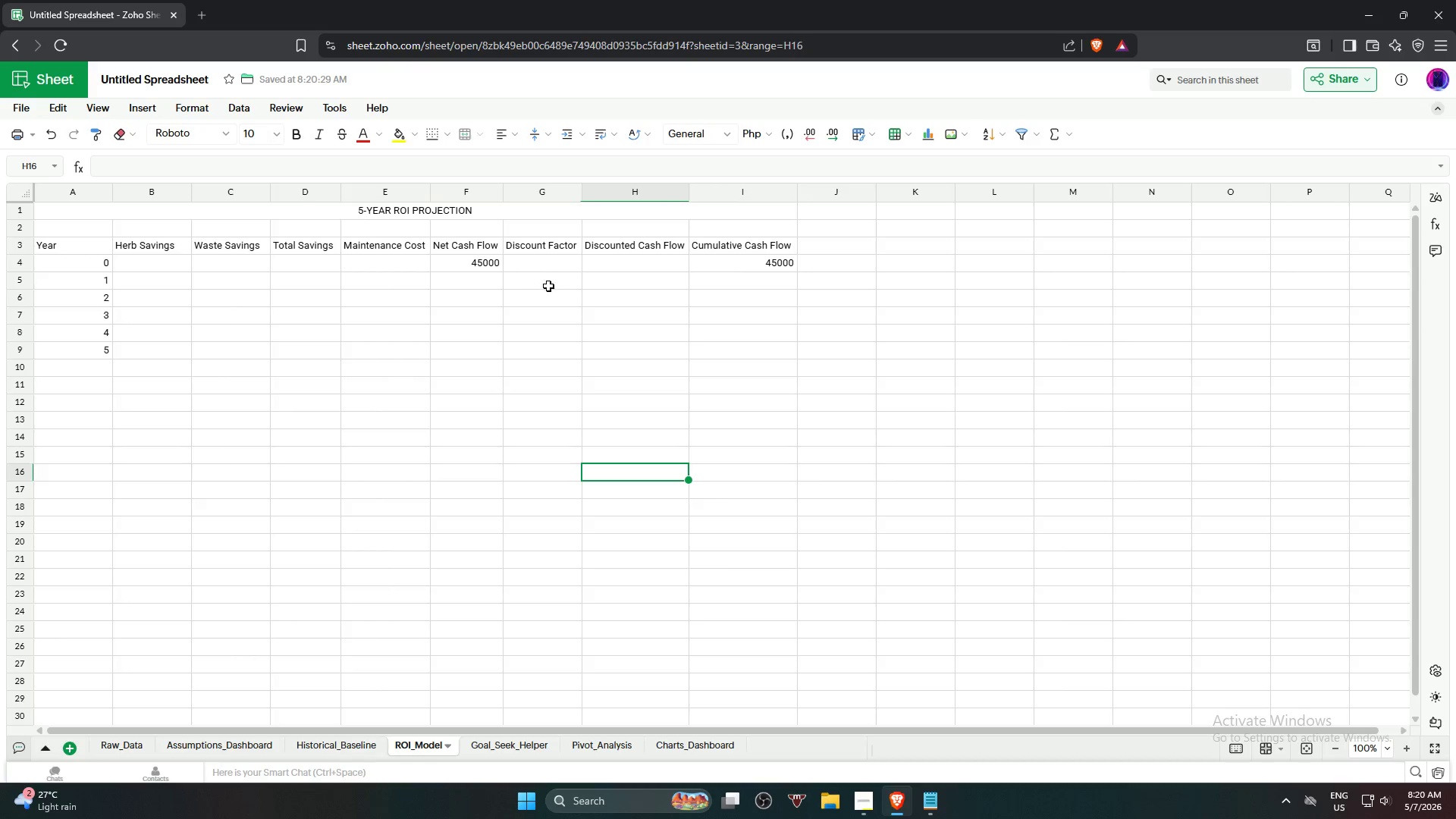 
wait(11.72)
 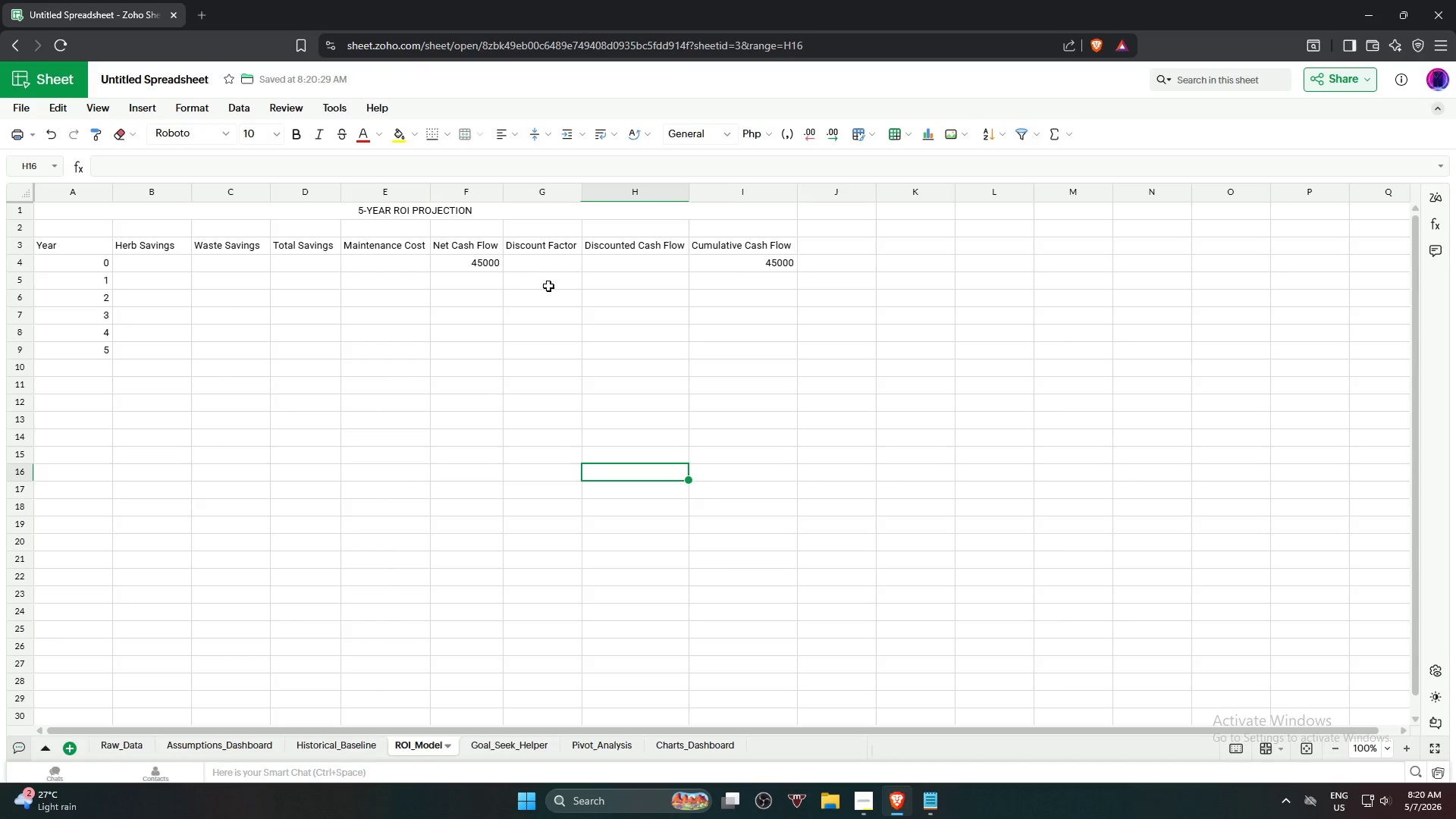 
left_click([554, 262])
 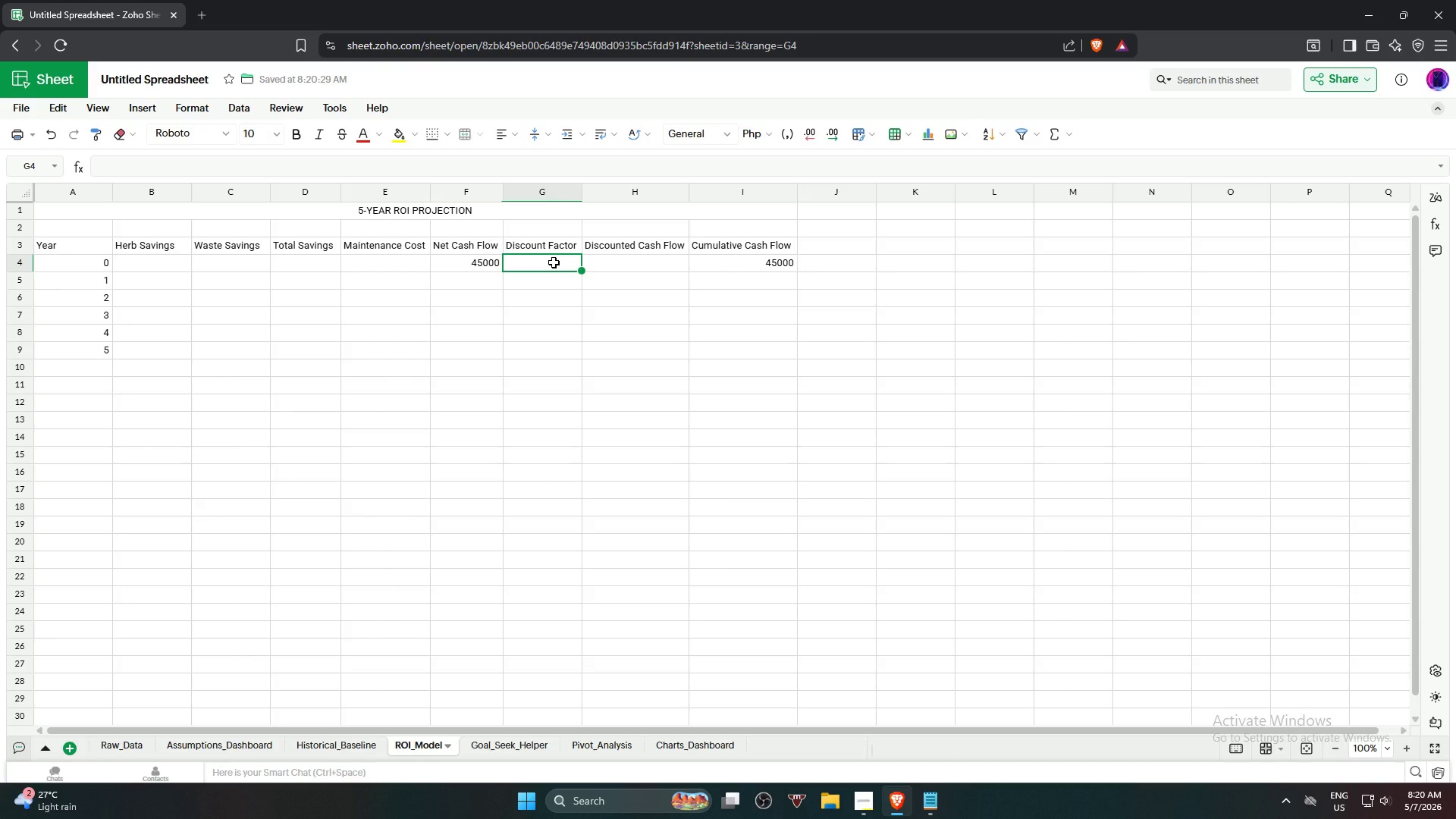 
key(Equal)
 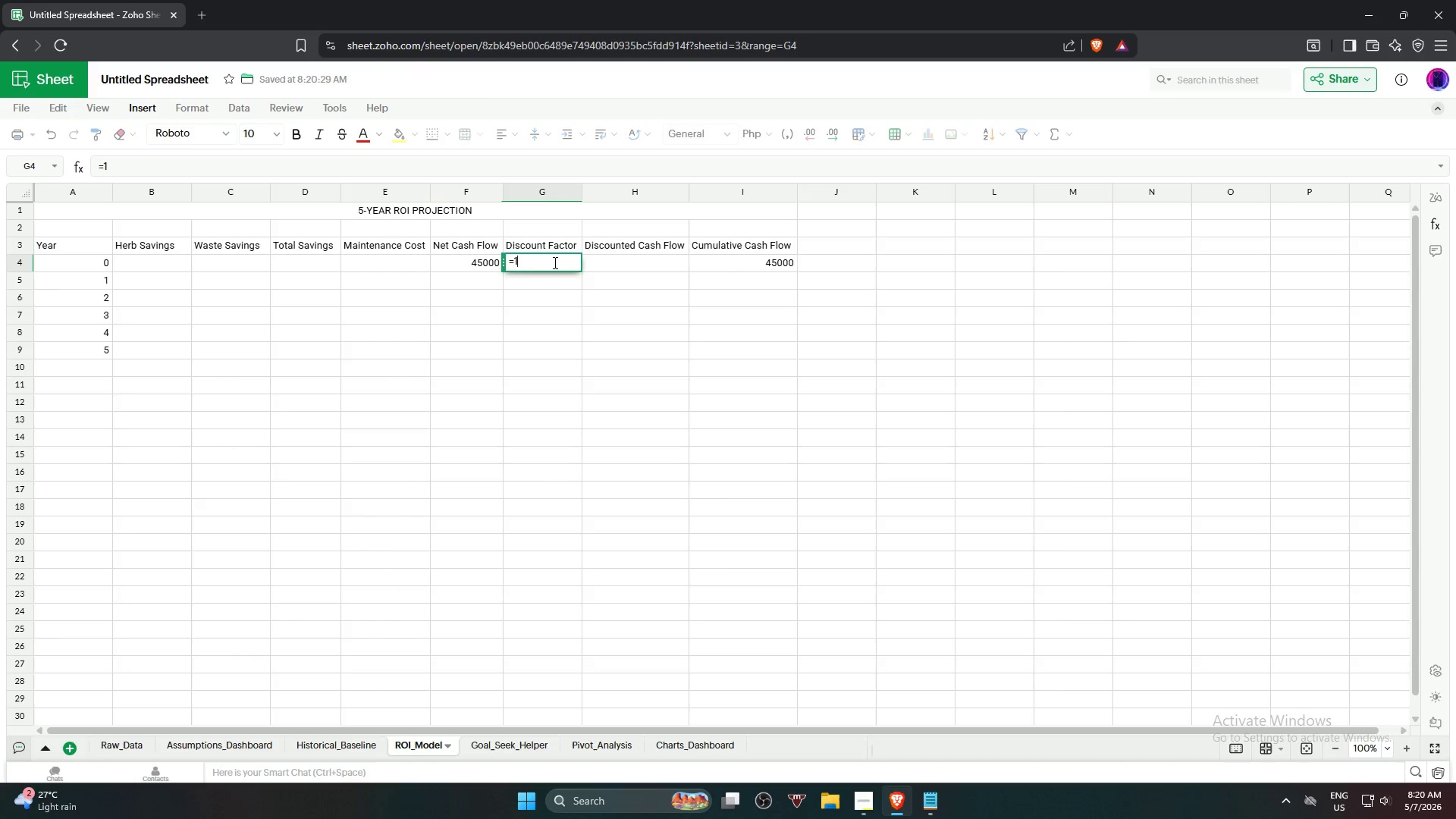 
key(1)
 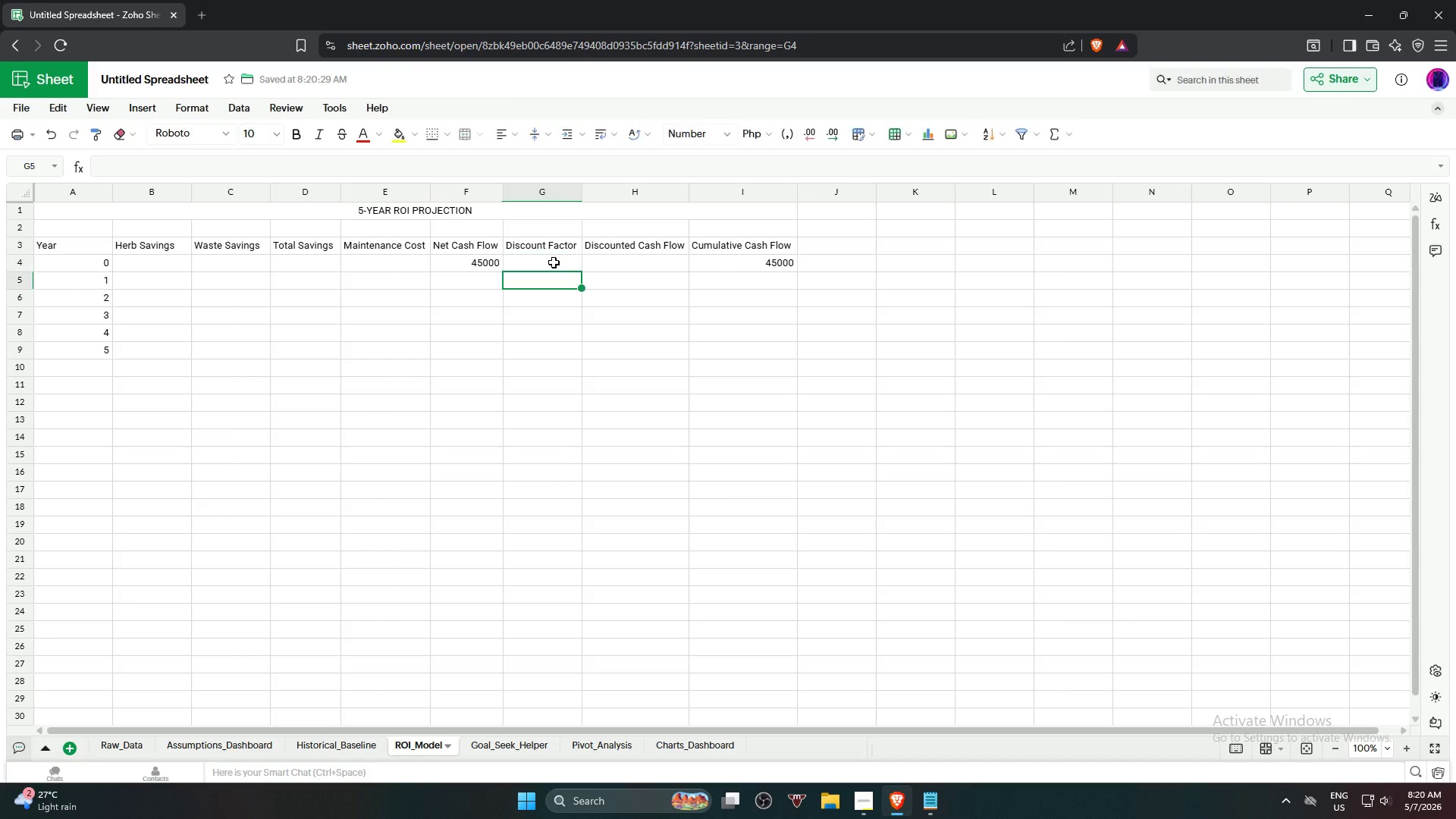 
key(Enter)
 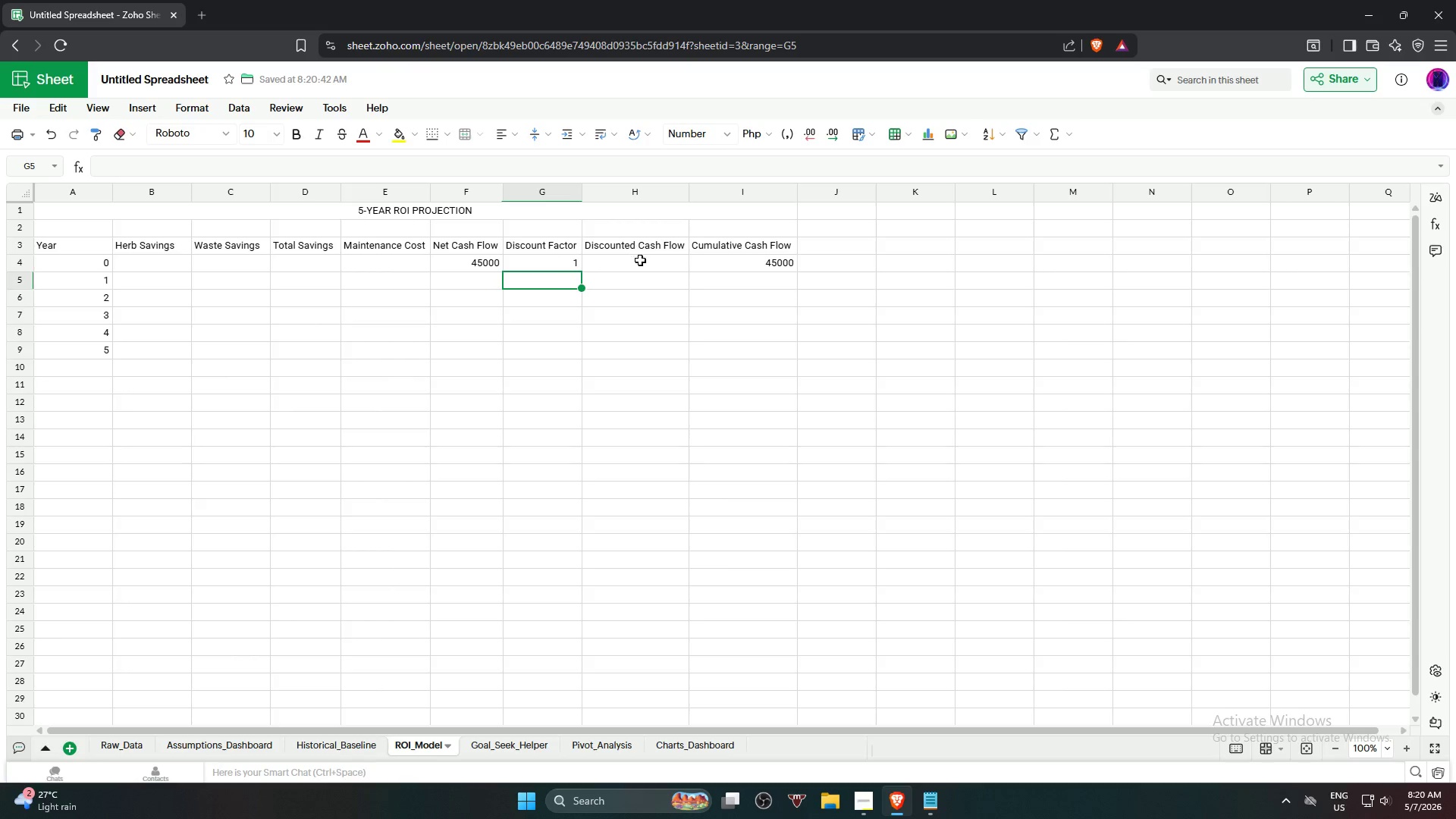 
wait(5.17)
 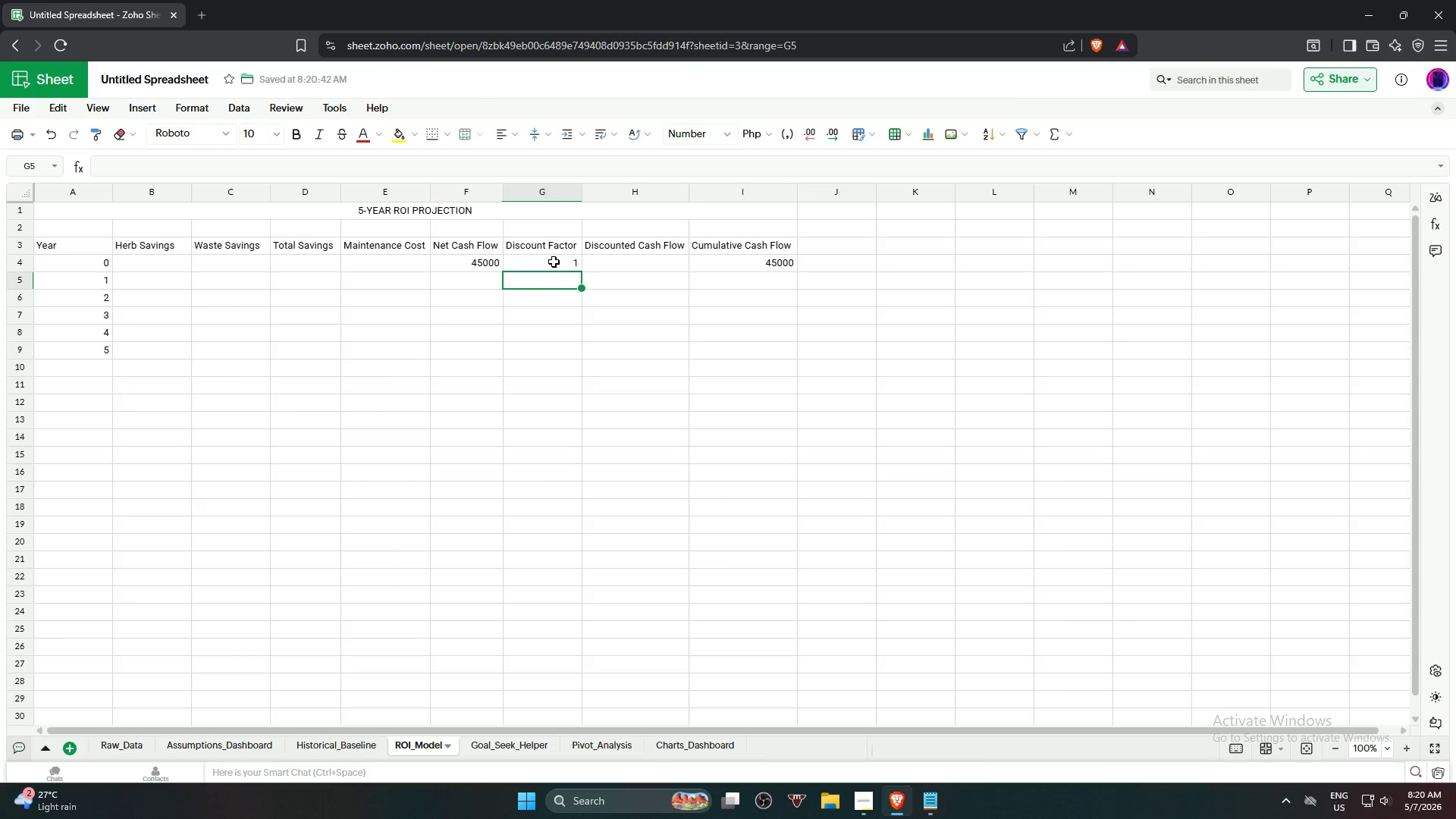 
left_click([644, 267])
 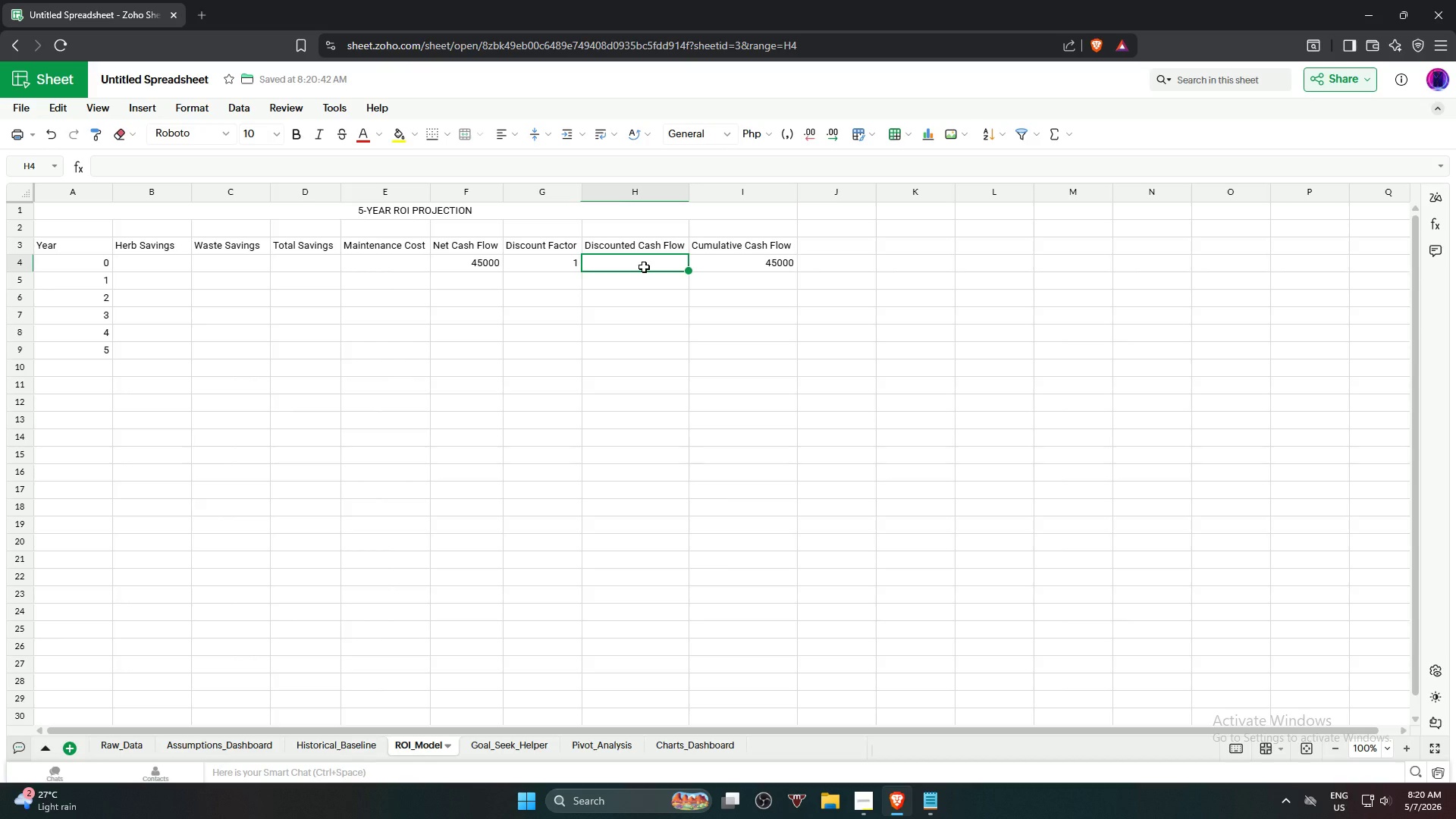 
key(Equal)
 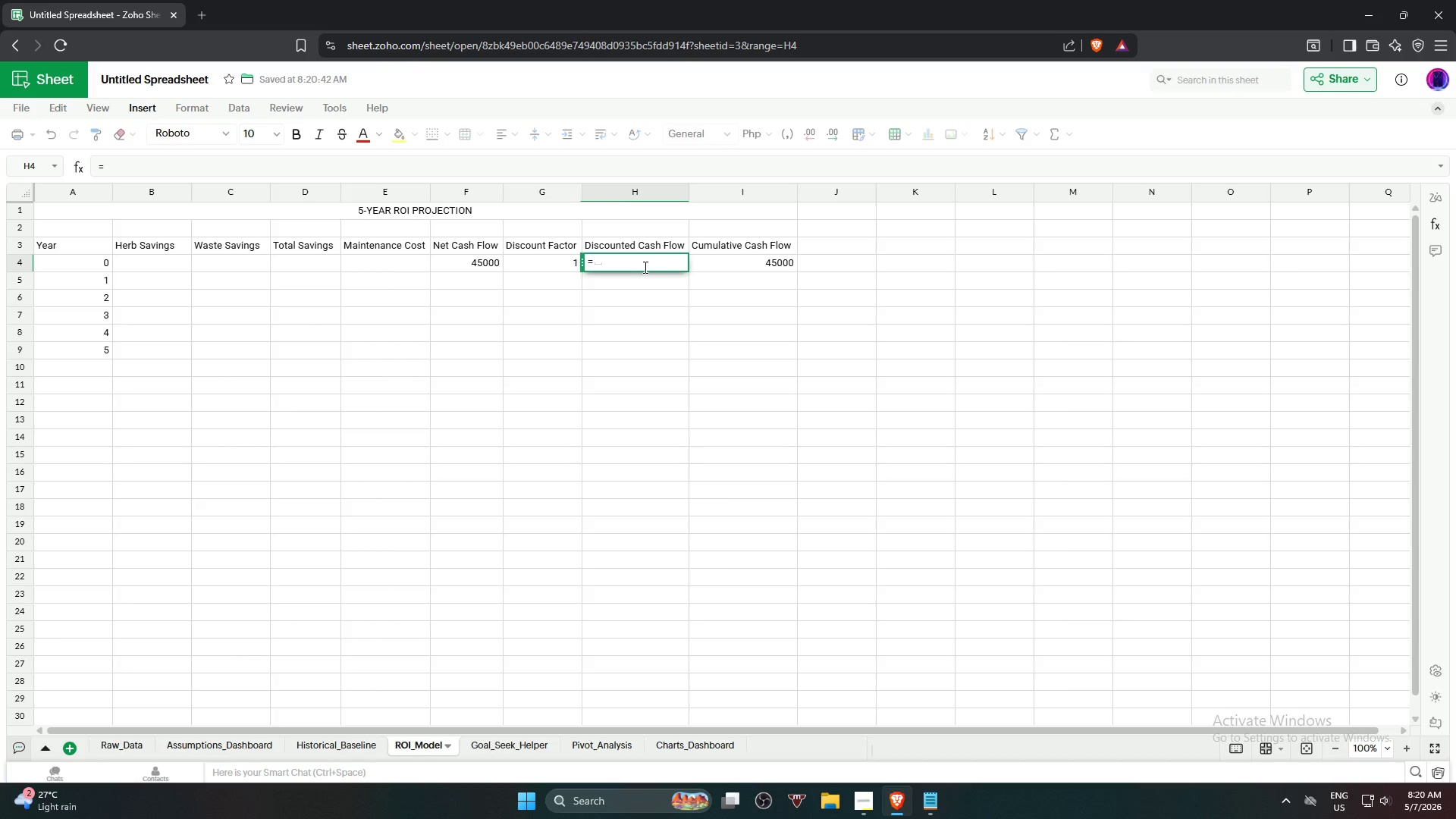 
key(F)
 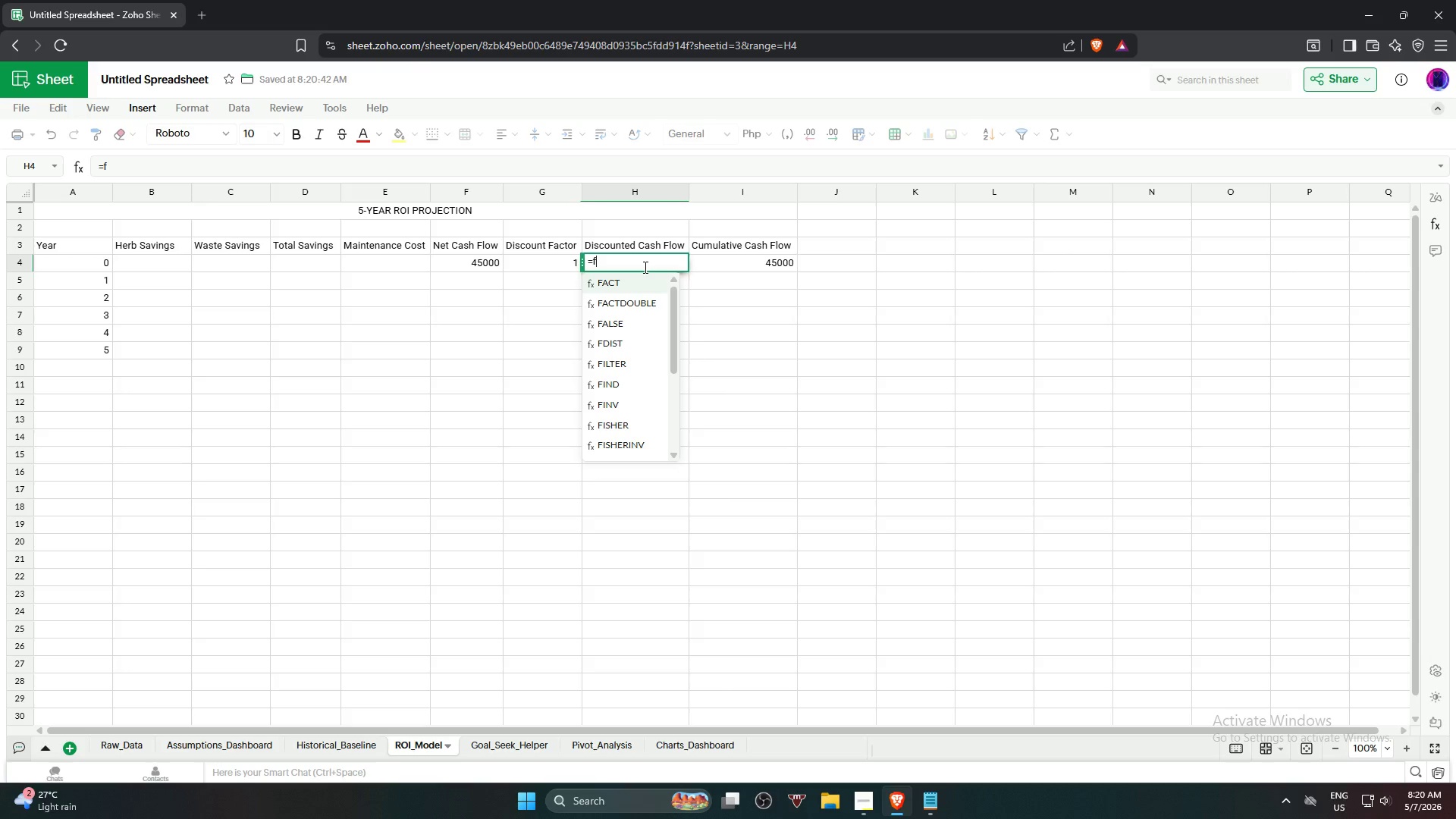 
key(Backspace)
 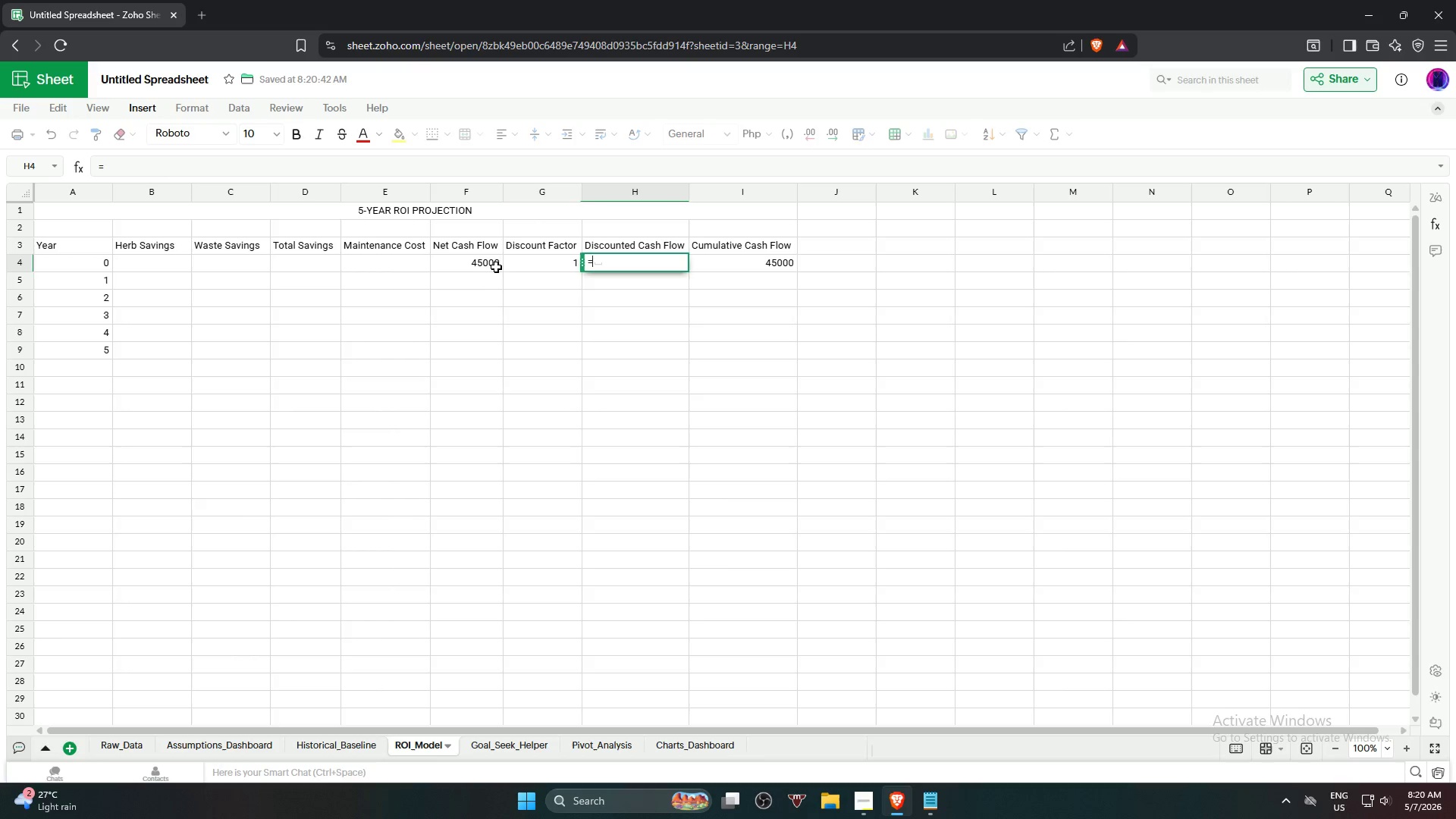 
left_click([488, 264])
 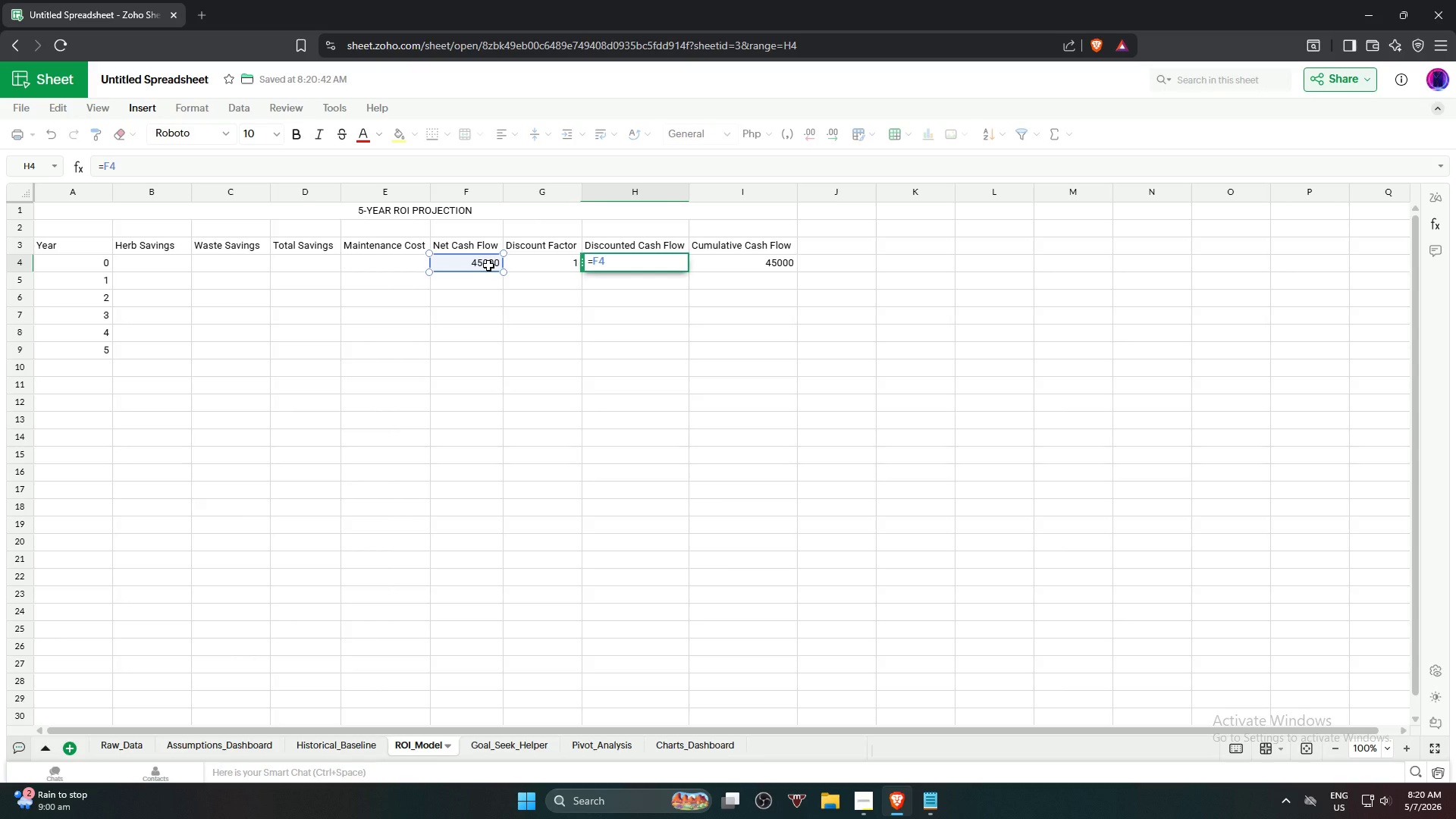 
key(NumpadEnter)
 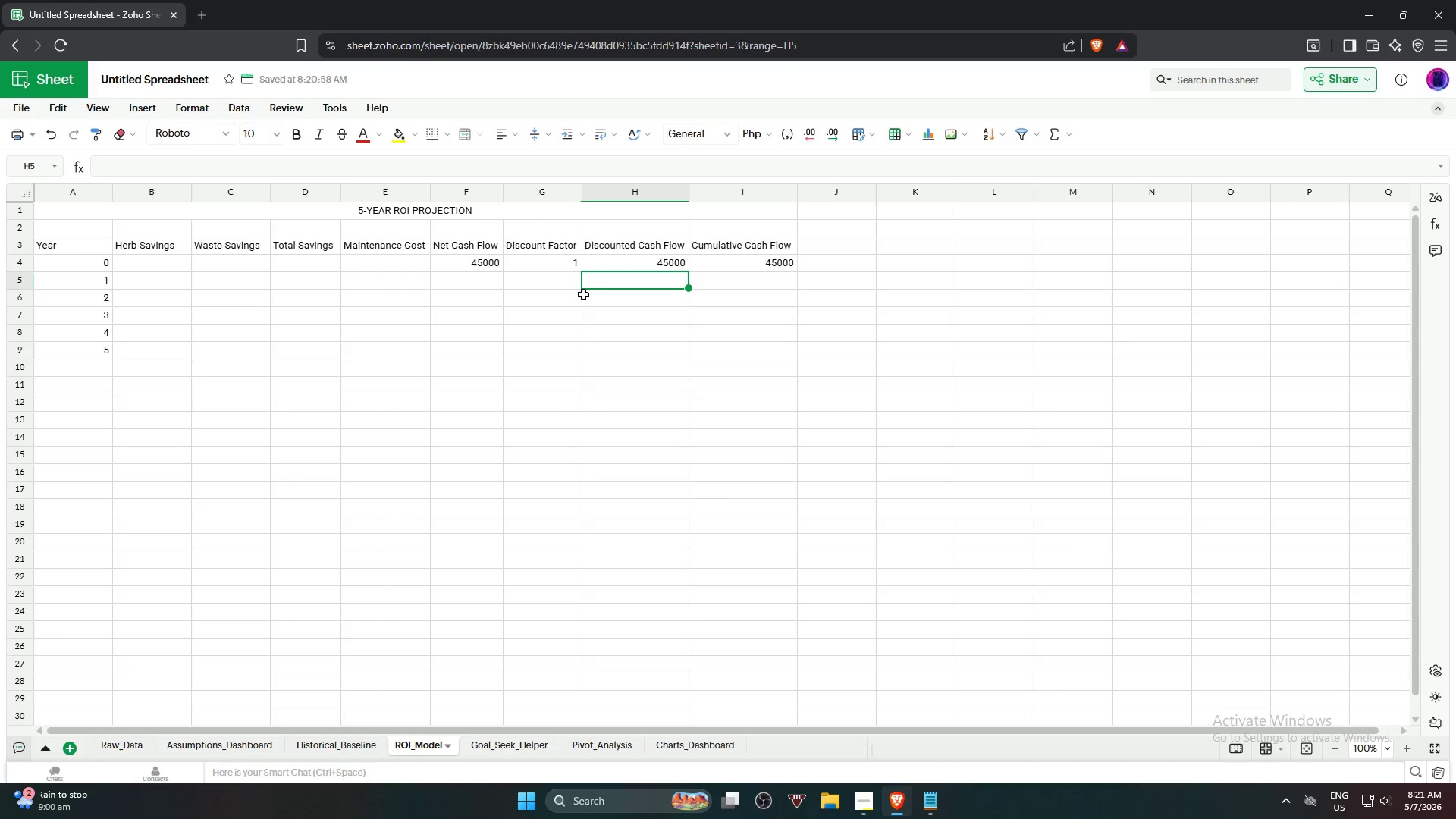 
wait(7.31)
 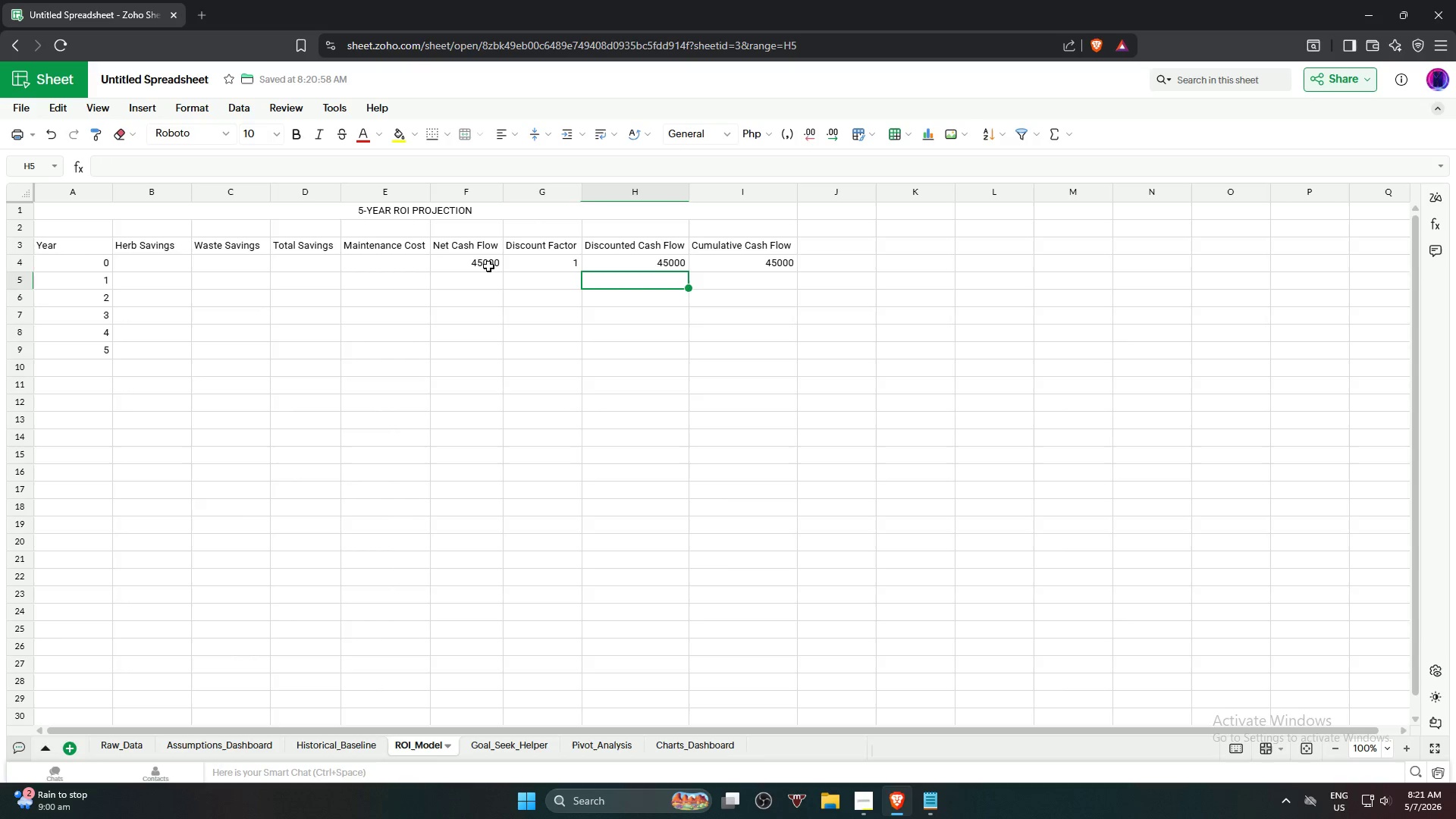 
left_click([740, 262])
 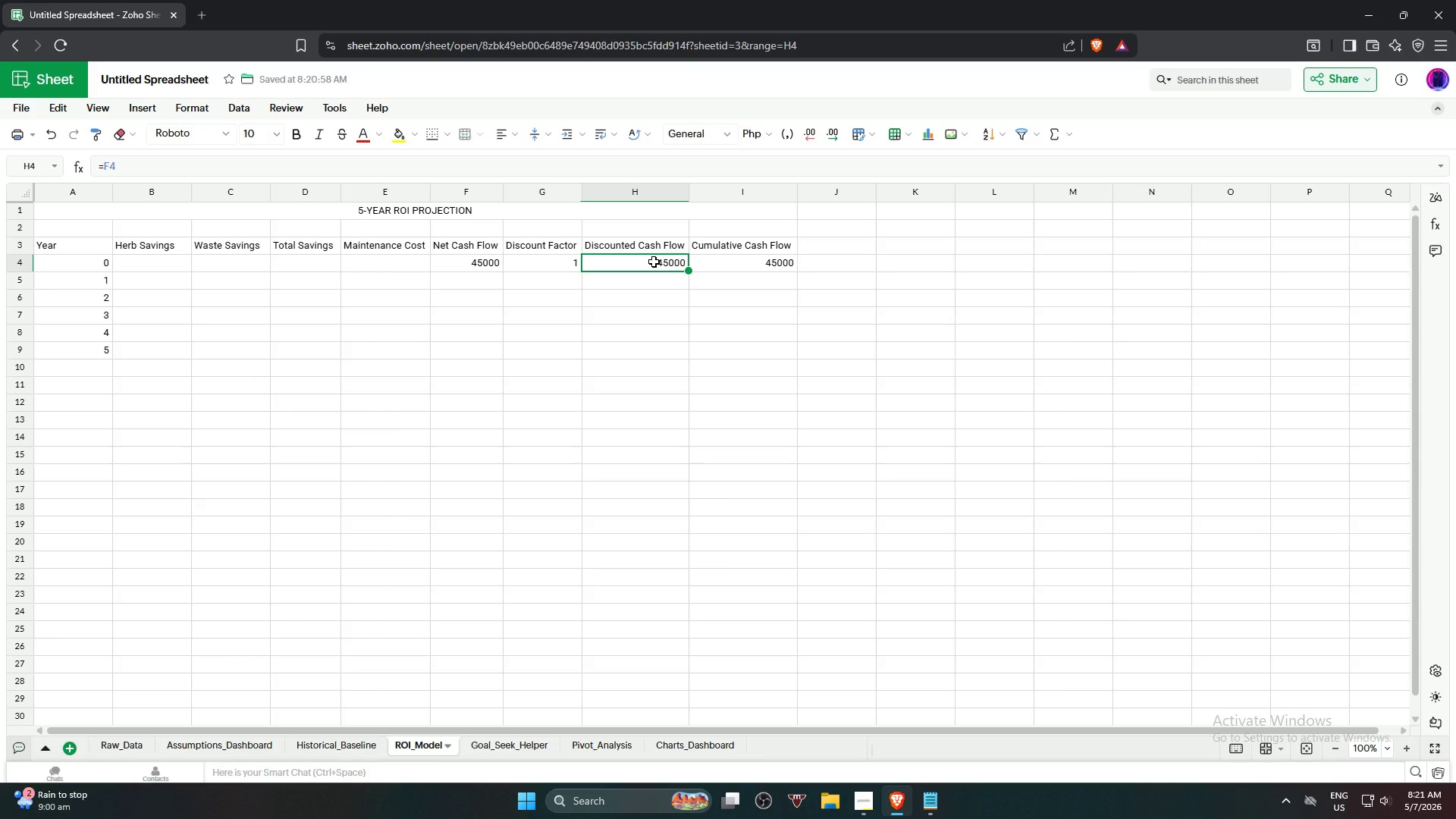 
wait(20.94)
 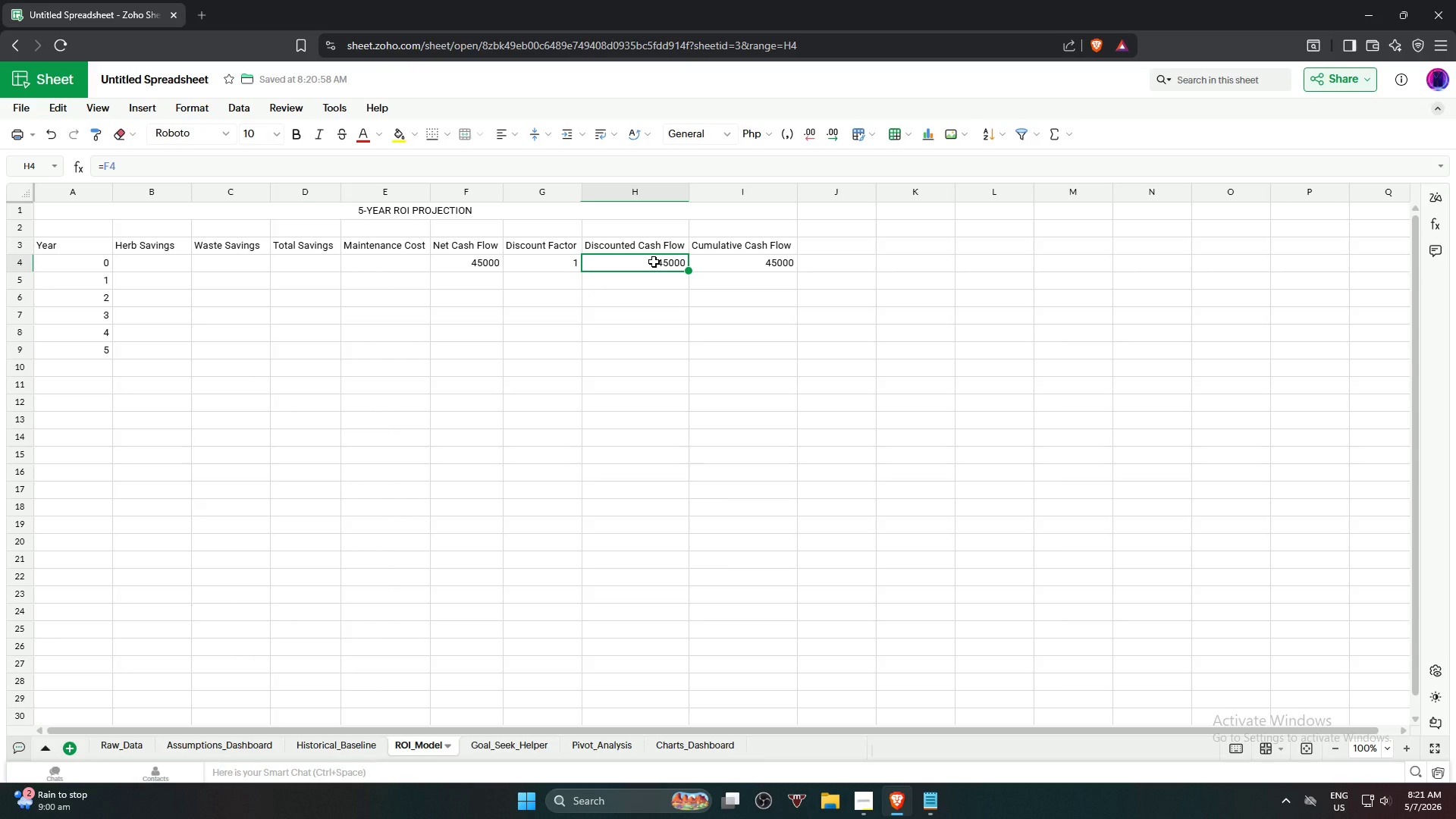 
left_click([756, 269])
 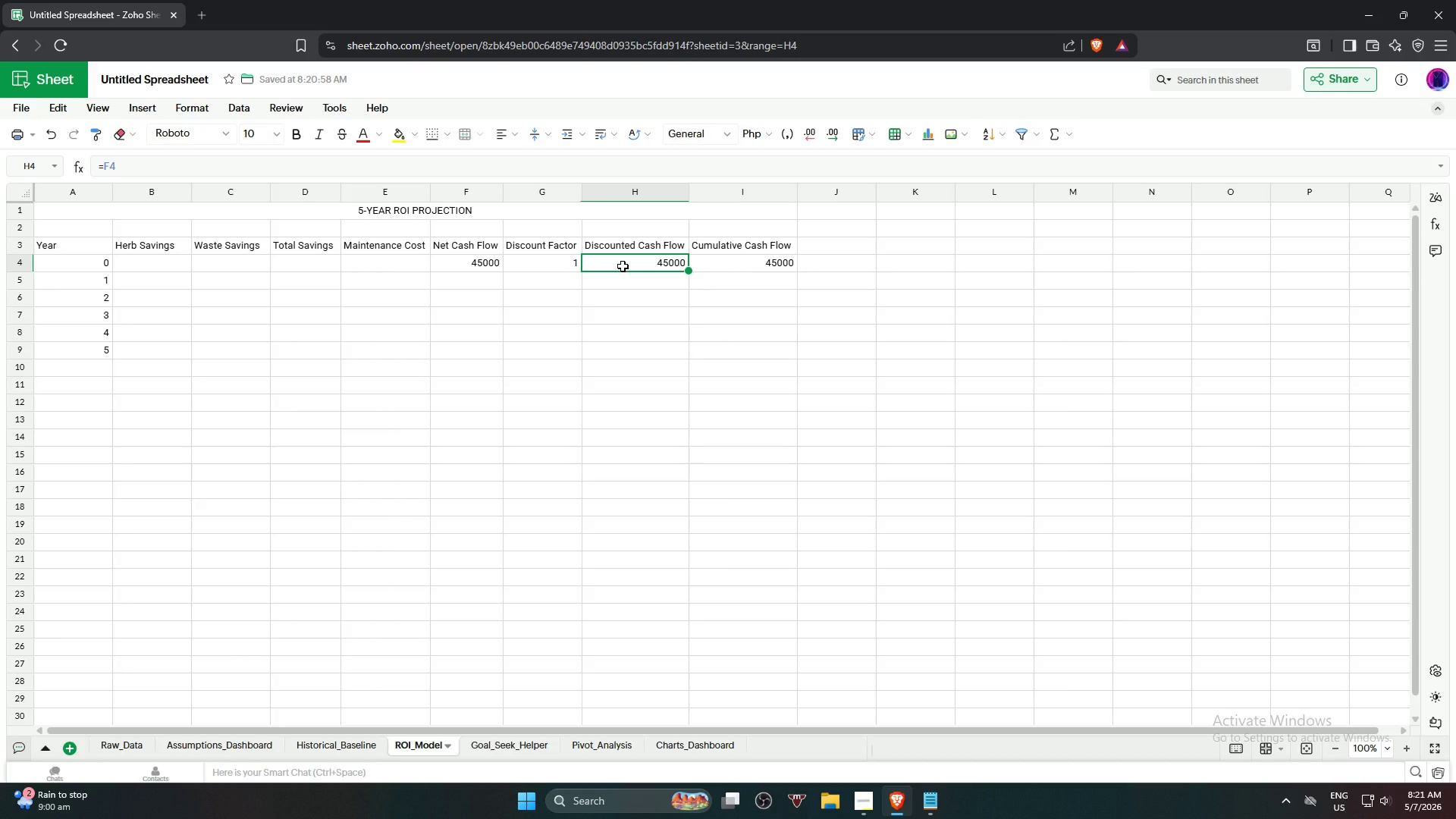 
wait(5.09)
 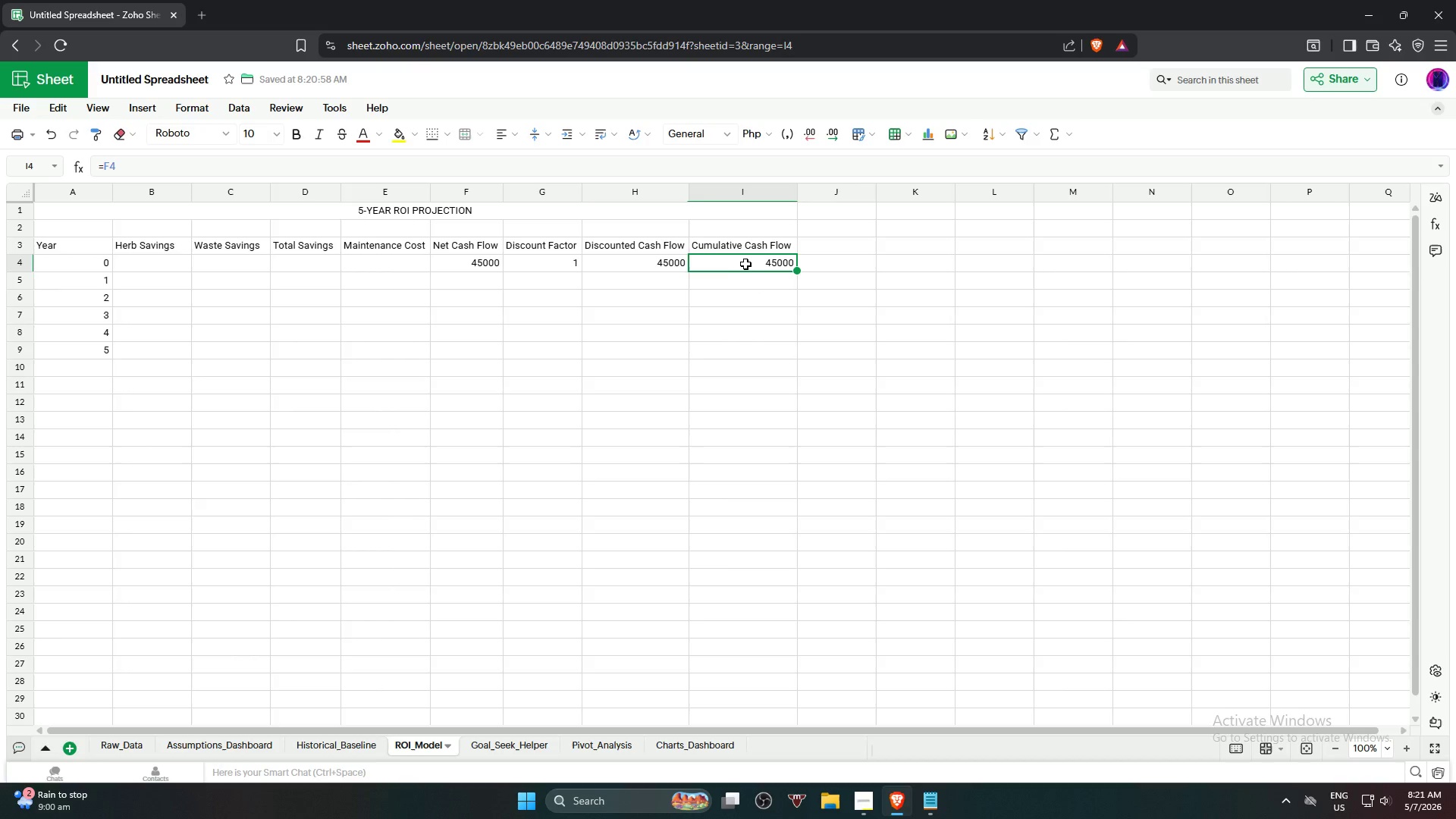 
left_click([732, 267])
 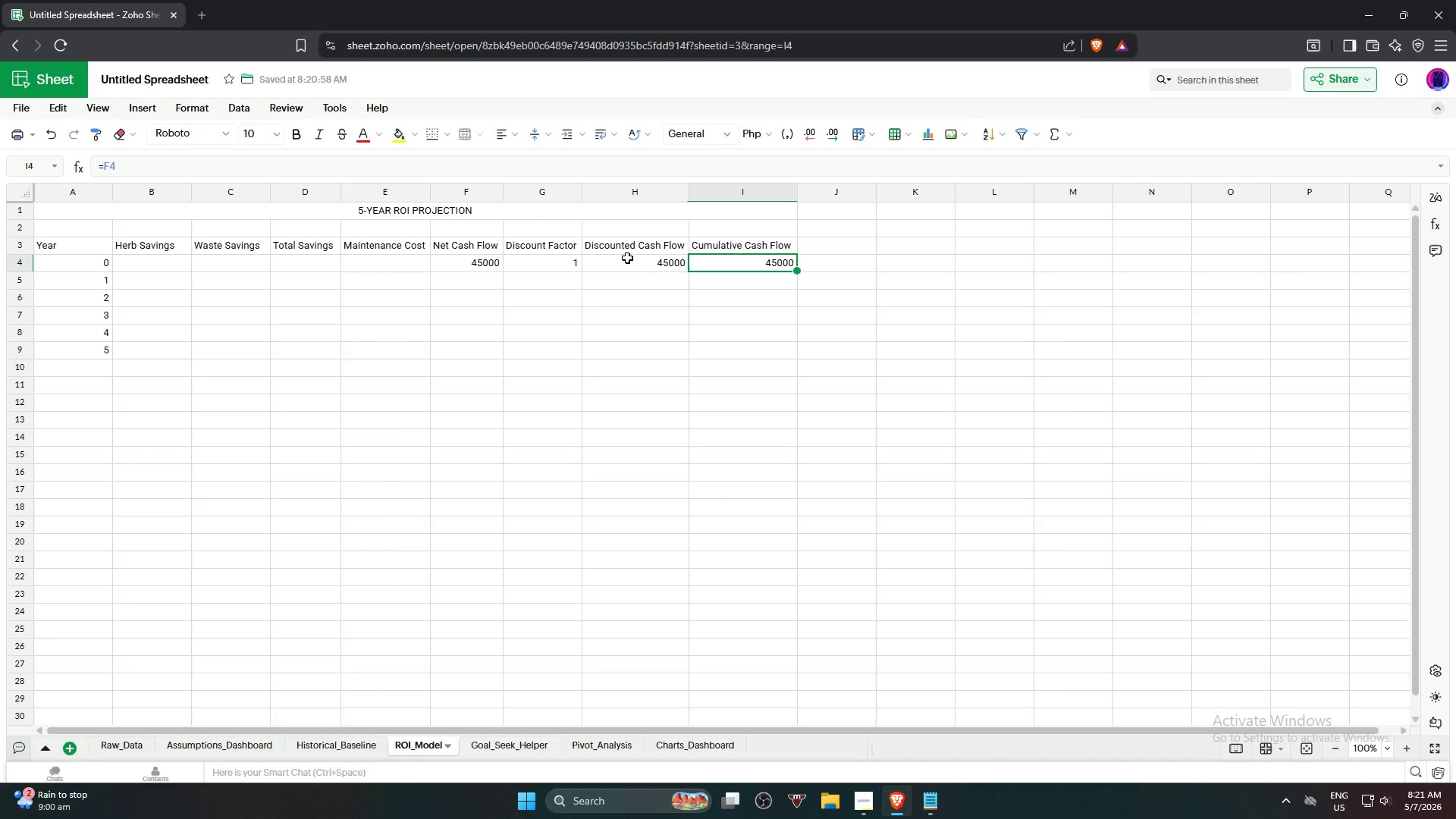 
wait(26.78)
 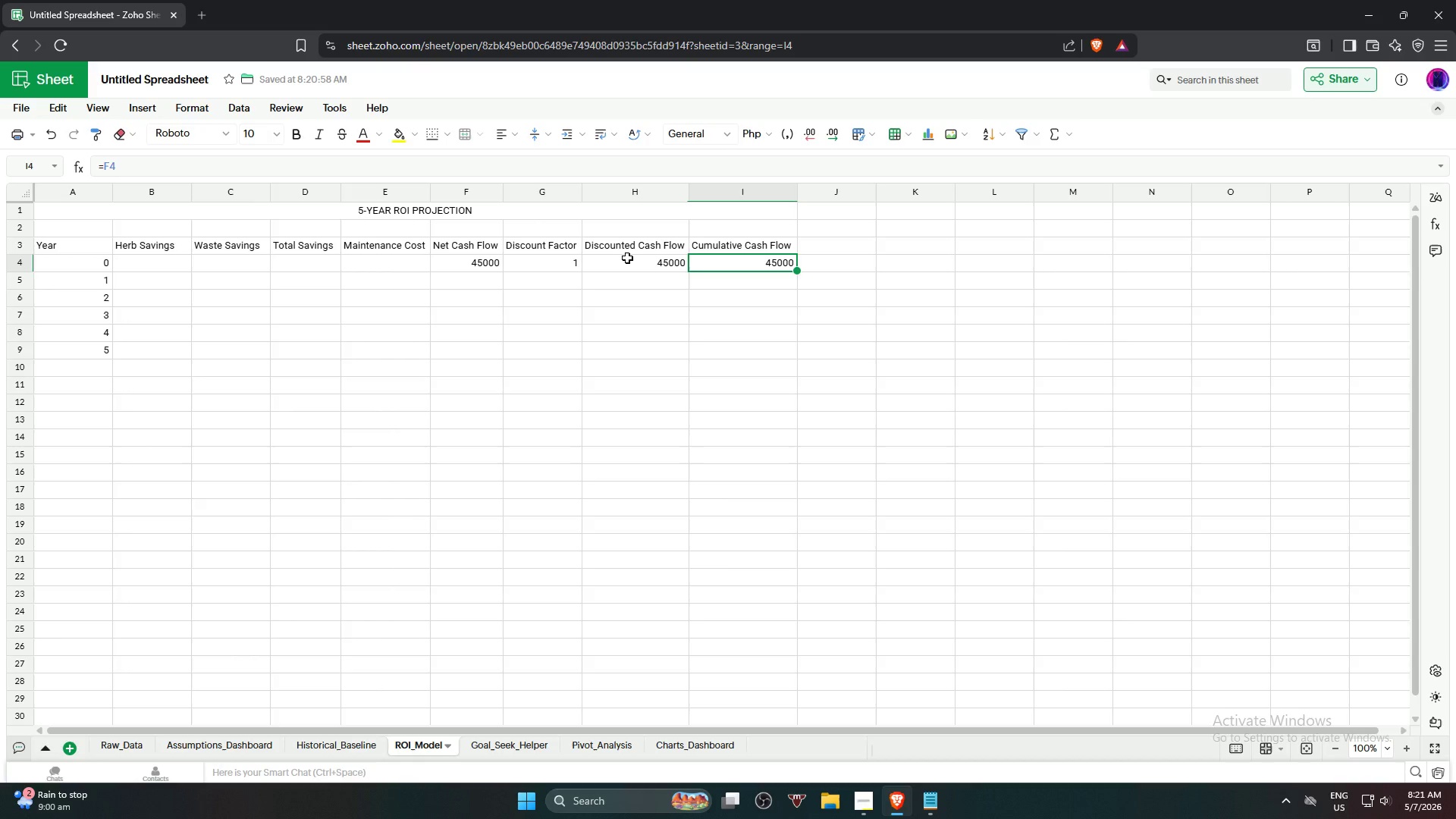 
left_click([132, 282])
 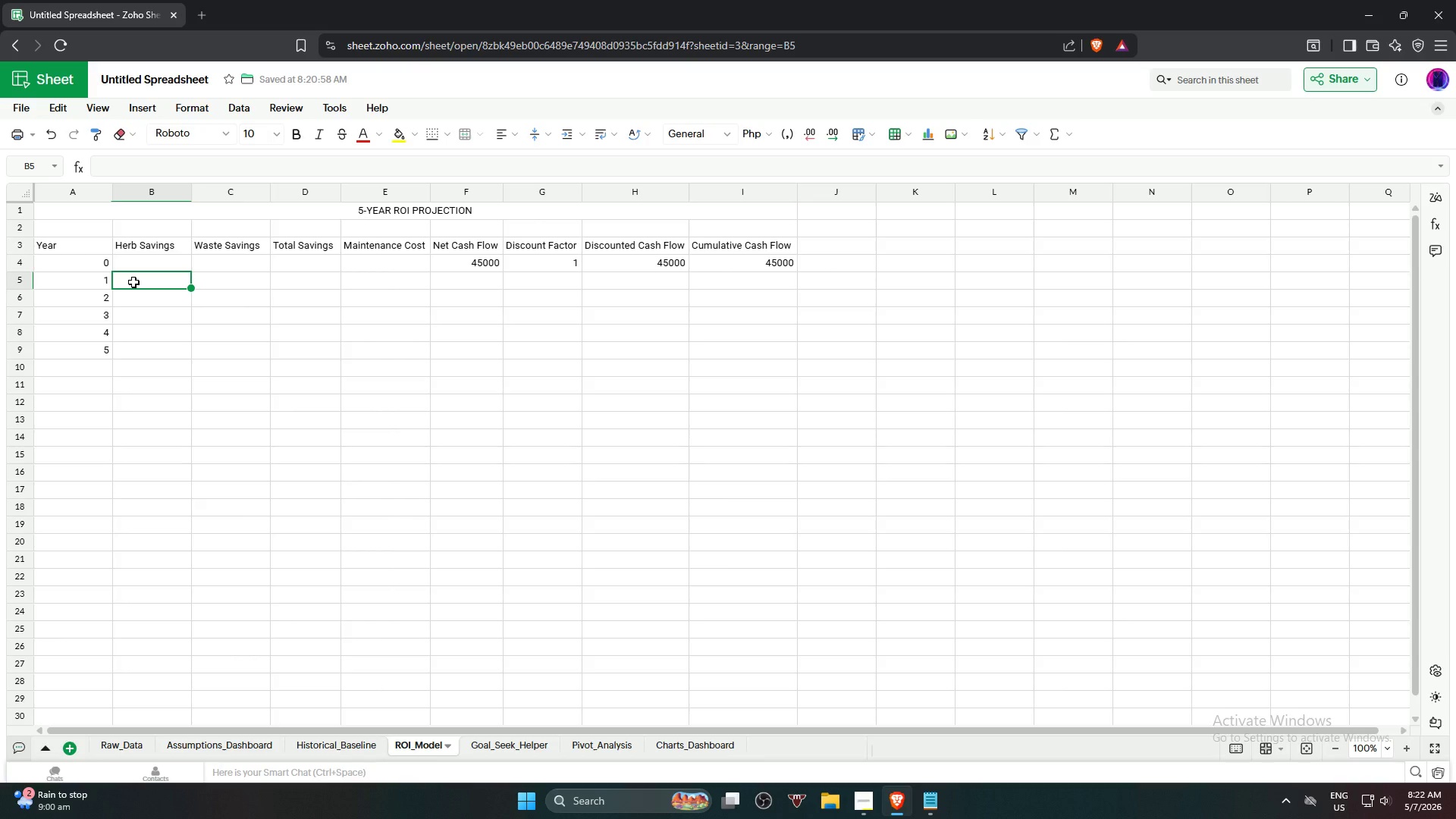 
wait(8.73)
 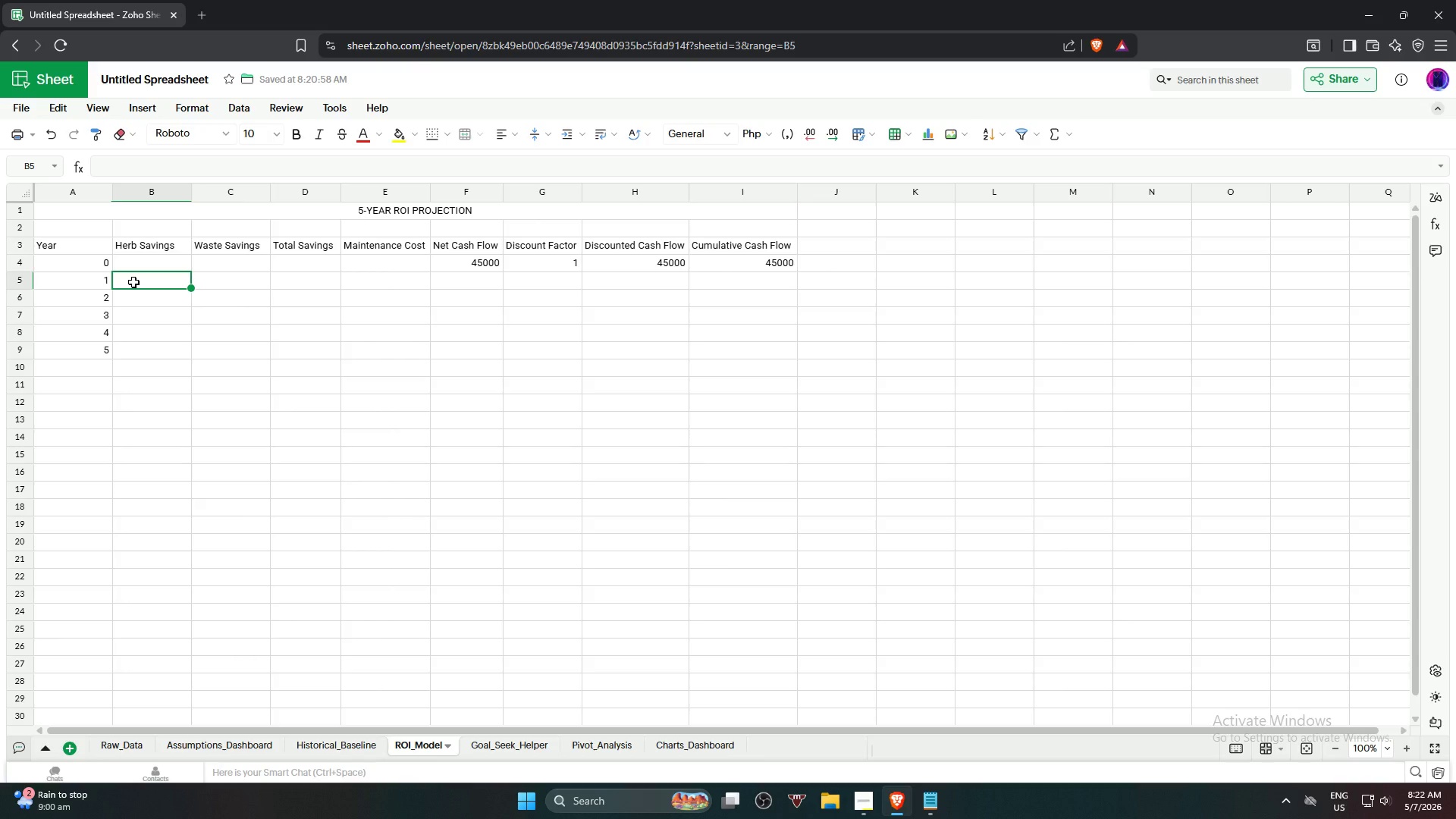 
key(Equal)
 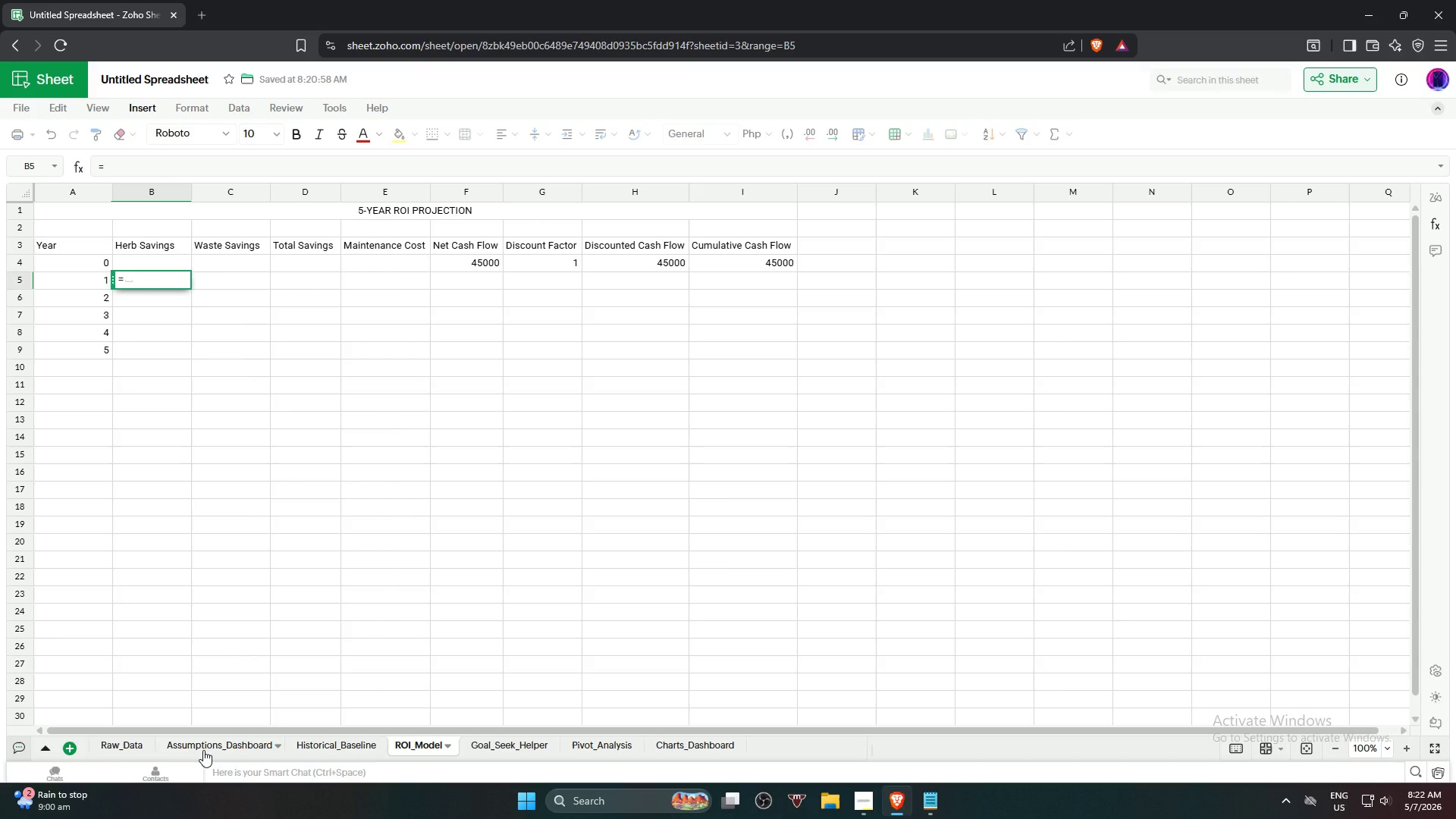 
left_click([203, 750])
 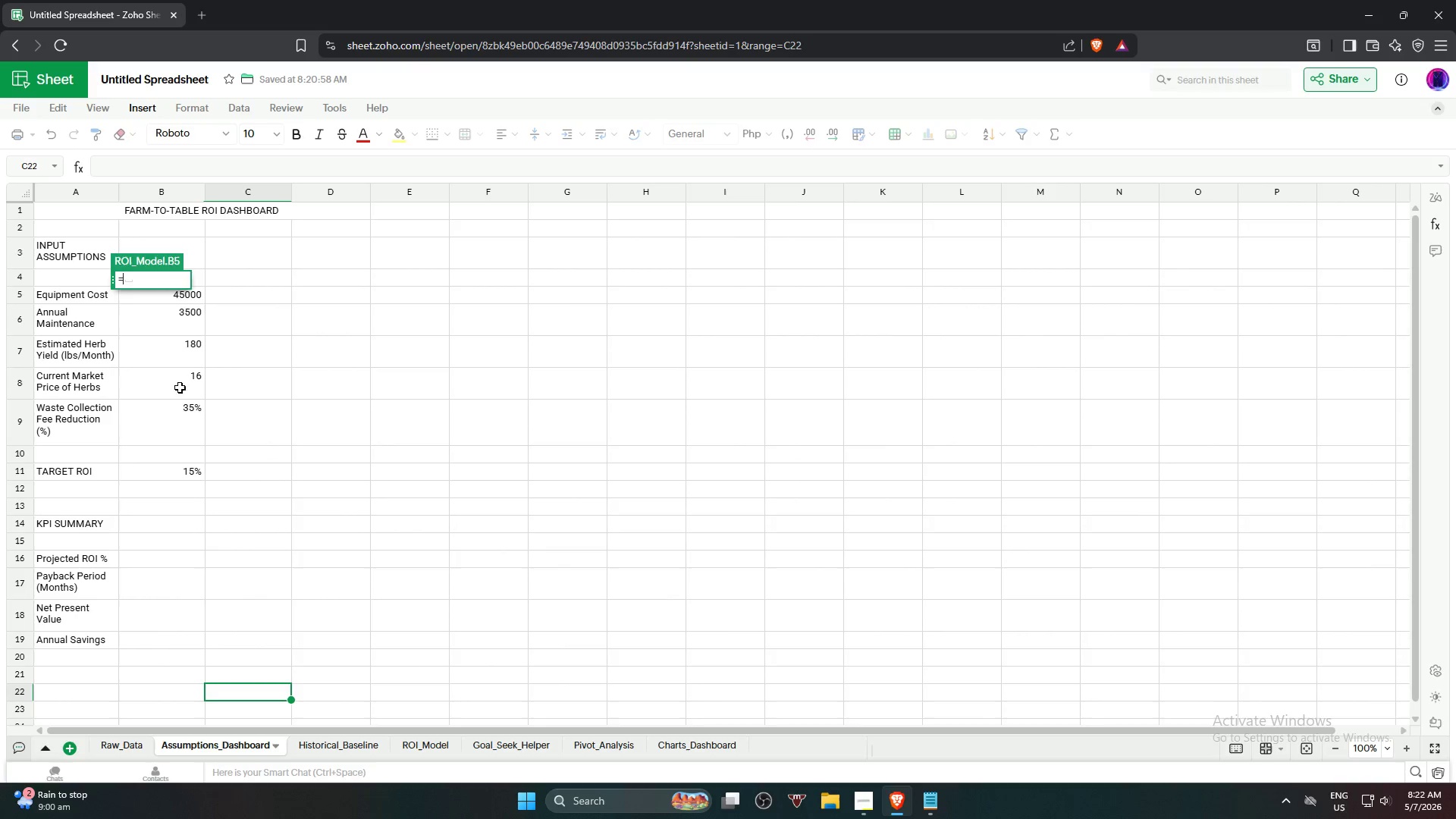 
left_click([176, 352])
 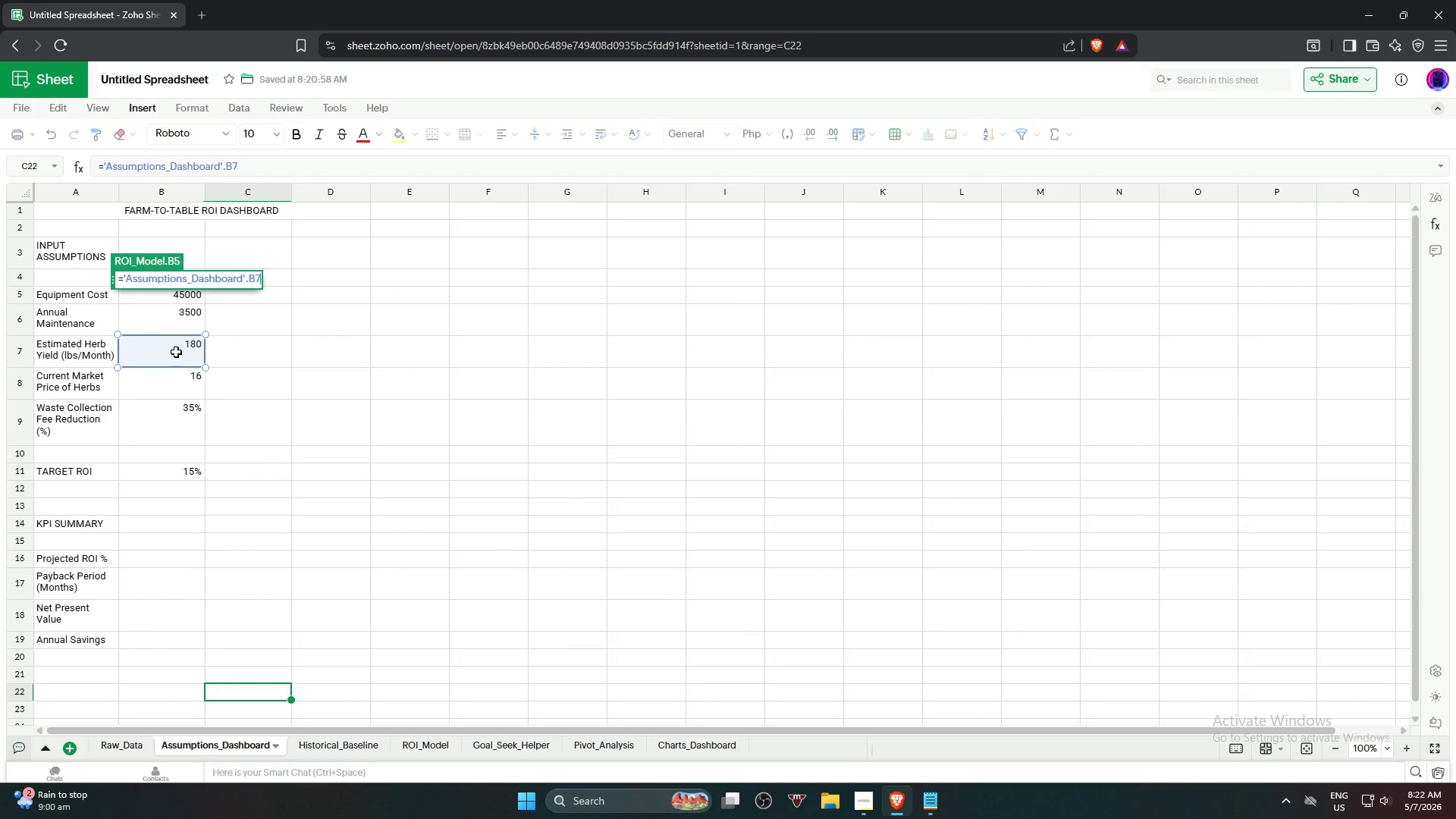 
type(*12*)
 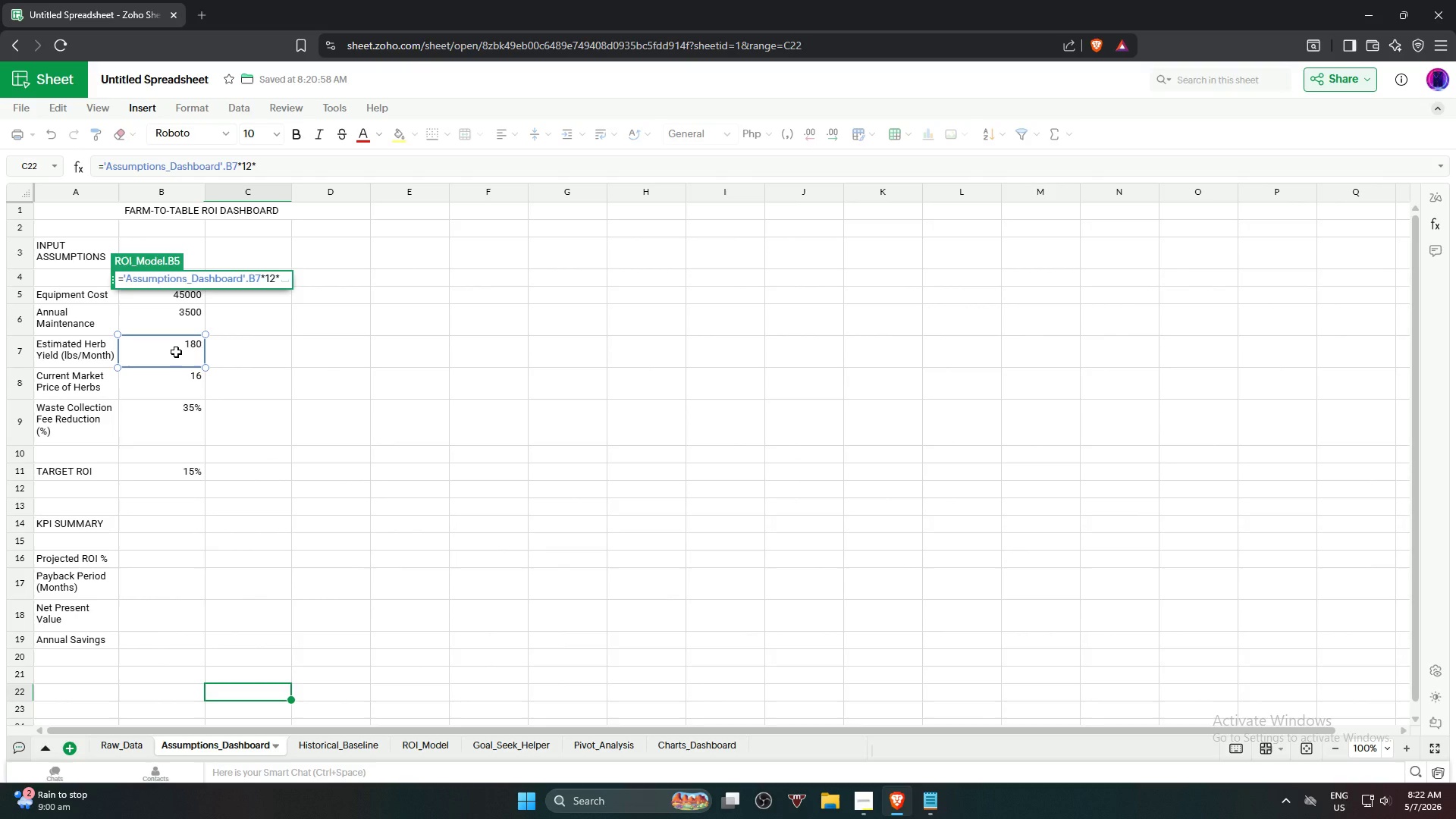 
wait(37.88)
 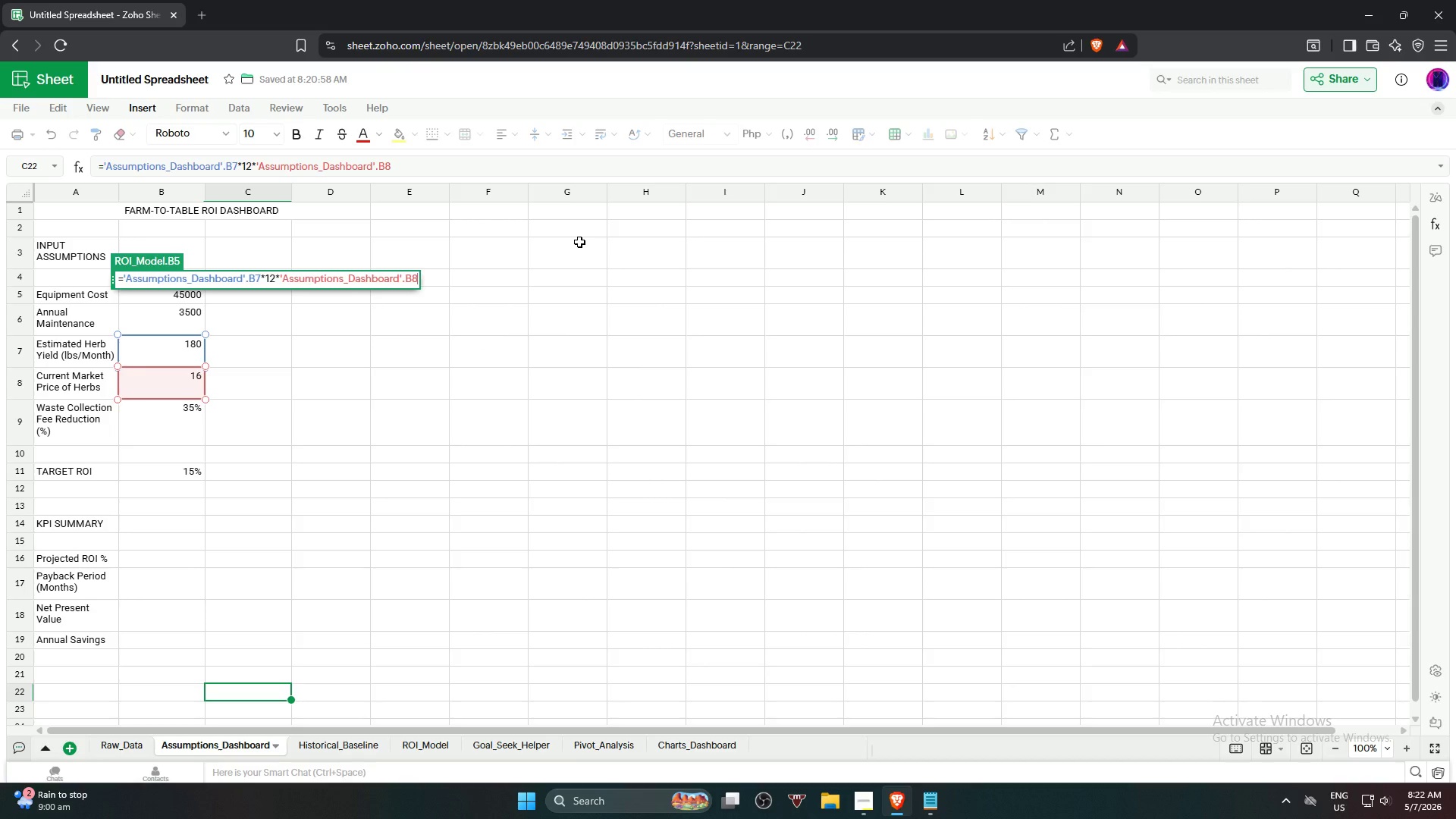 
key(NumpadEnter)
 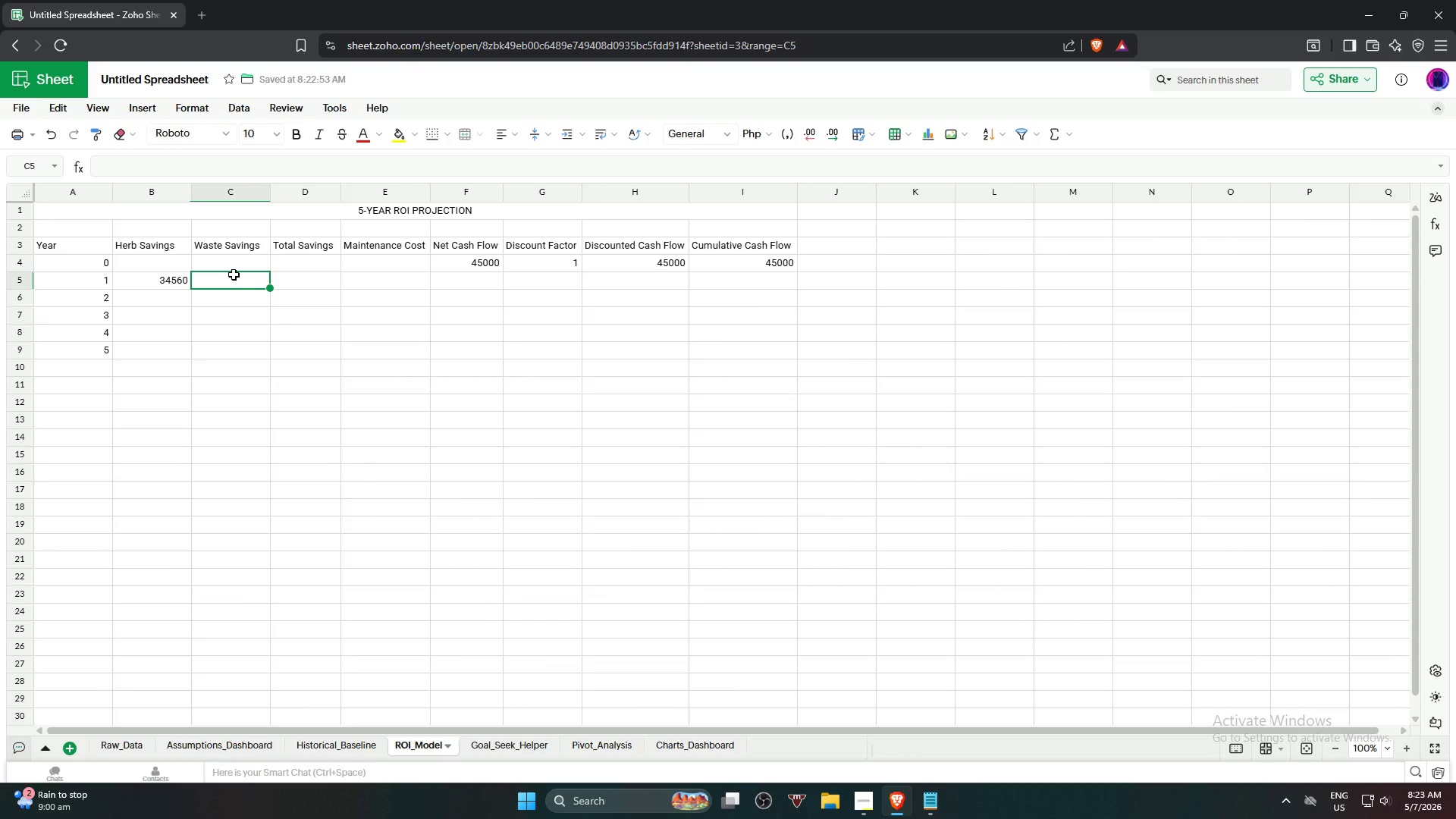 
wait(13.59)
 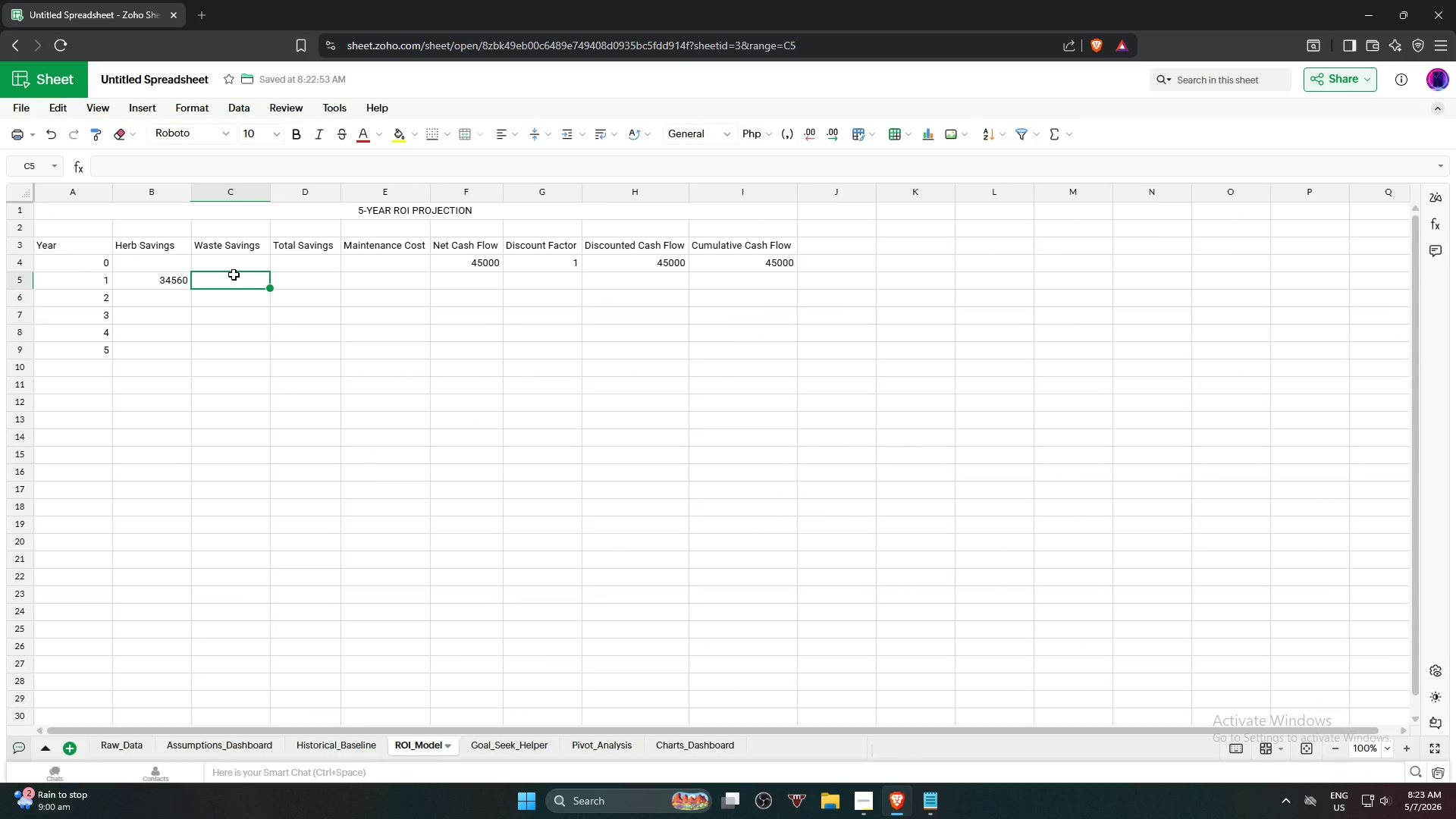 
key(Equal)
 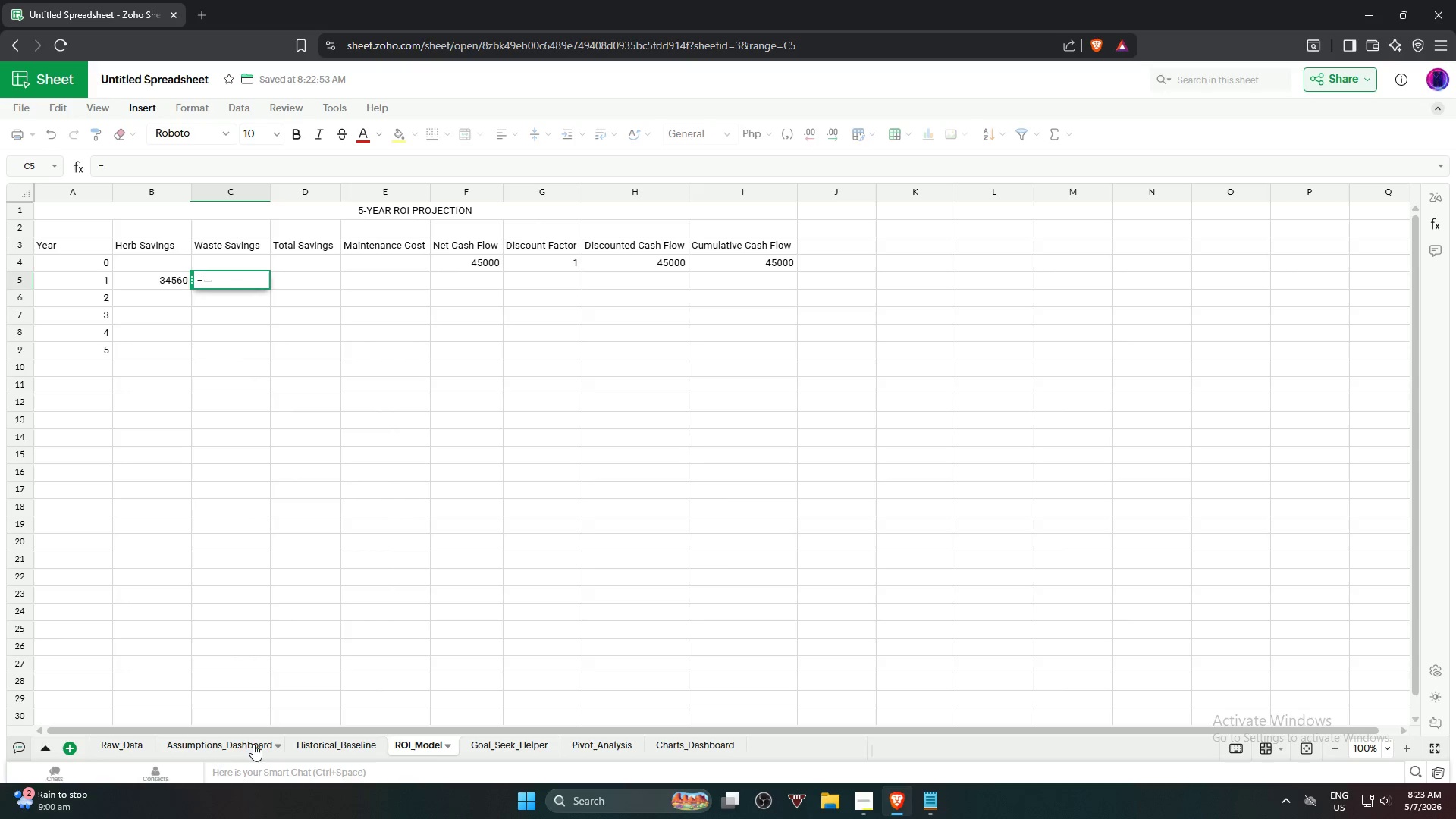 
left_click([321, 746])
 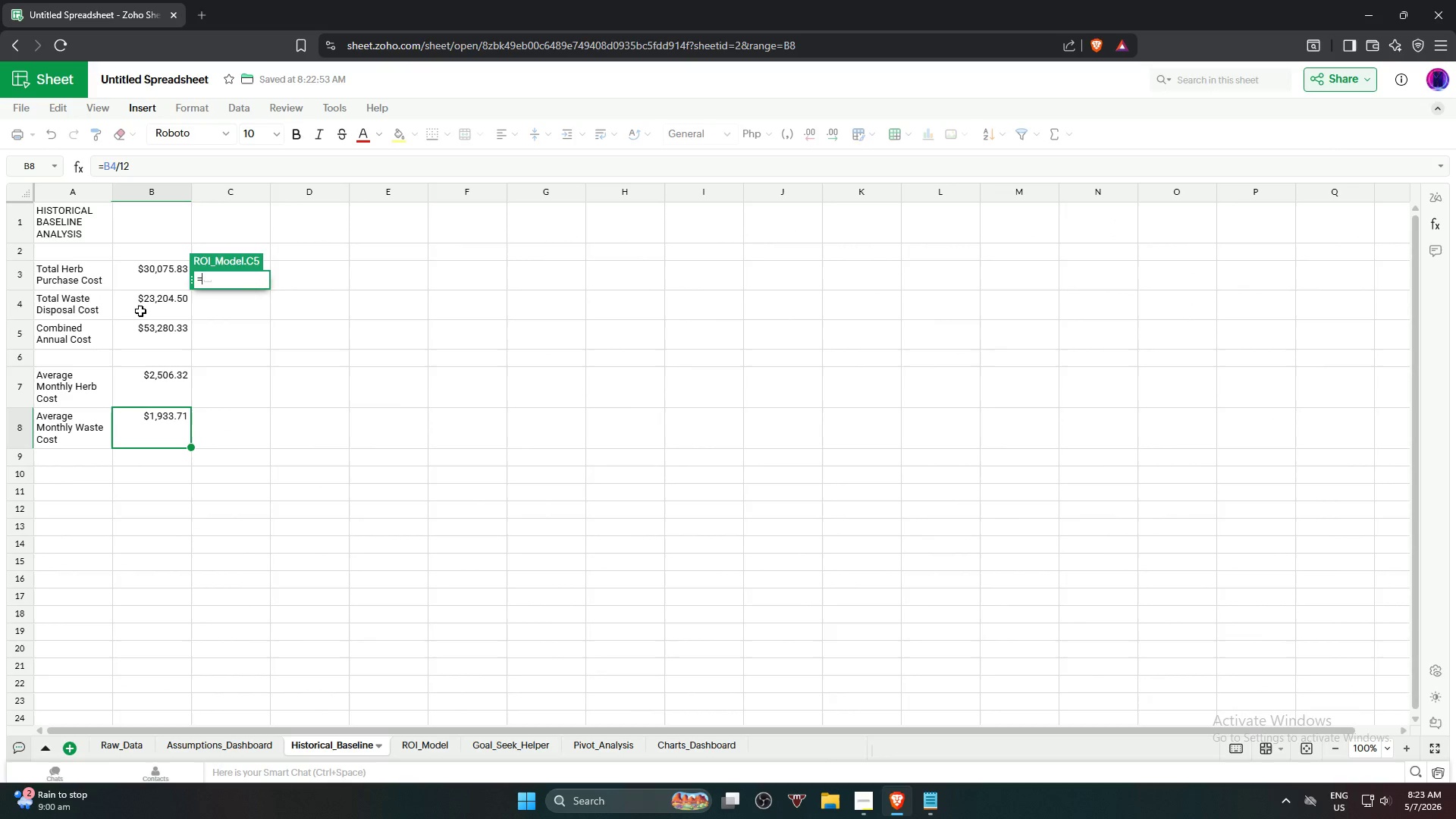 
left_click([140, 309])
 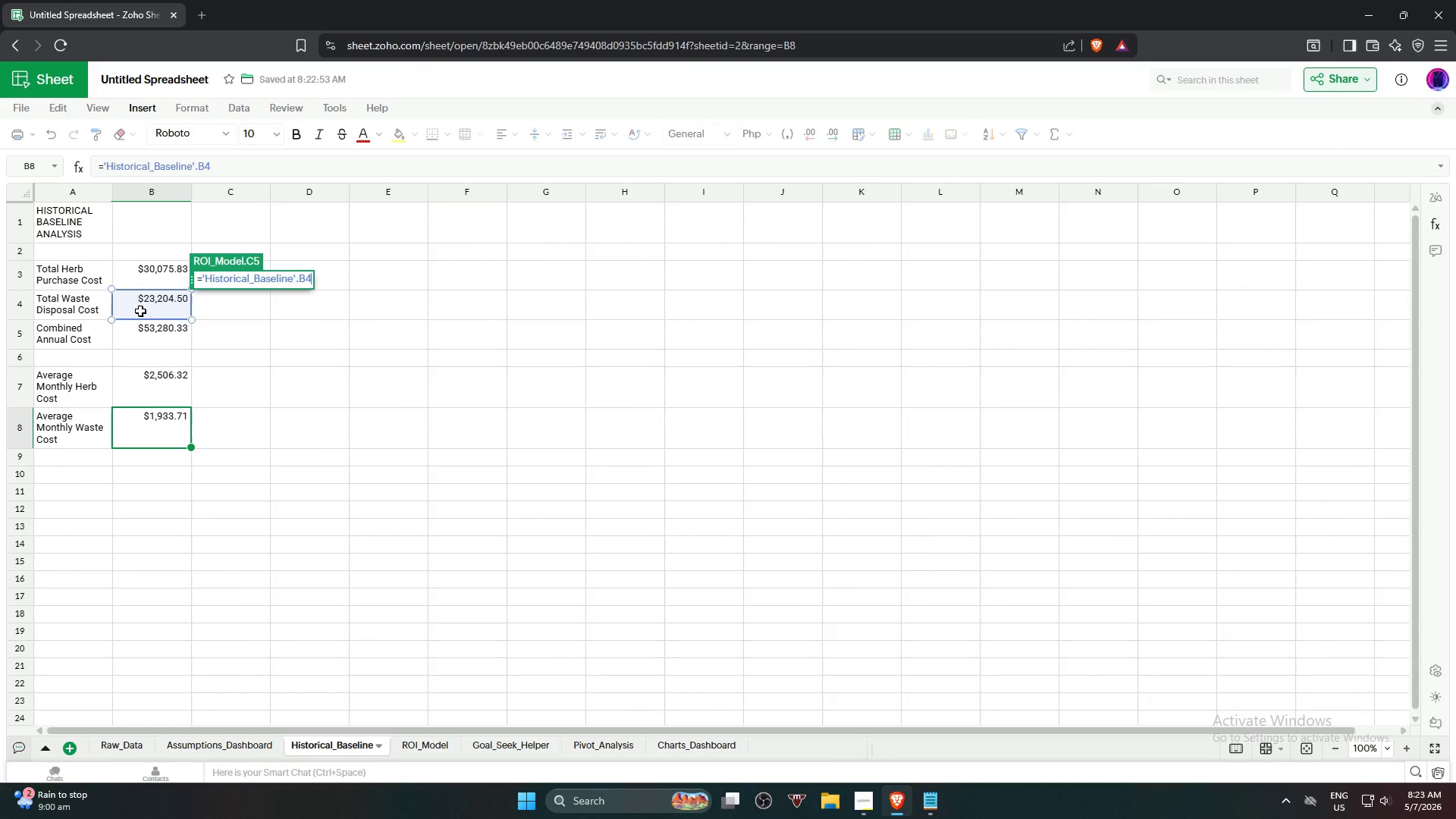 
key(Shift+ShiftRight)
 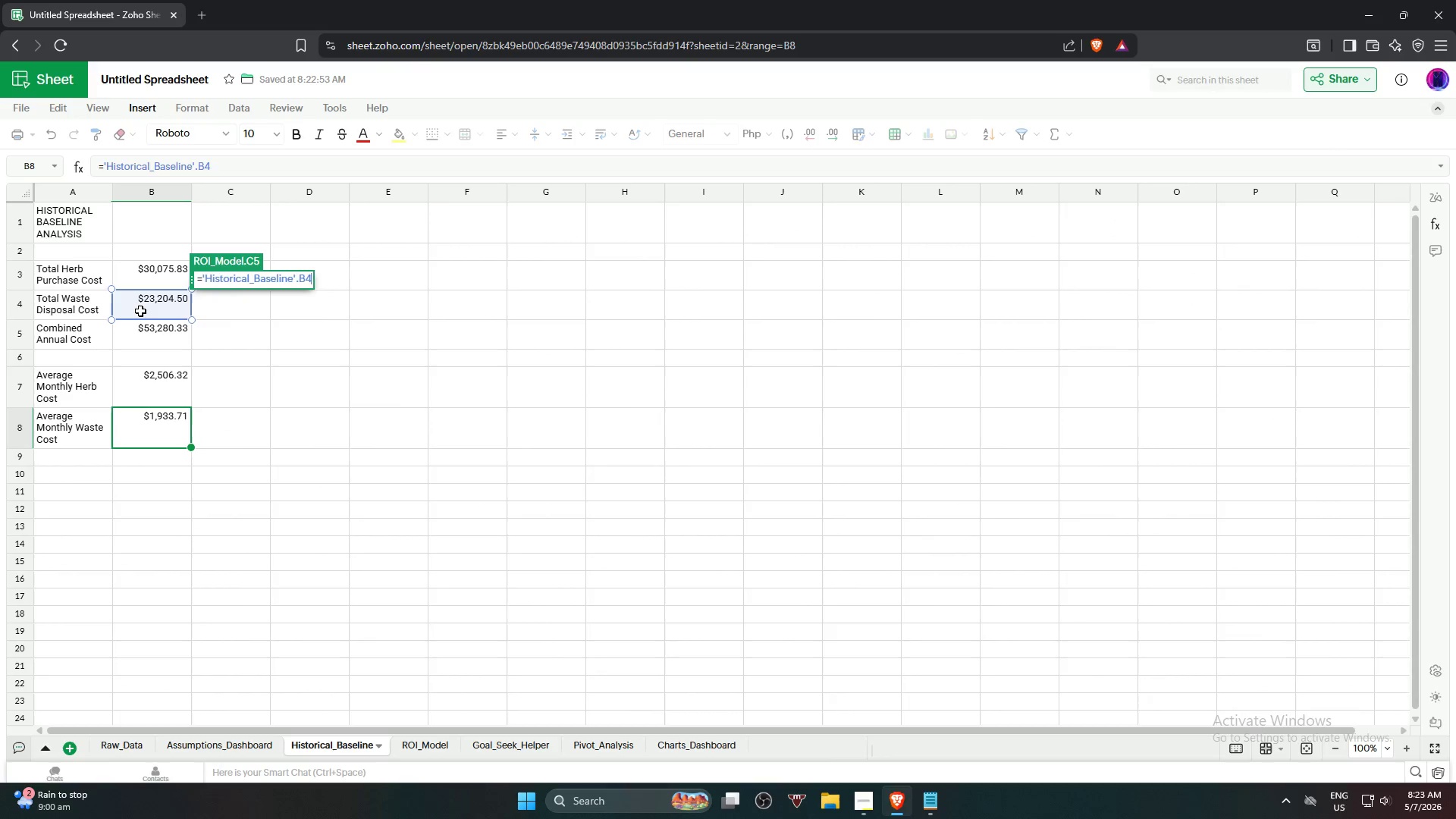 
key(Shift+8)
 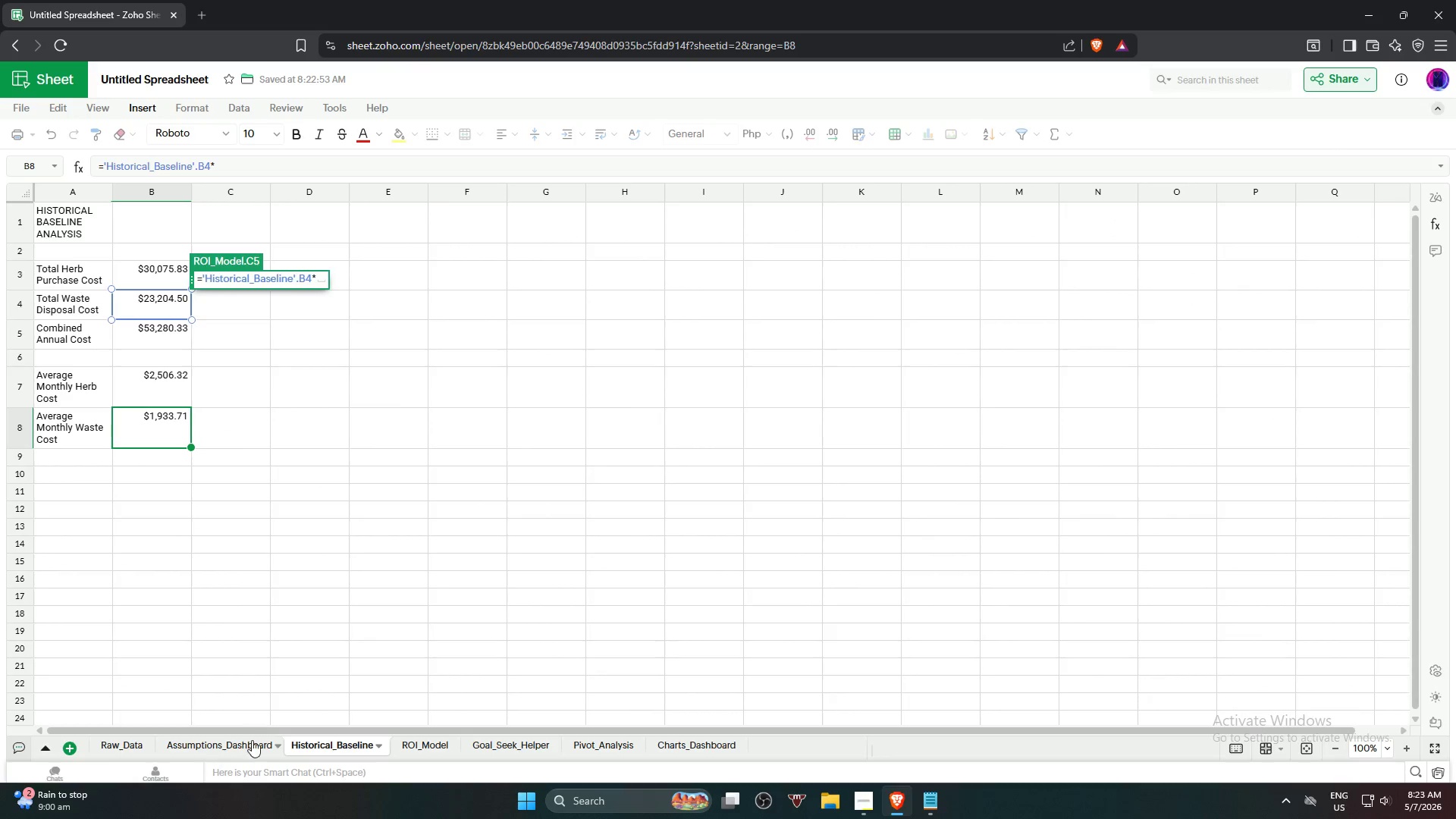 
left_click([238, 754])
 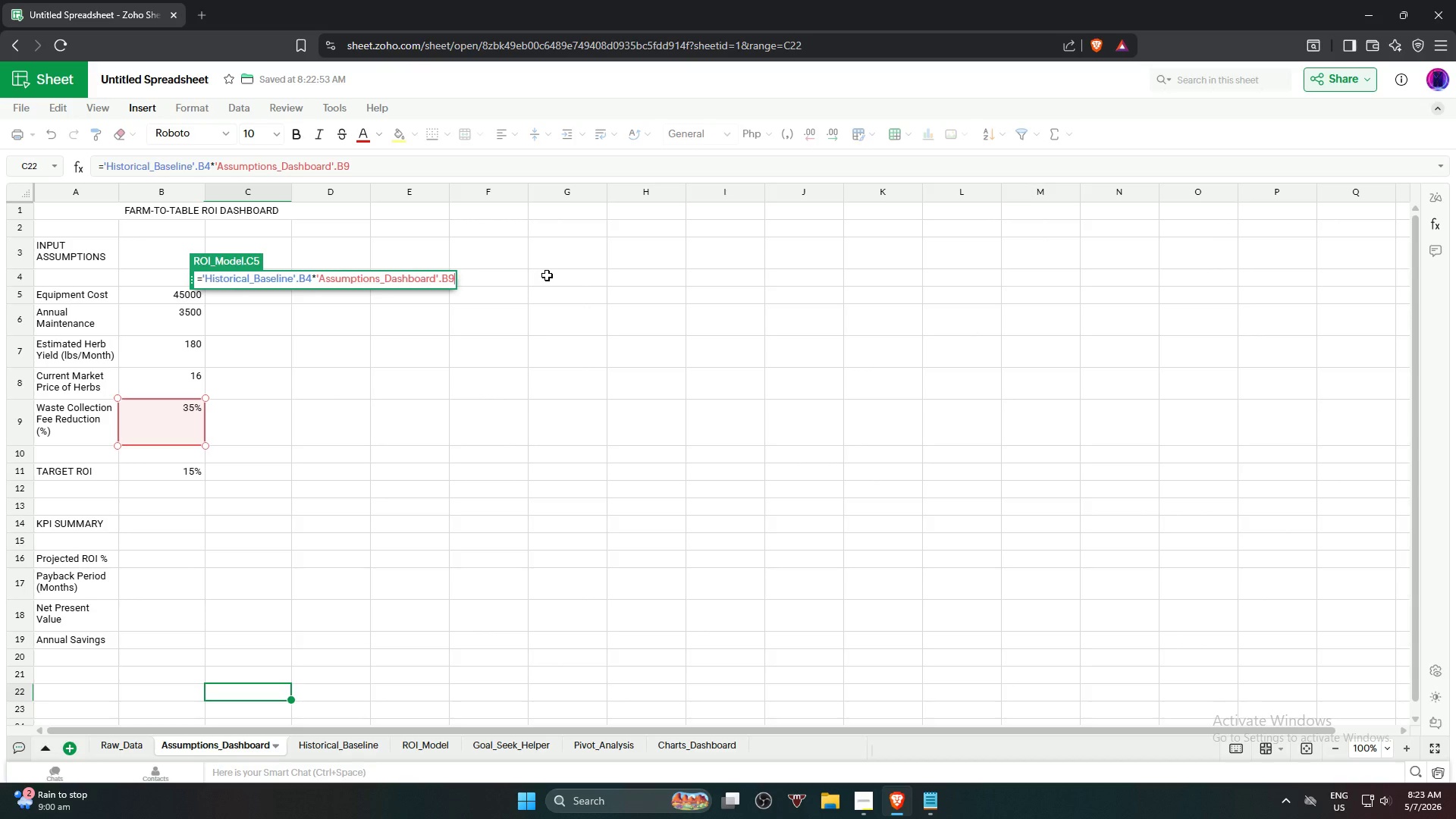 
wait(30.5)
 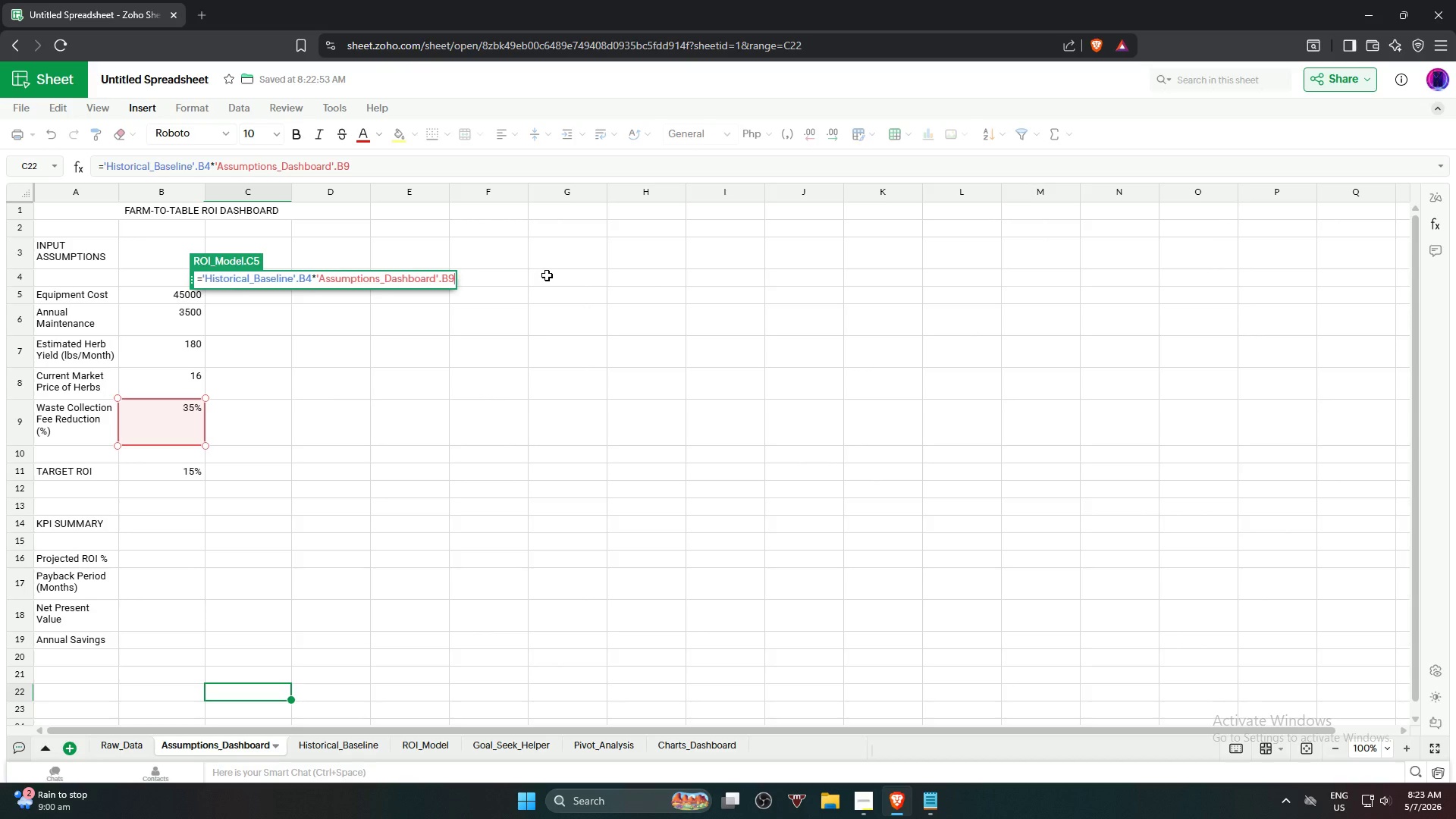 
key(NumpadEnter)
 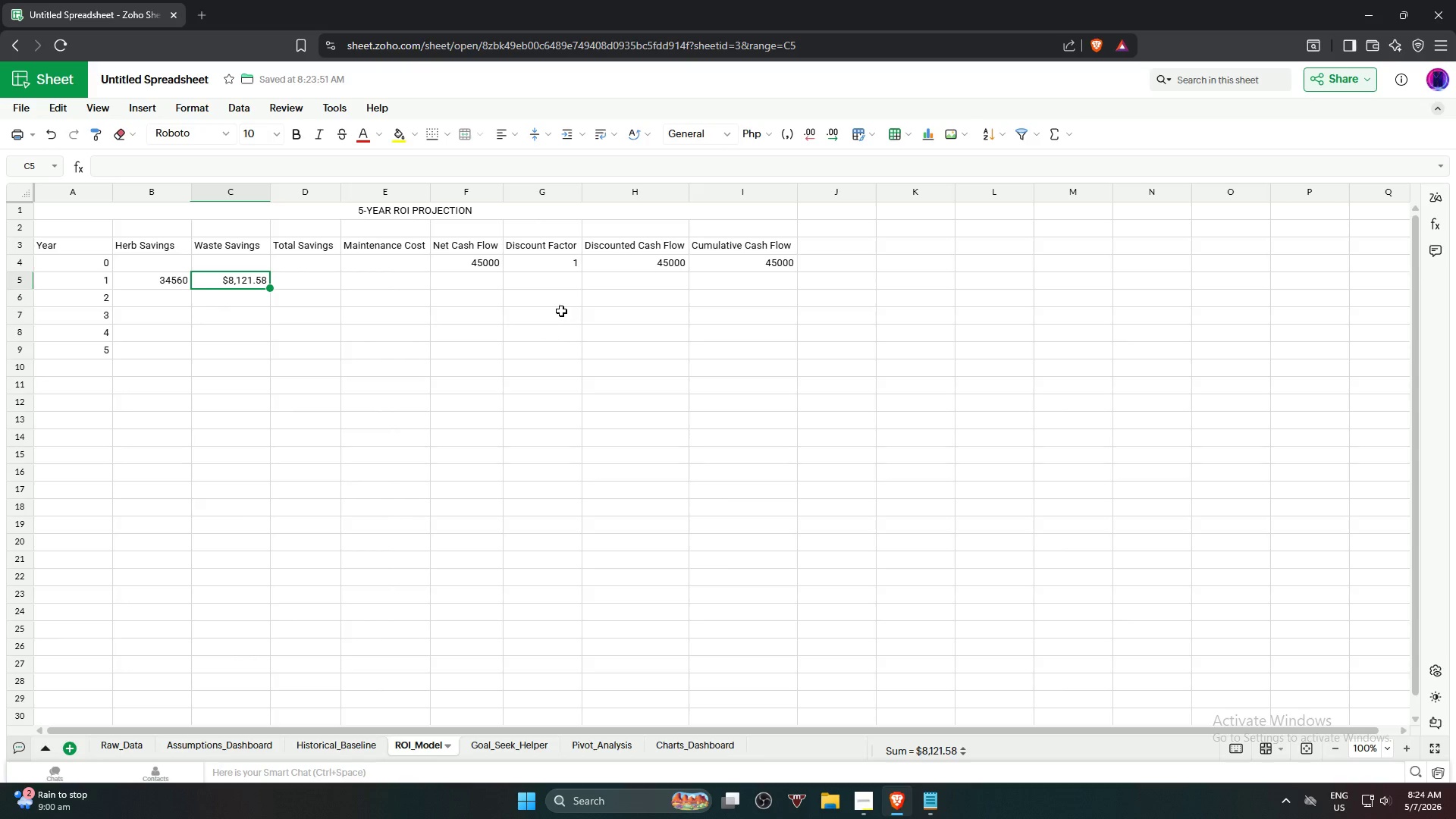 
wait(13.61)
 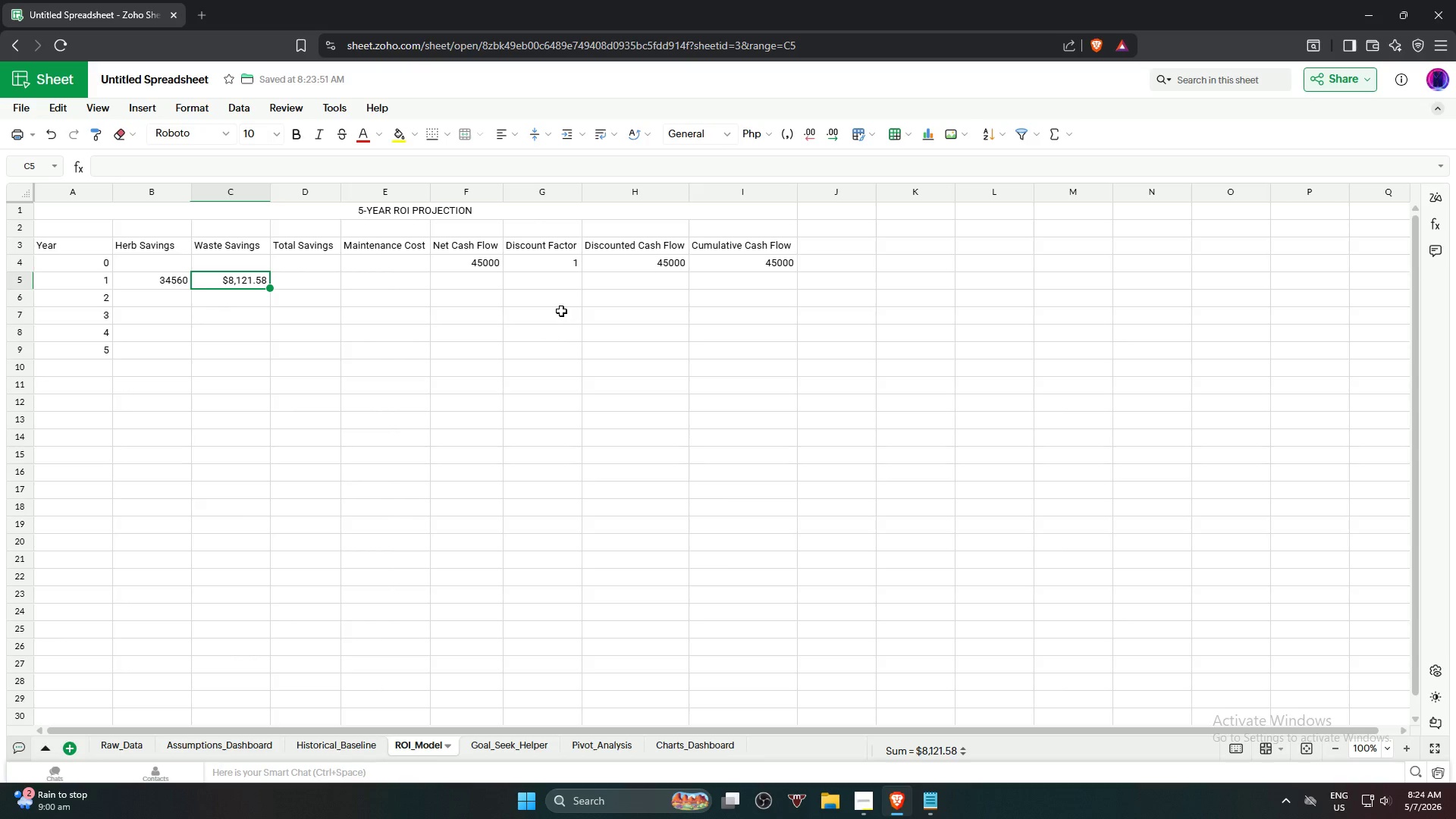 
left_click([306, 281])
 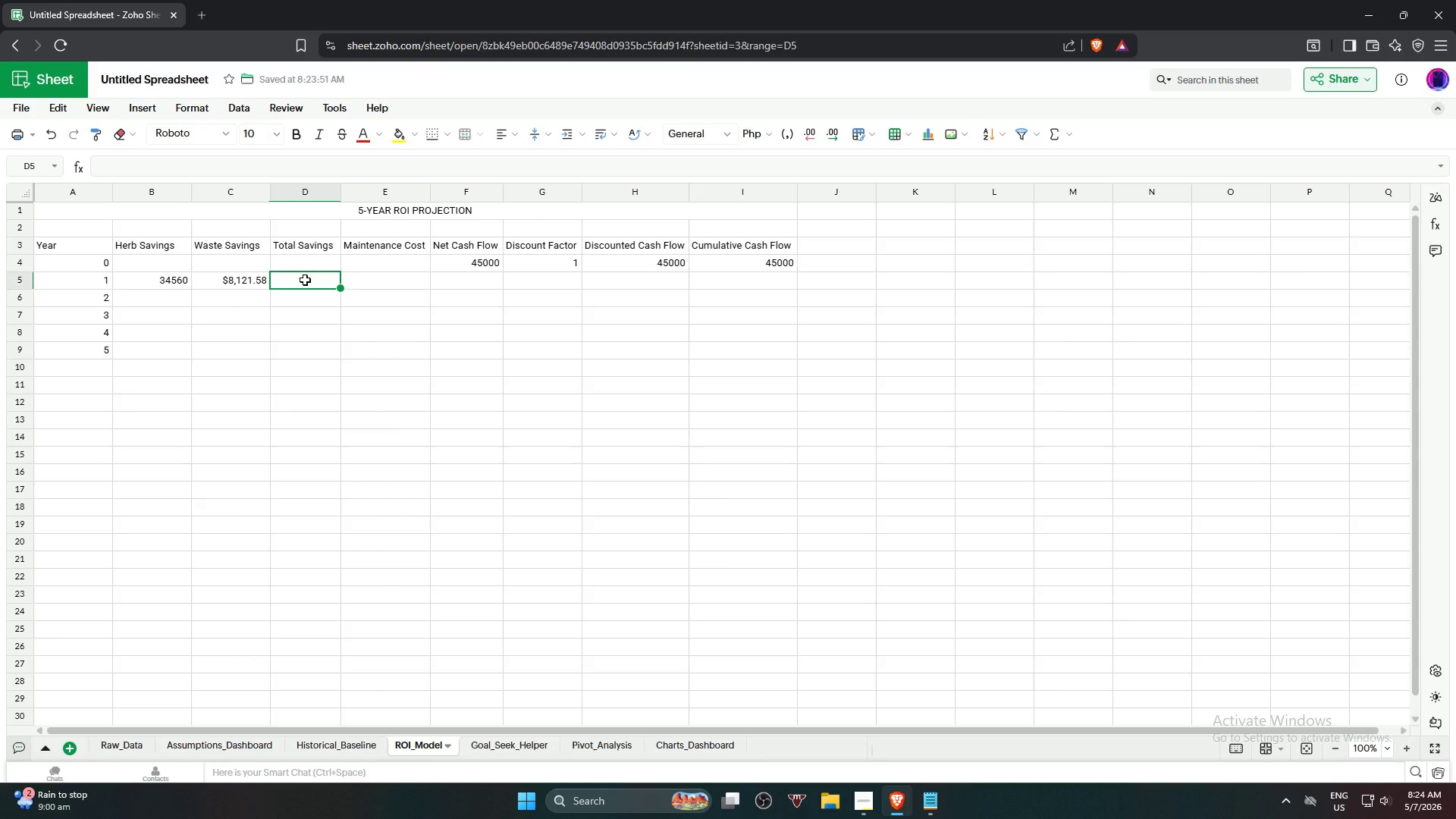 
type(=sum)
key(NumpadEnter)
 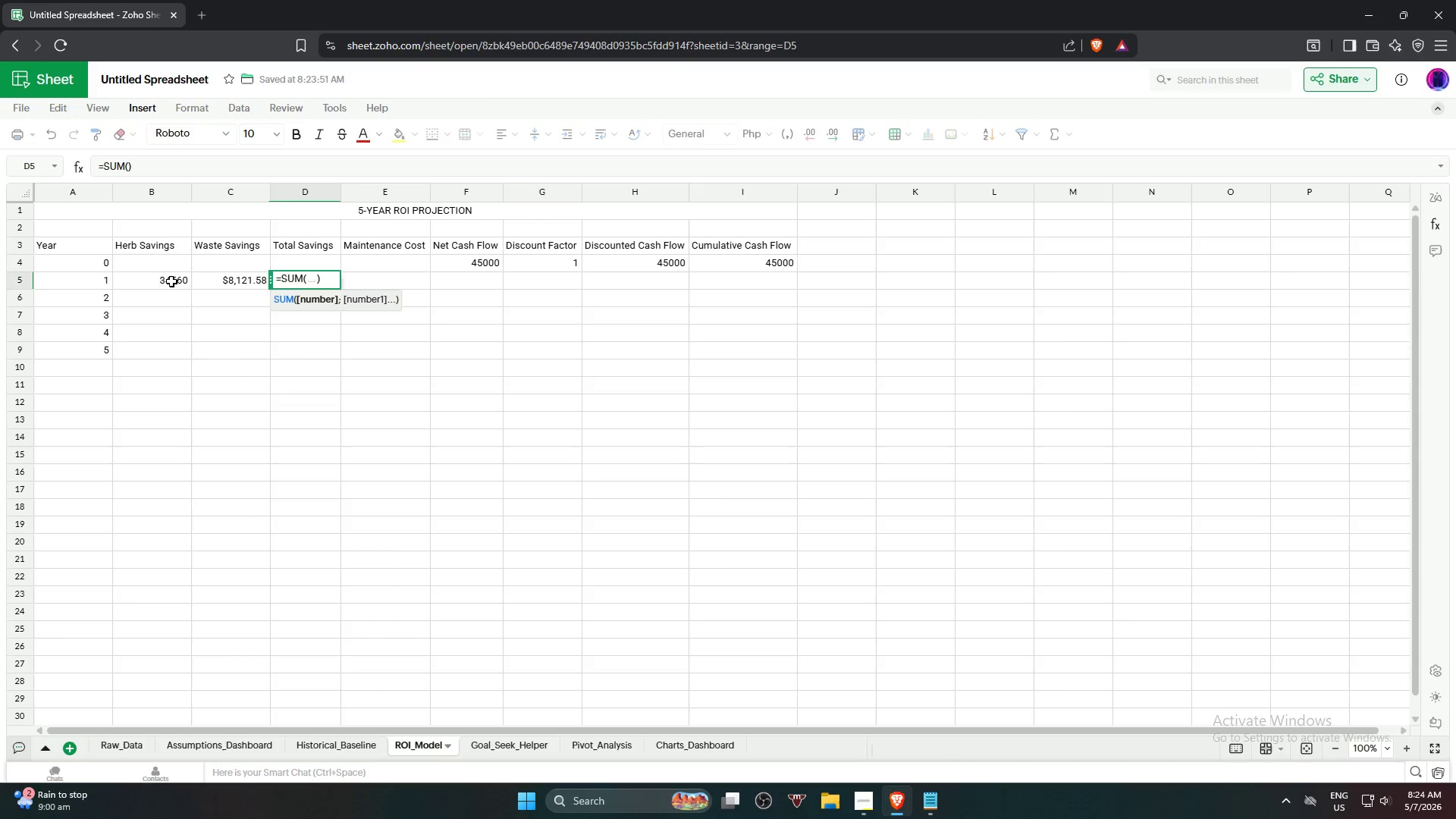 
left_click_drag(start_coordinate=[162, 282], to_coordinate=[222, 282])
 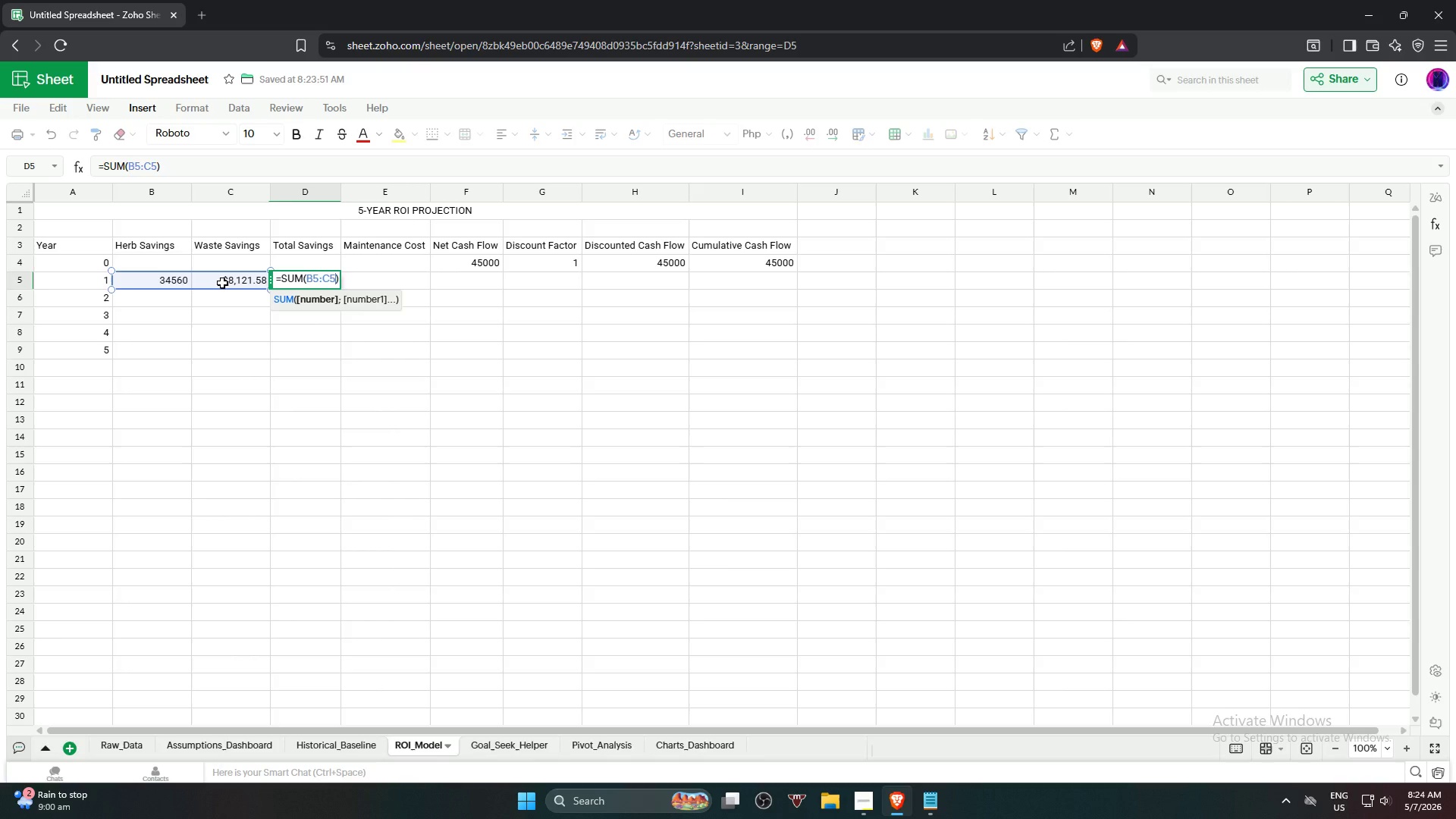 
key(NumpadEnter)
 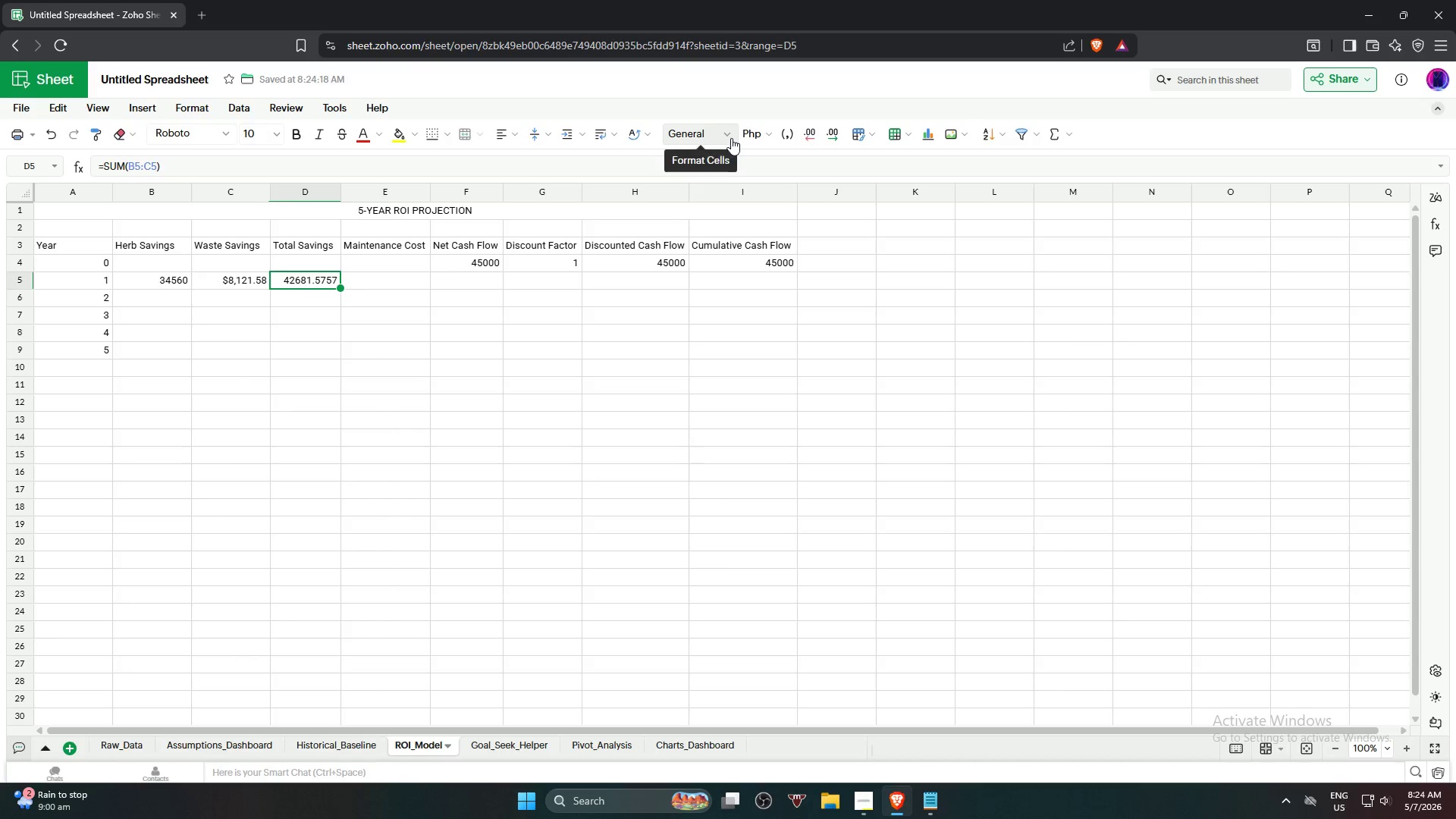 
left_click([731, 136])
 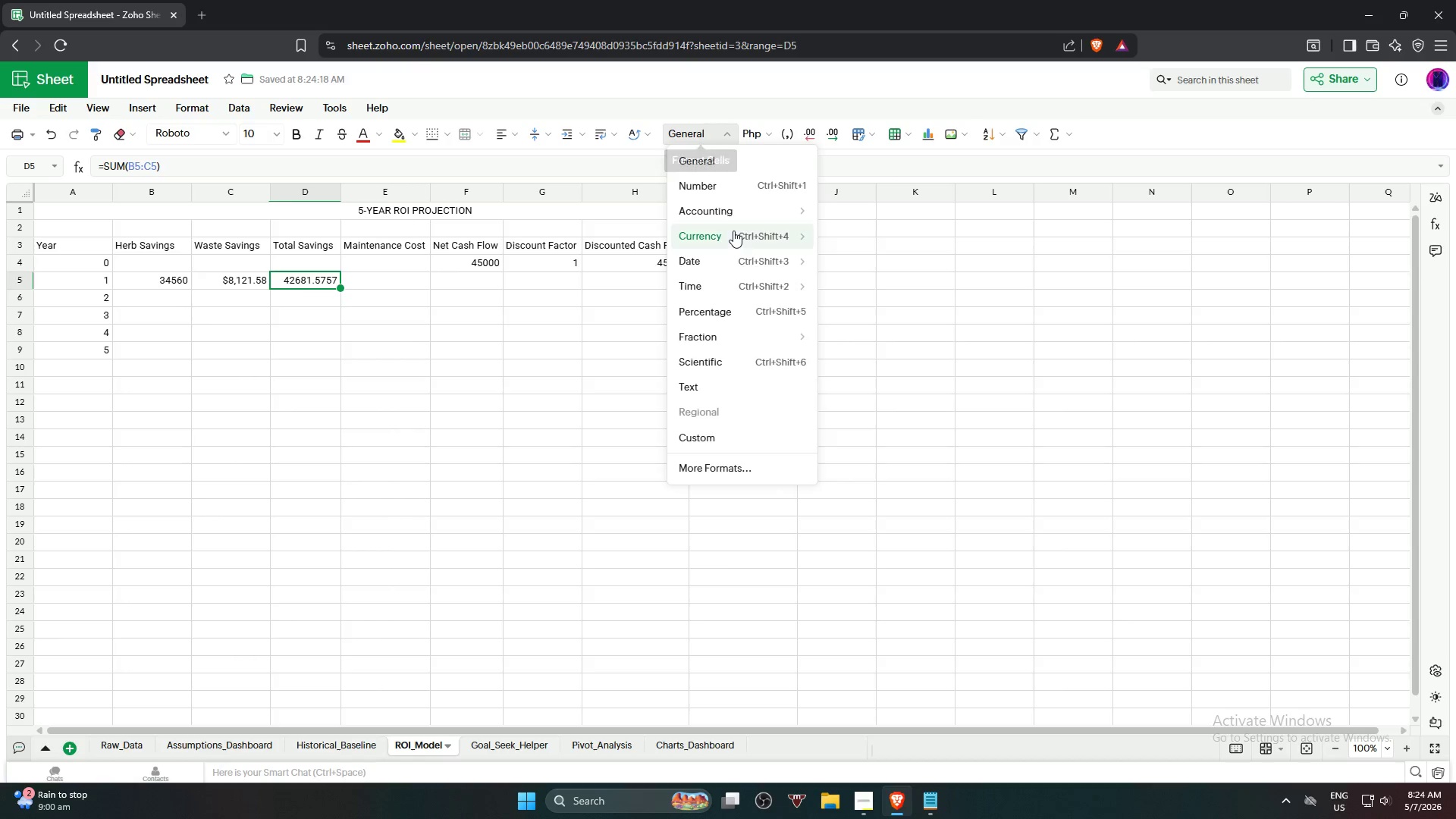 
left_click([733, 231])
 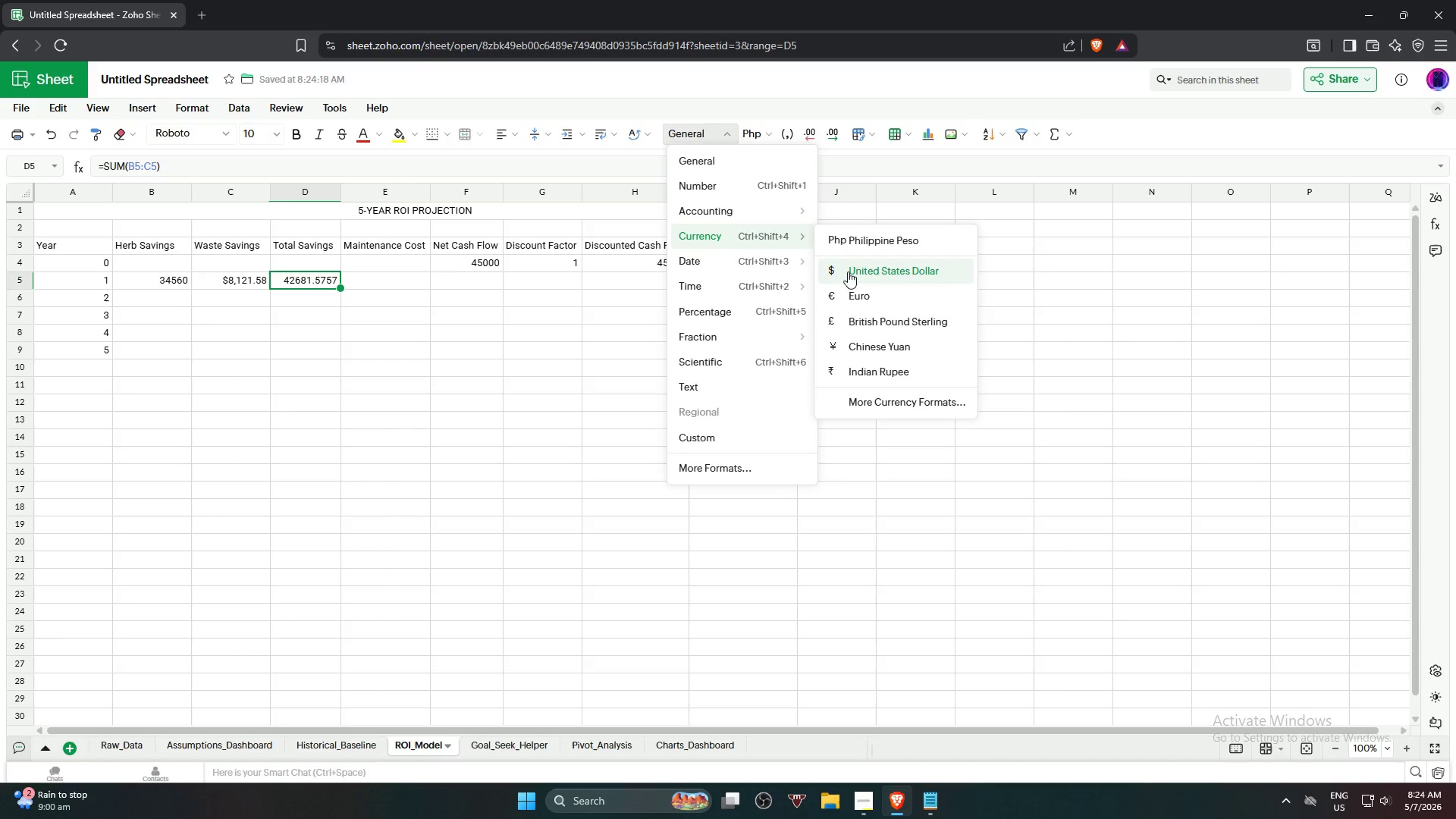 
left_click([858, 276])
 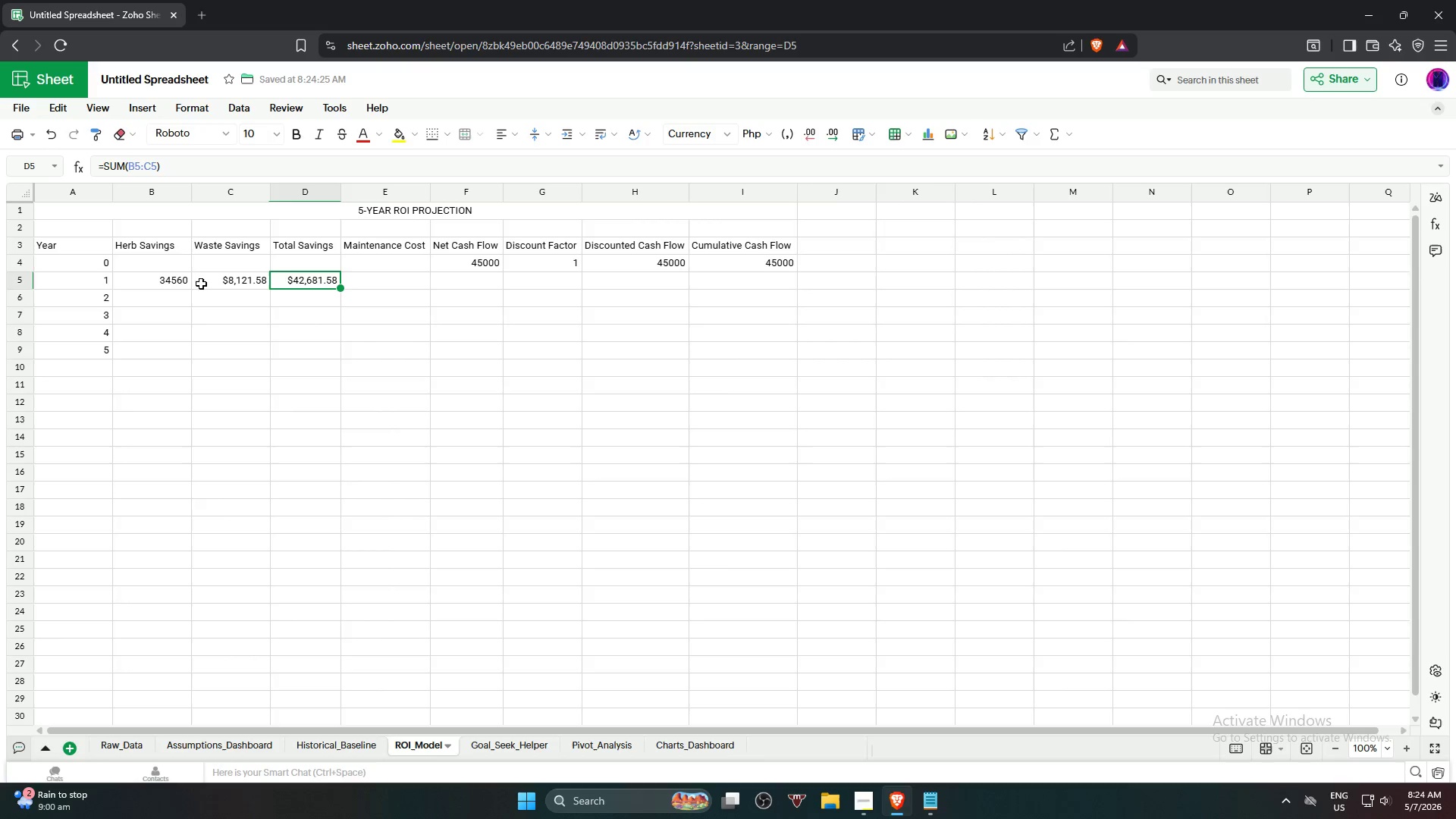 
left_click([173, 284])
 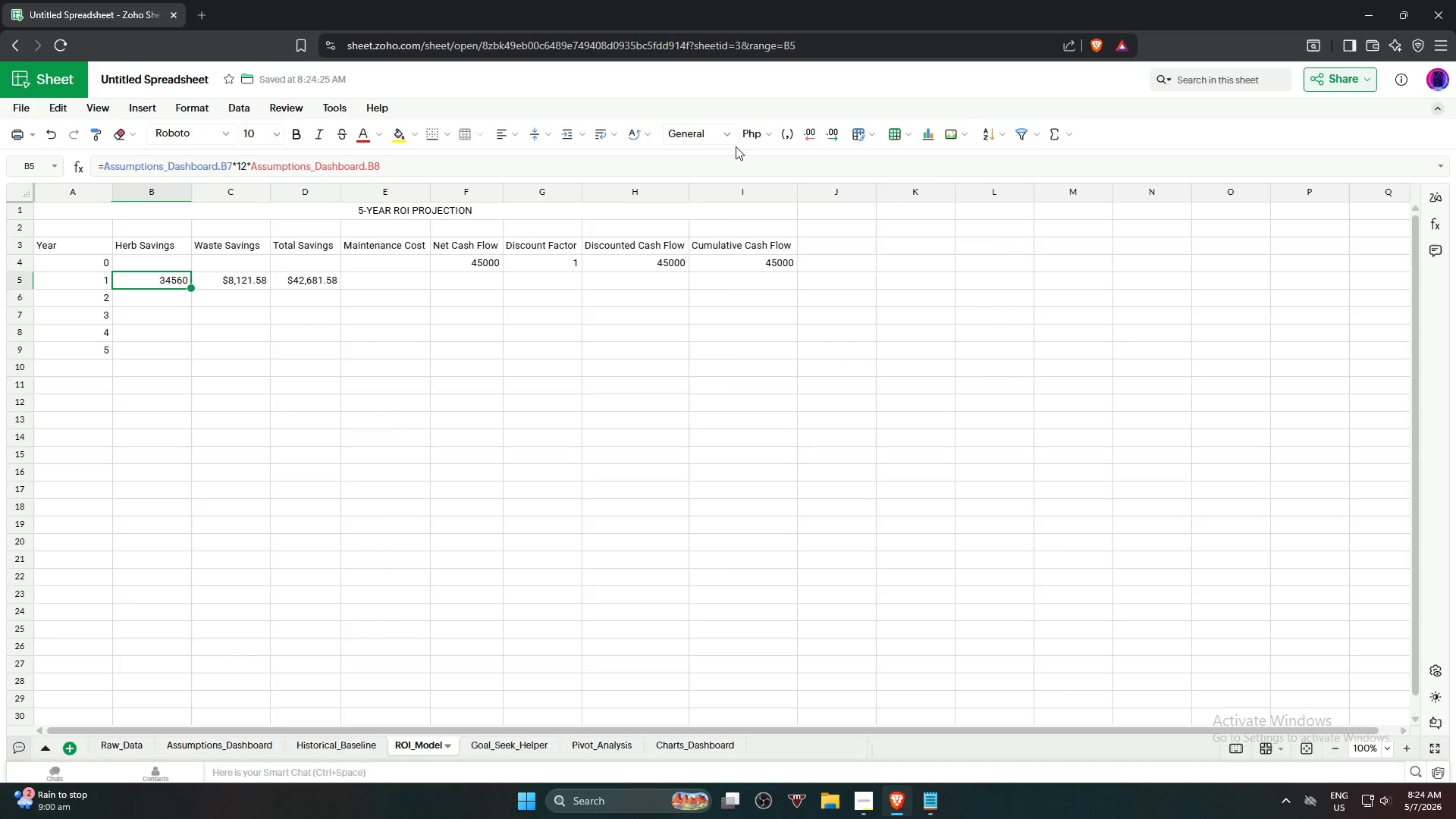 
left_click([722, 134])
 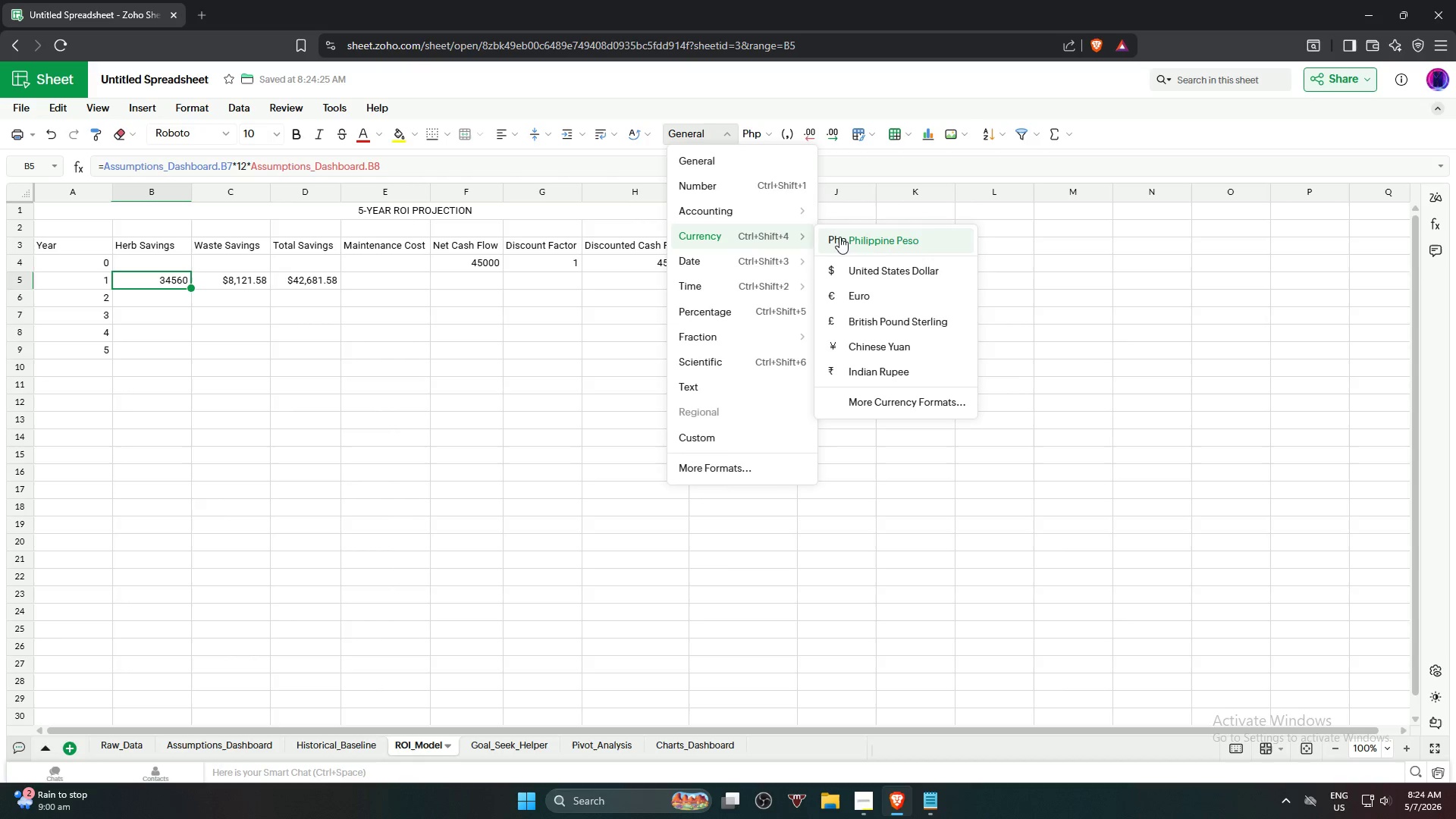 
left_click([899, 274])
 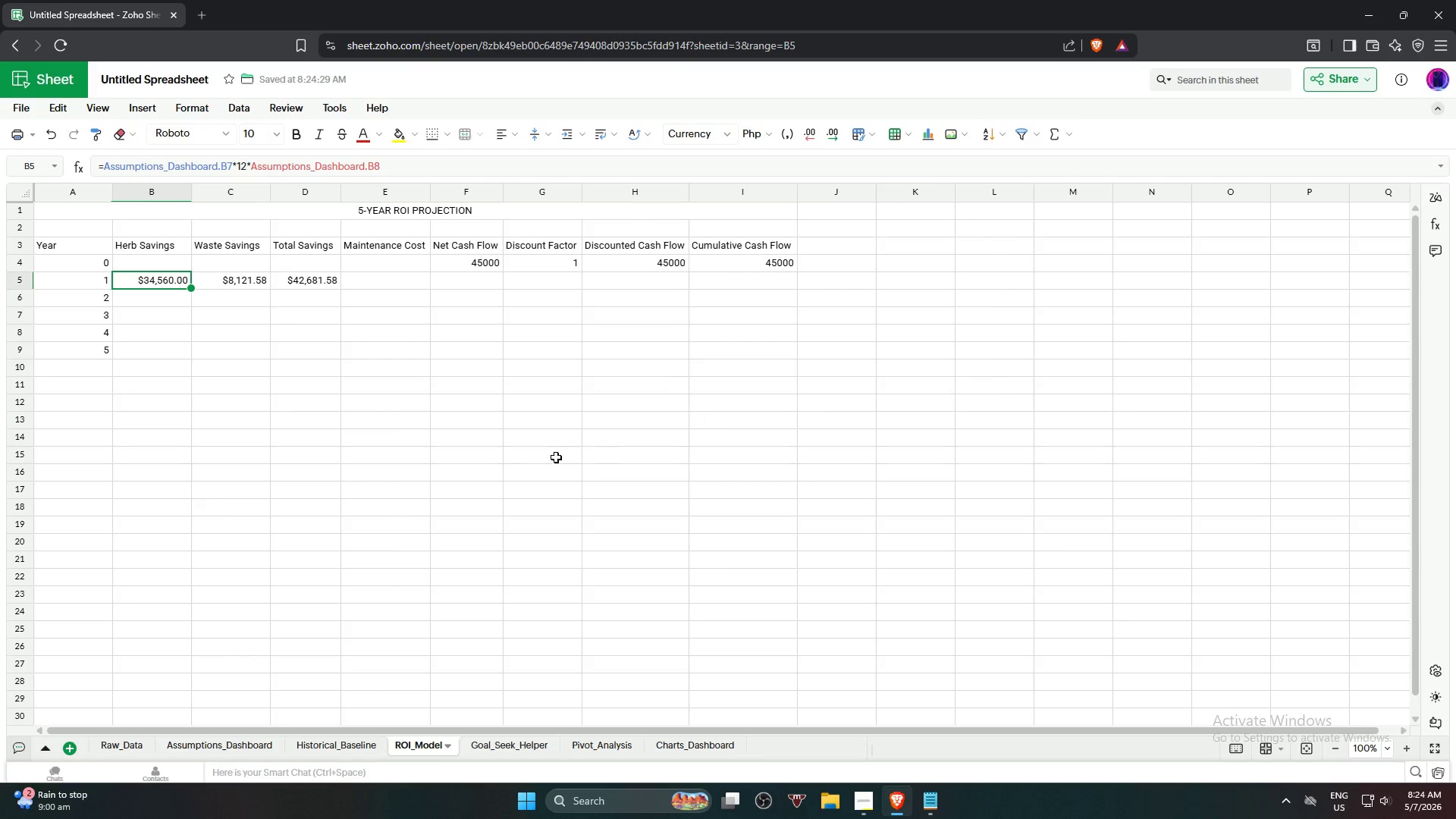 
left_click([523, 460])
 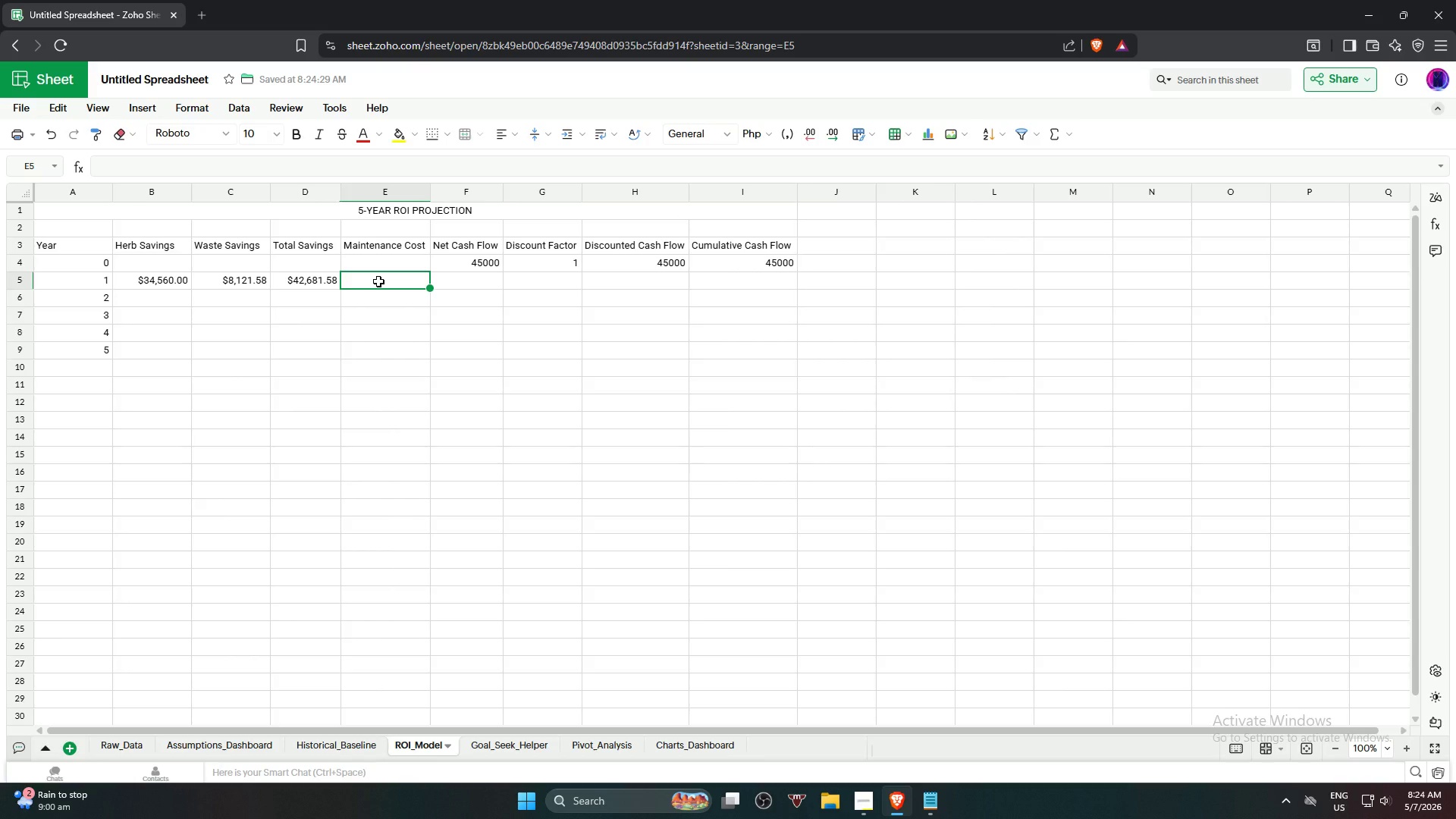 
wait(9.0)
 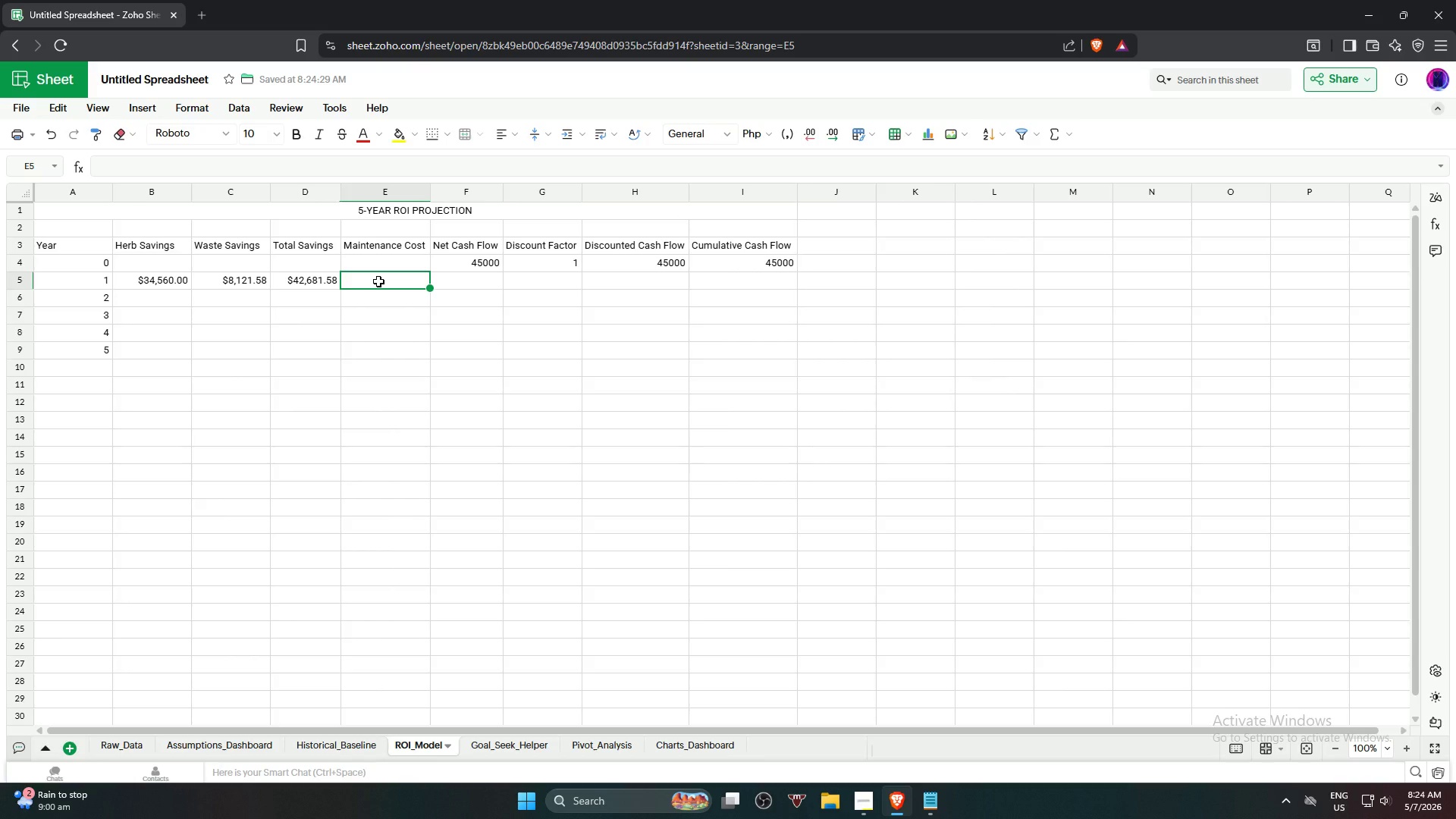 
key(Equal)
 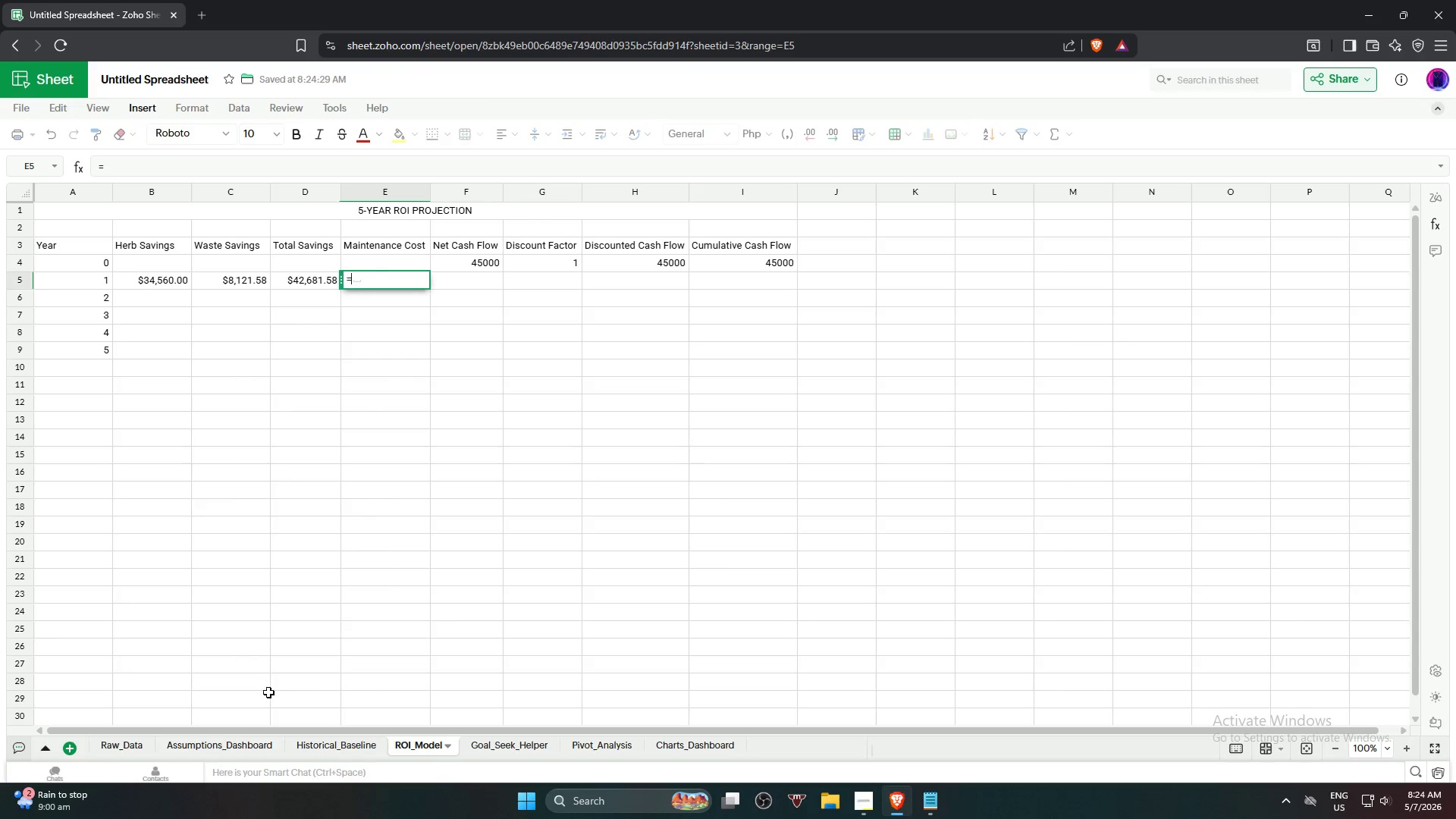 
wait(8.58)
 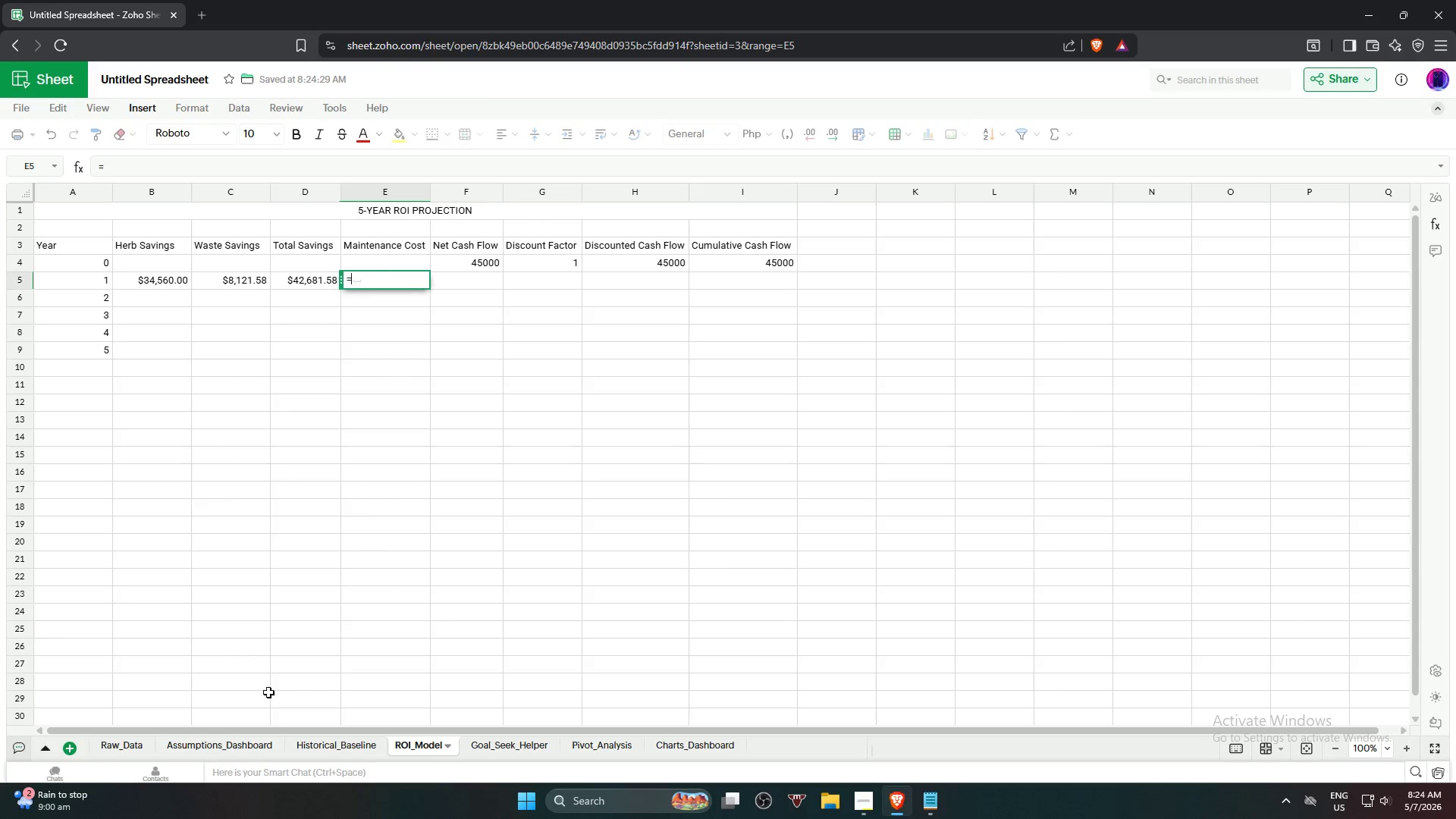 
left_click([224, 750])
 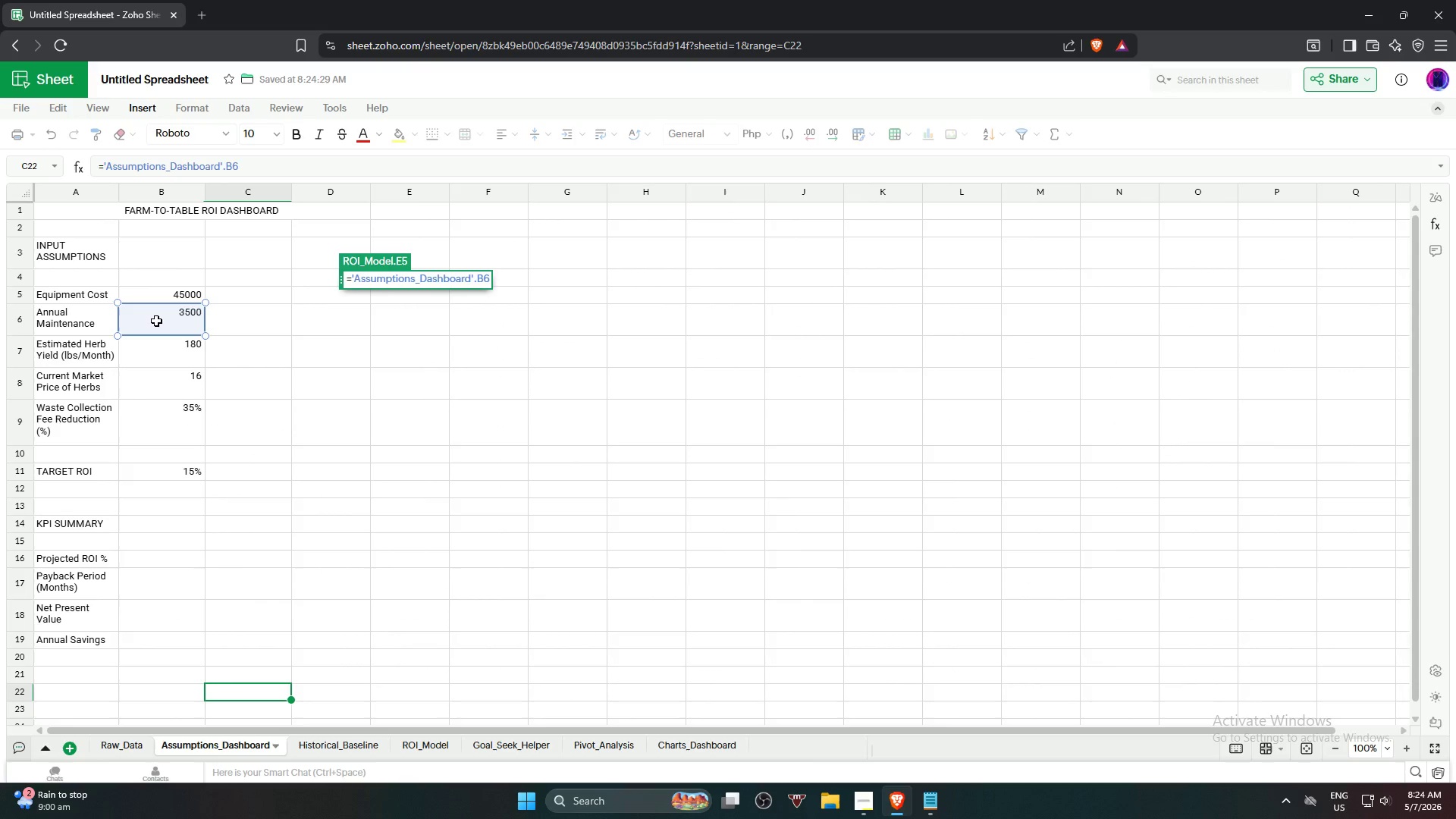 
key(NumpadEnter)
 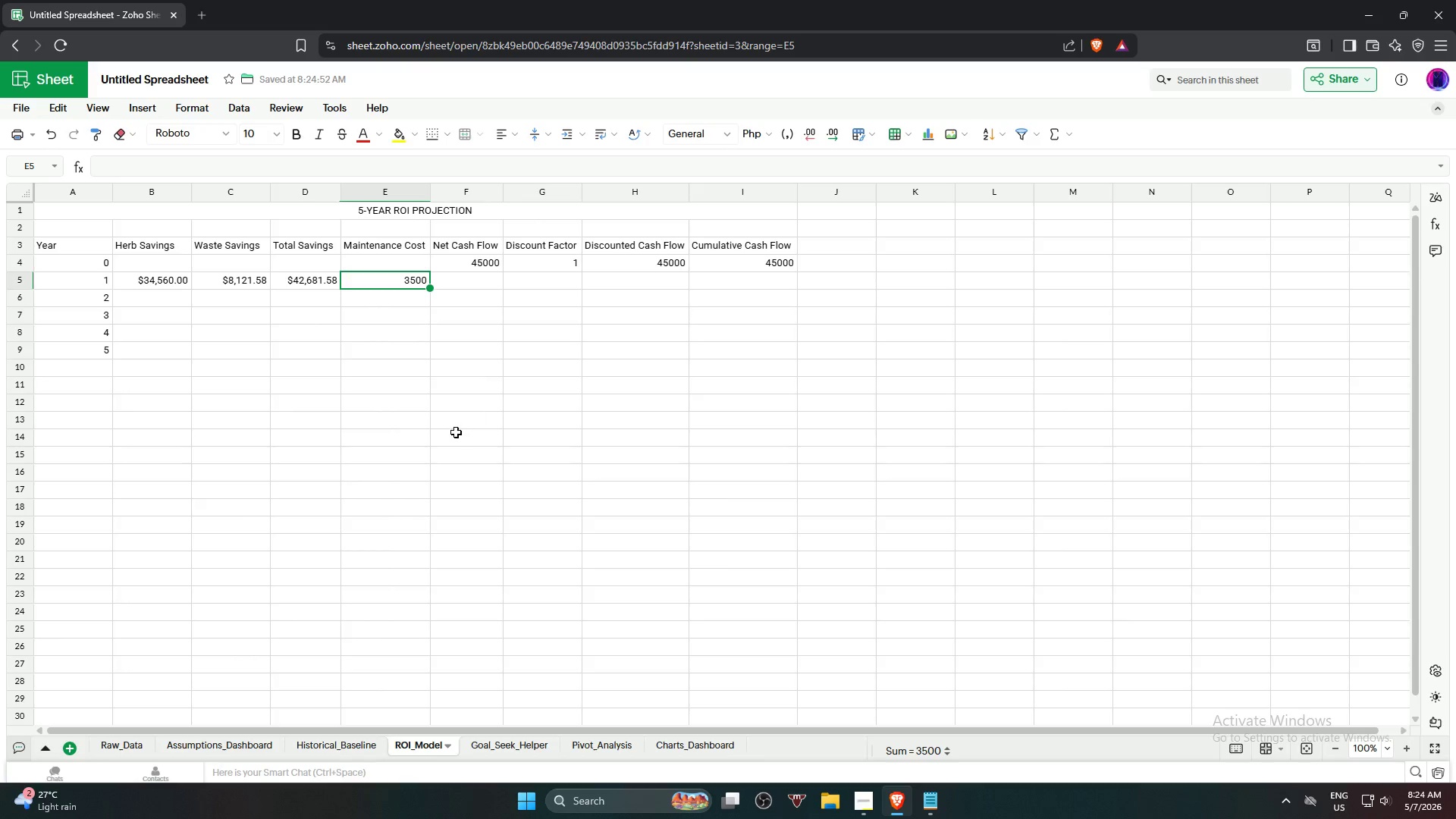 
wait(10.86)
 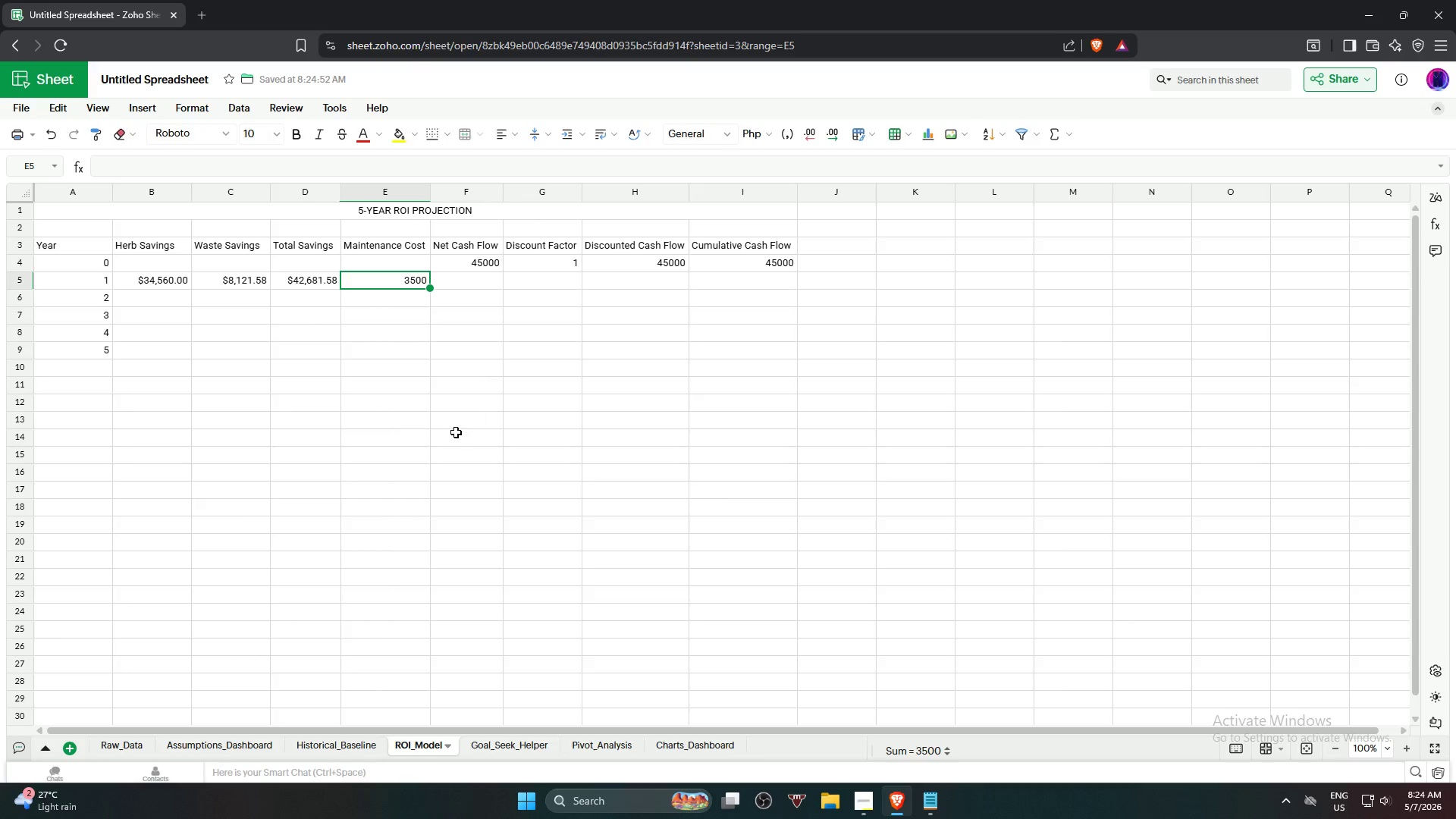 
key(Equal)
 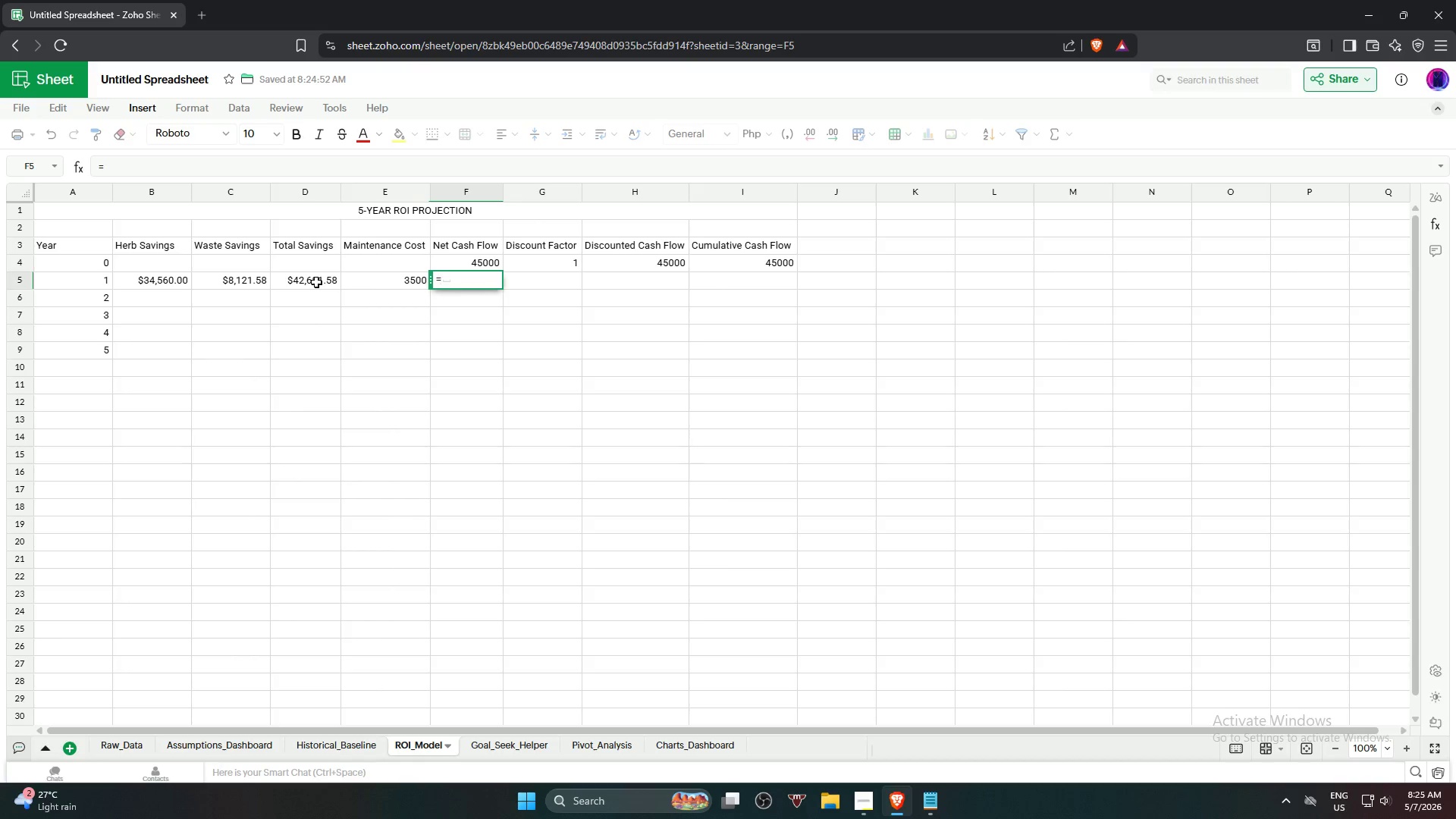 
left_click([316, 282])
 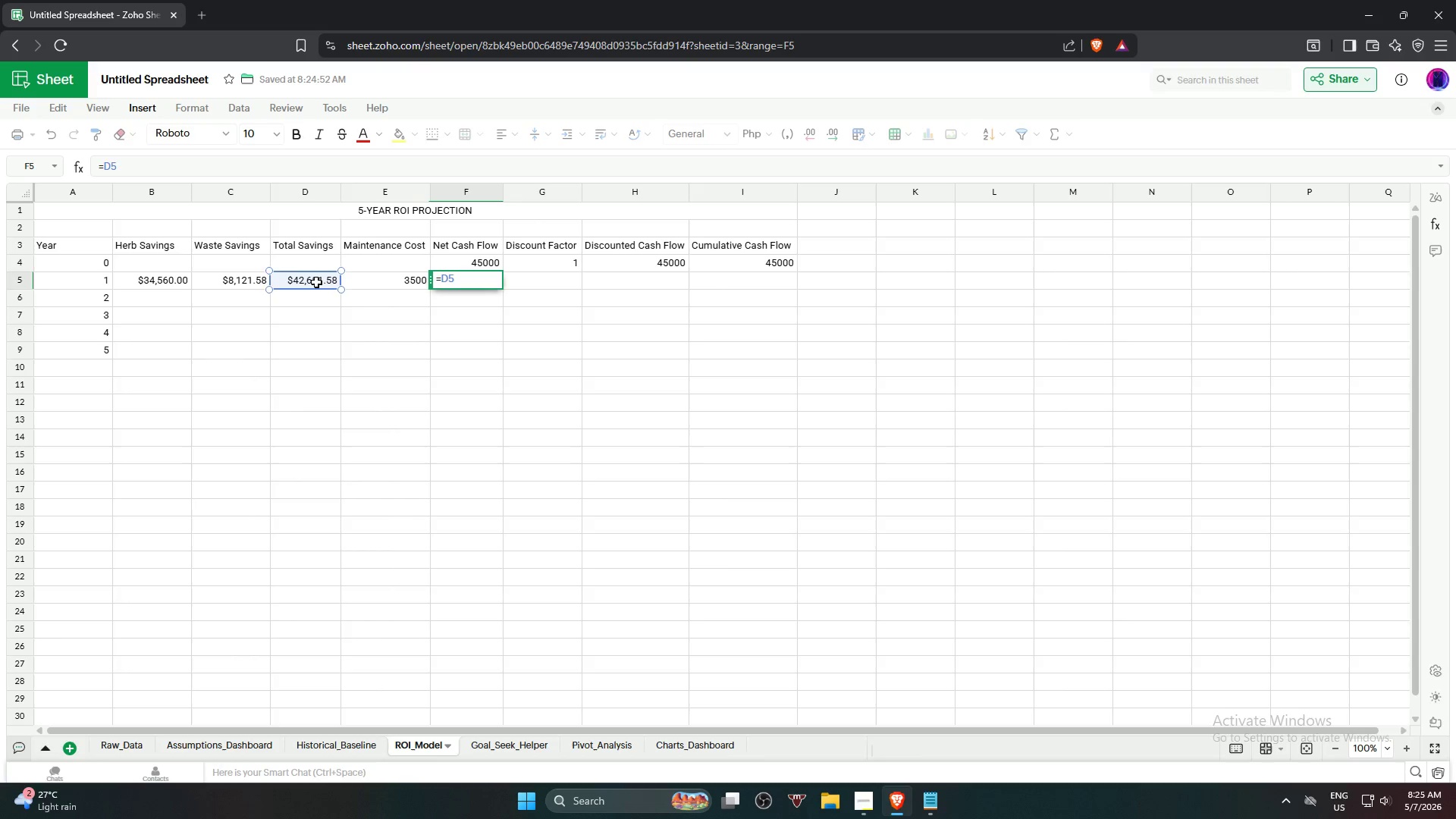 
key(NumpadSubtract)
 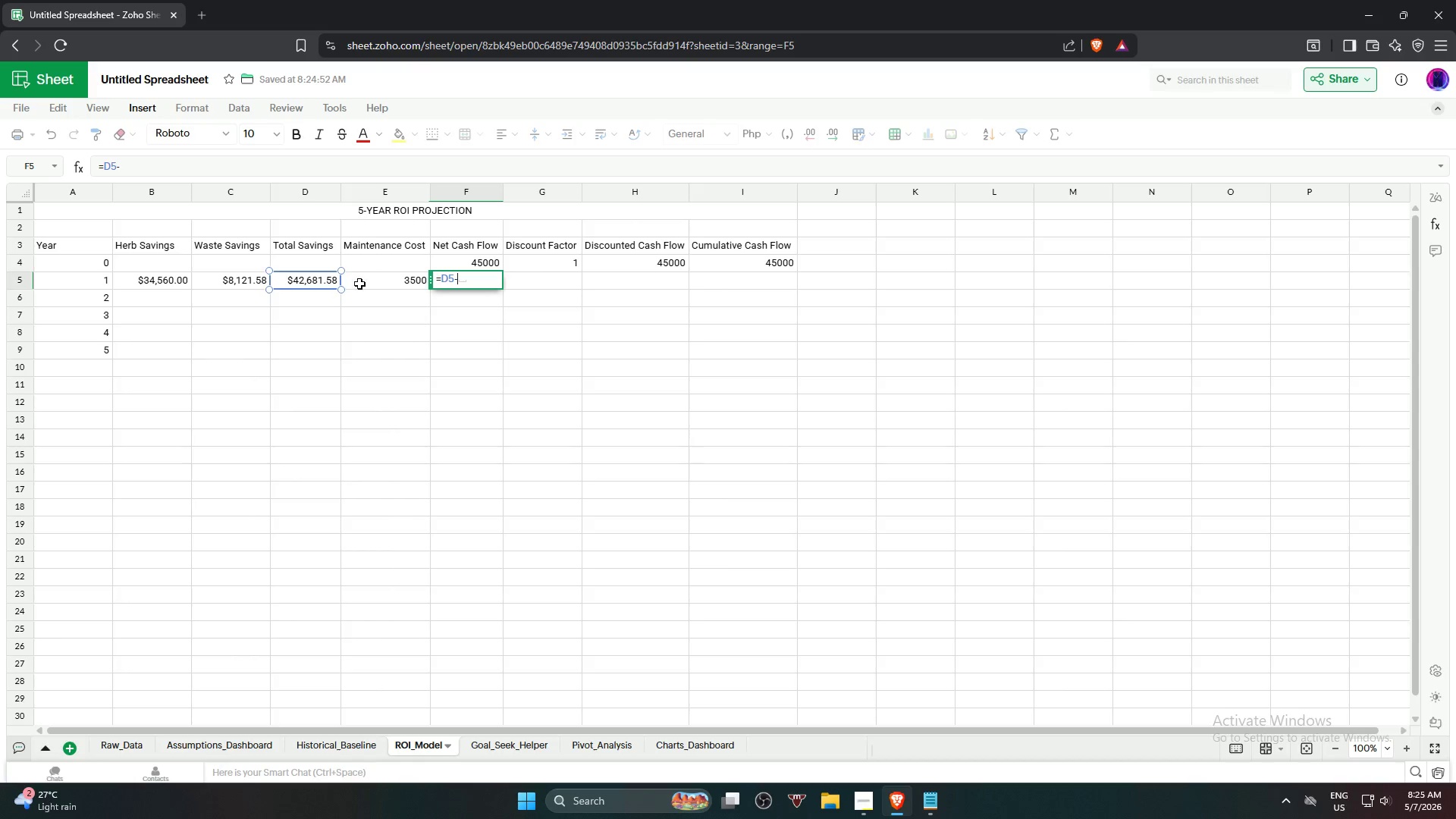 
left_click([380, 282])
 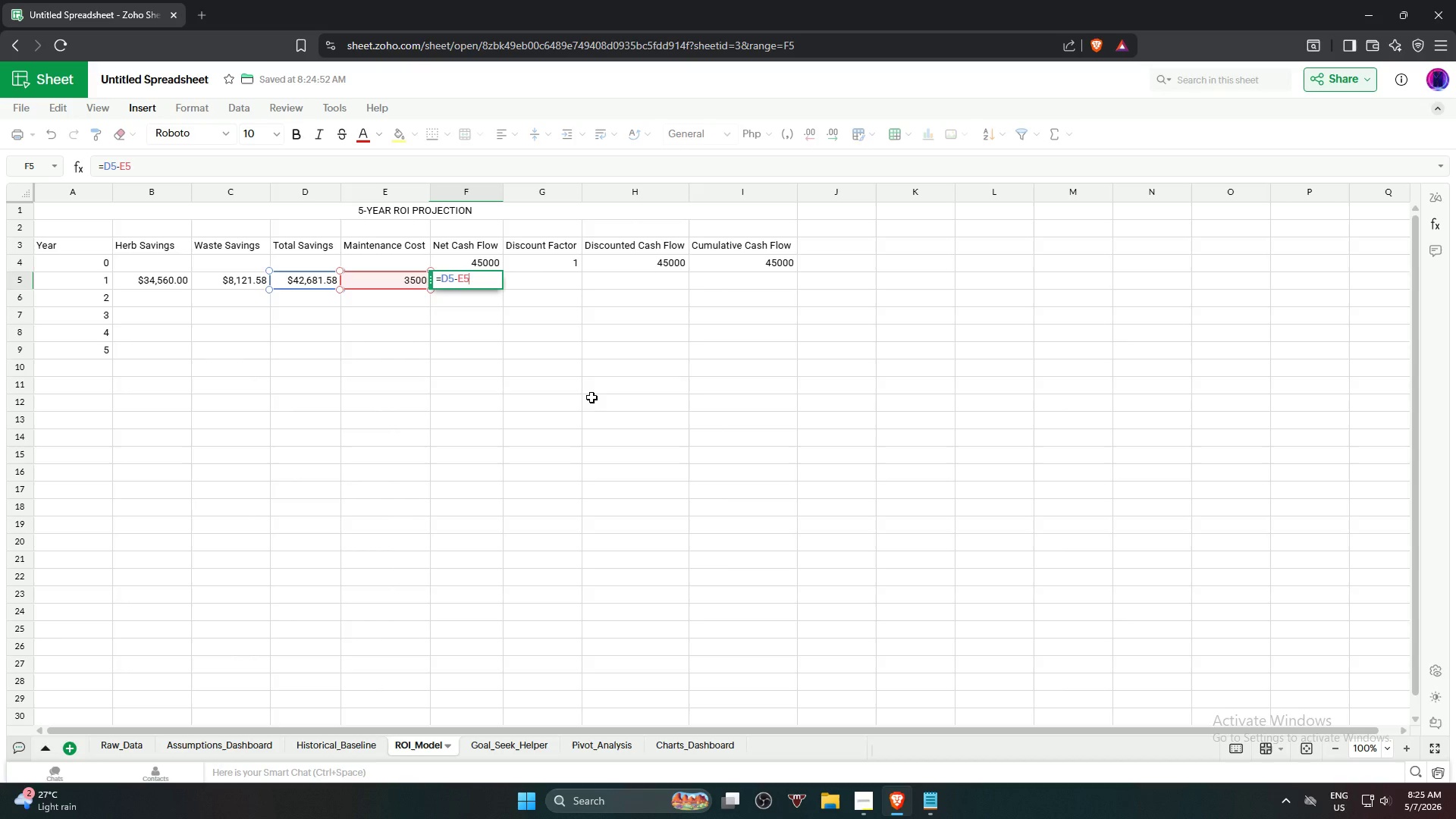 
wait(22.28)
 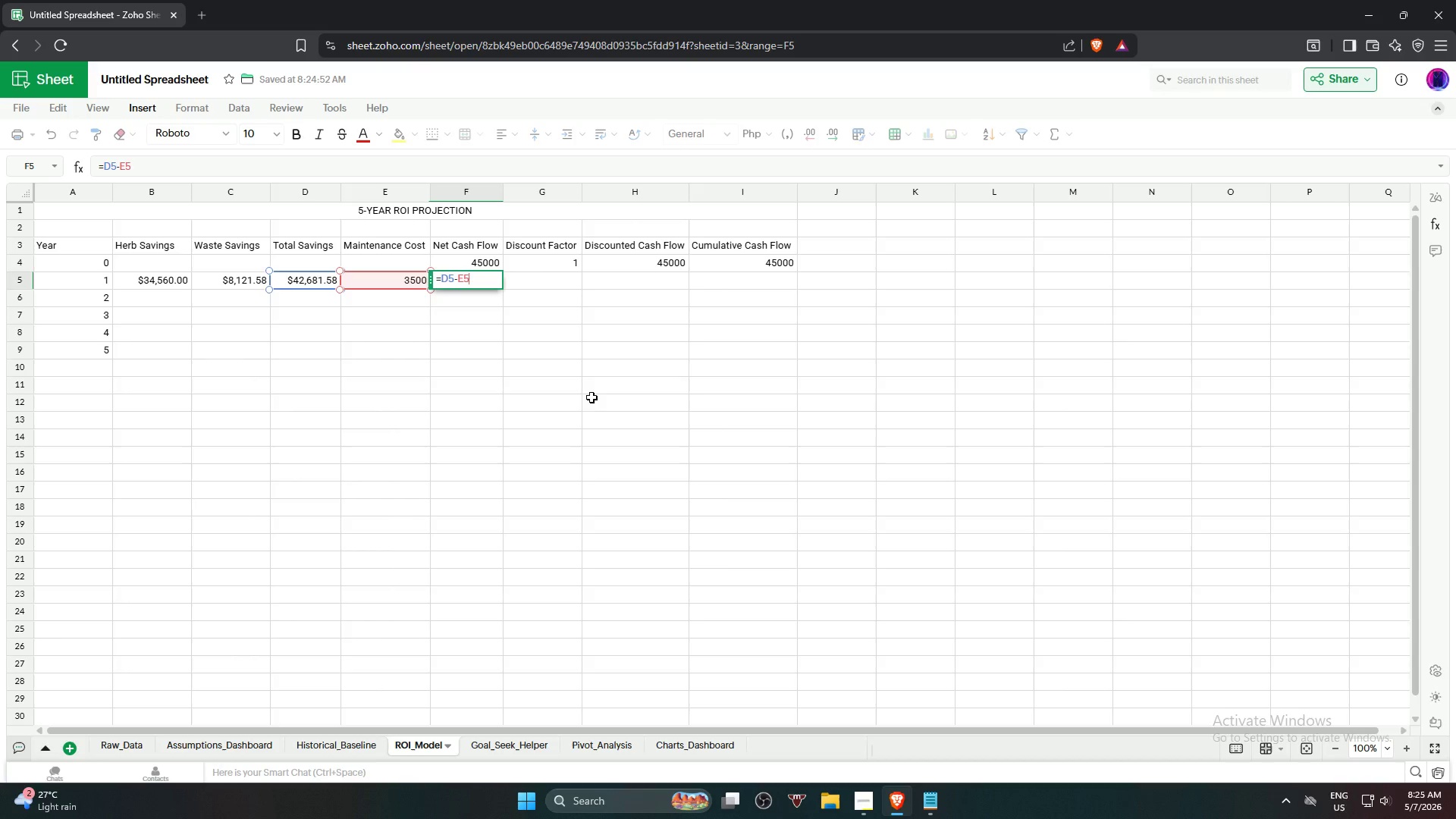 
key(NumpadEnter)
 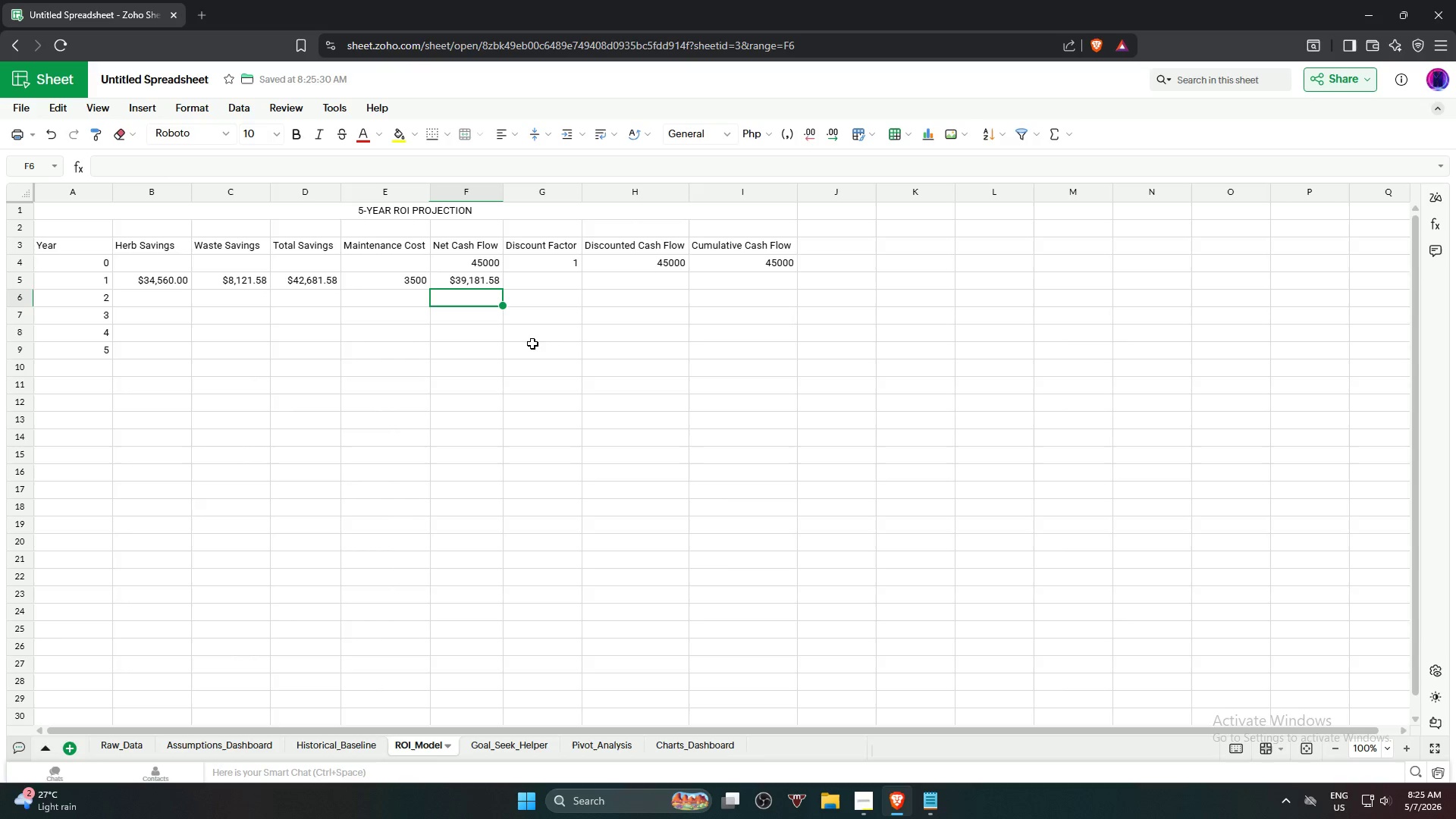 
left_click([471, 284])
 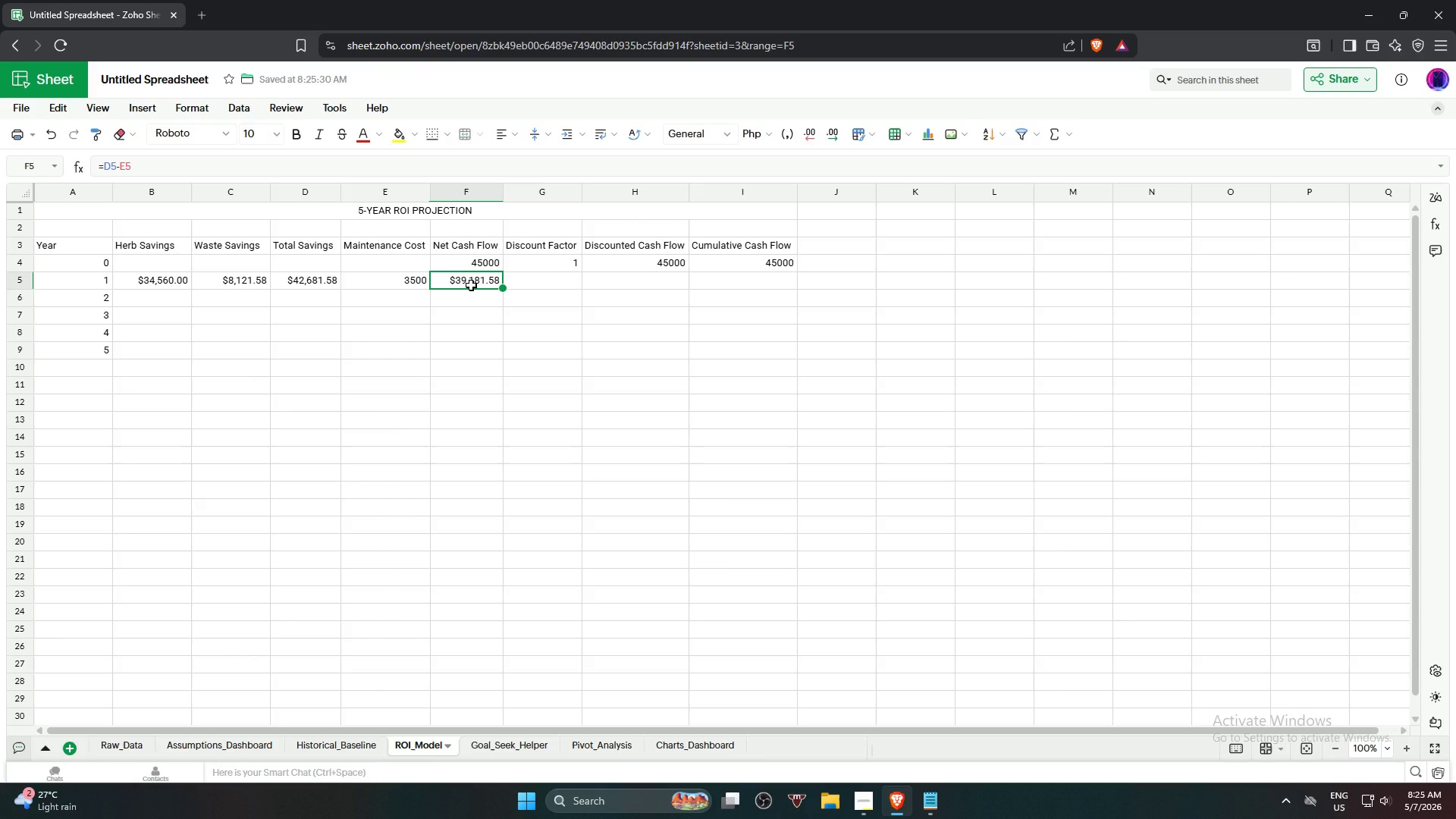 
wait(8.05)
 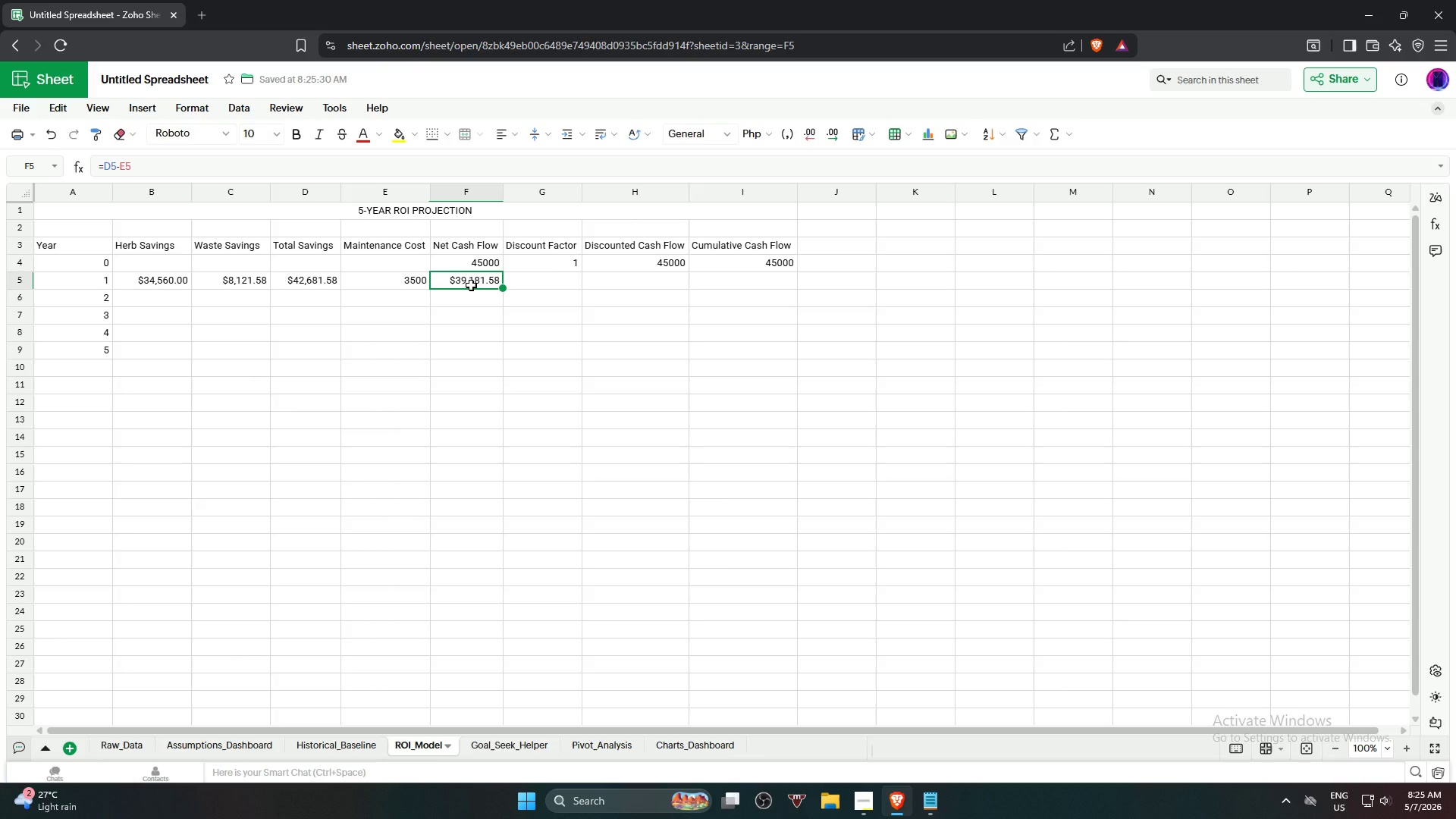 
key(ArrowRight)
 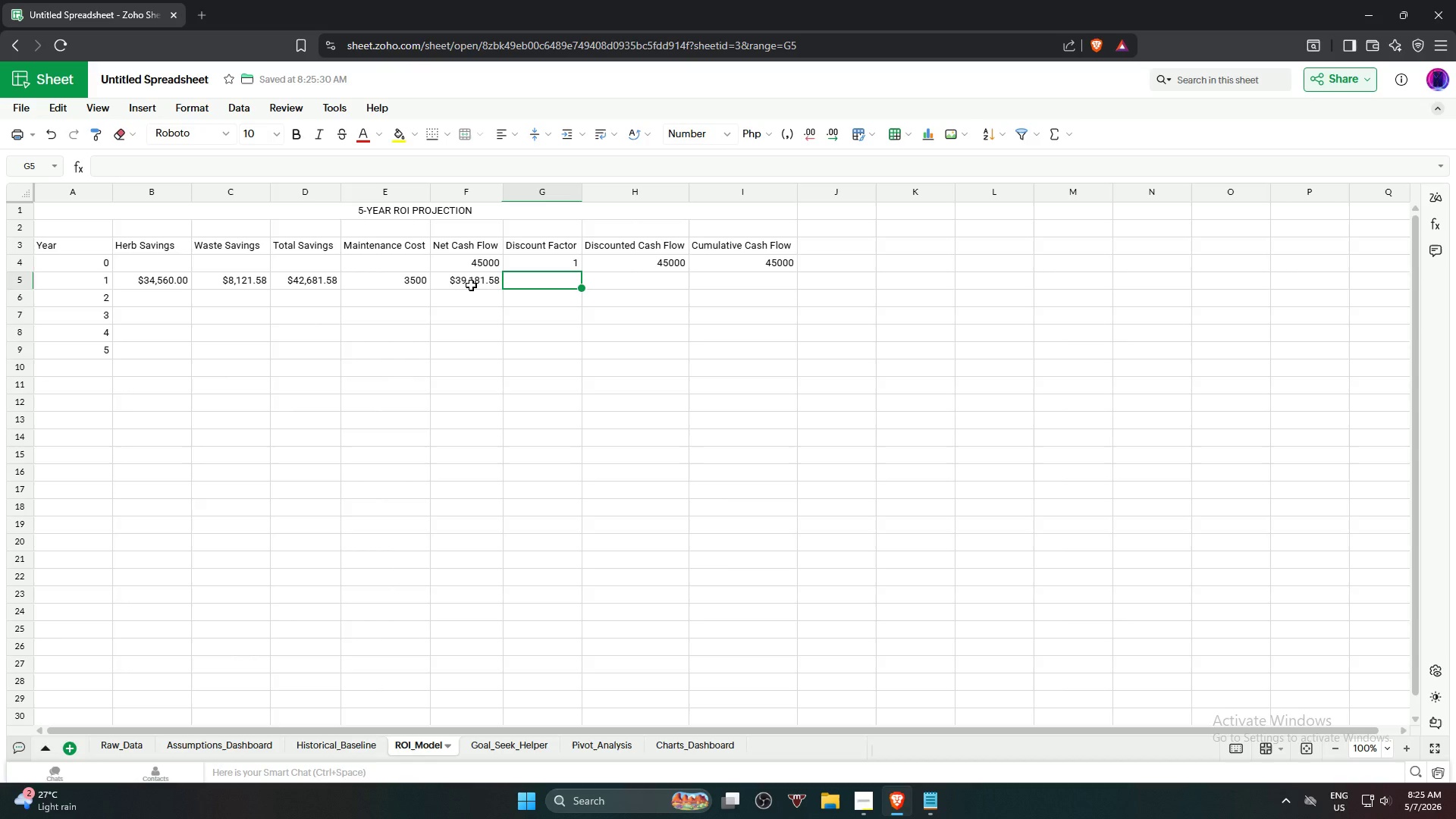 
type(=1/(1+7%))
 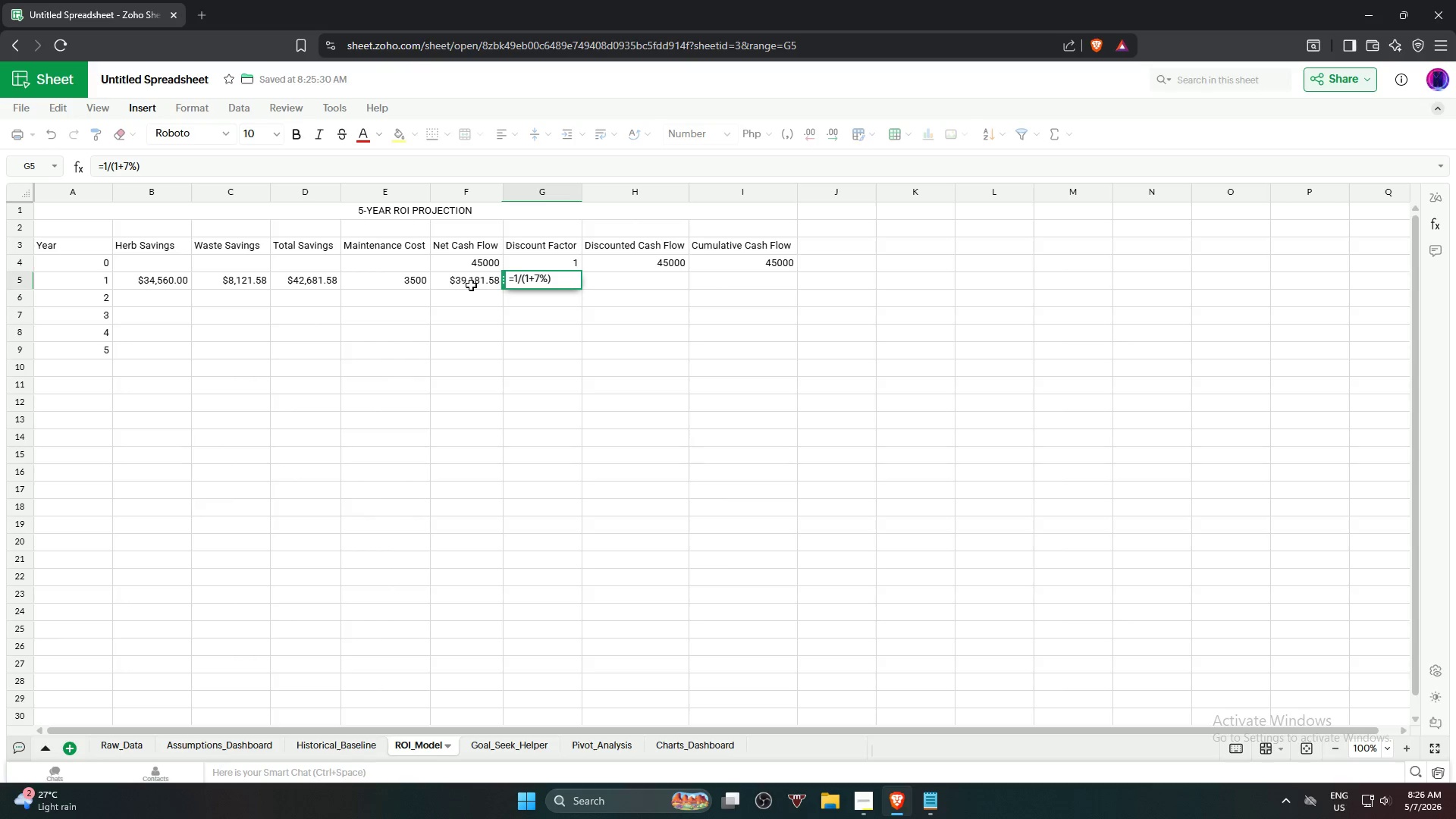 
key(Shift+6)
 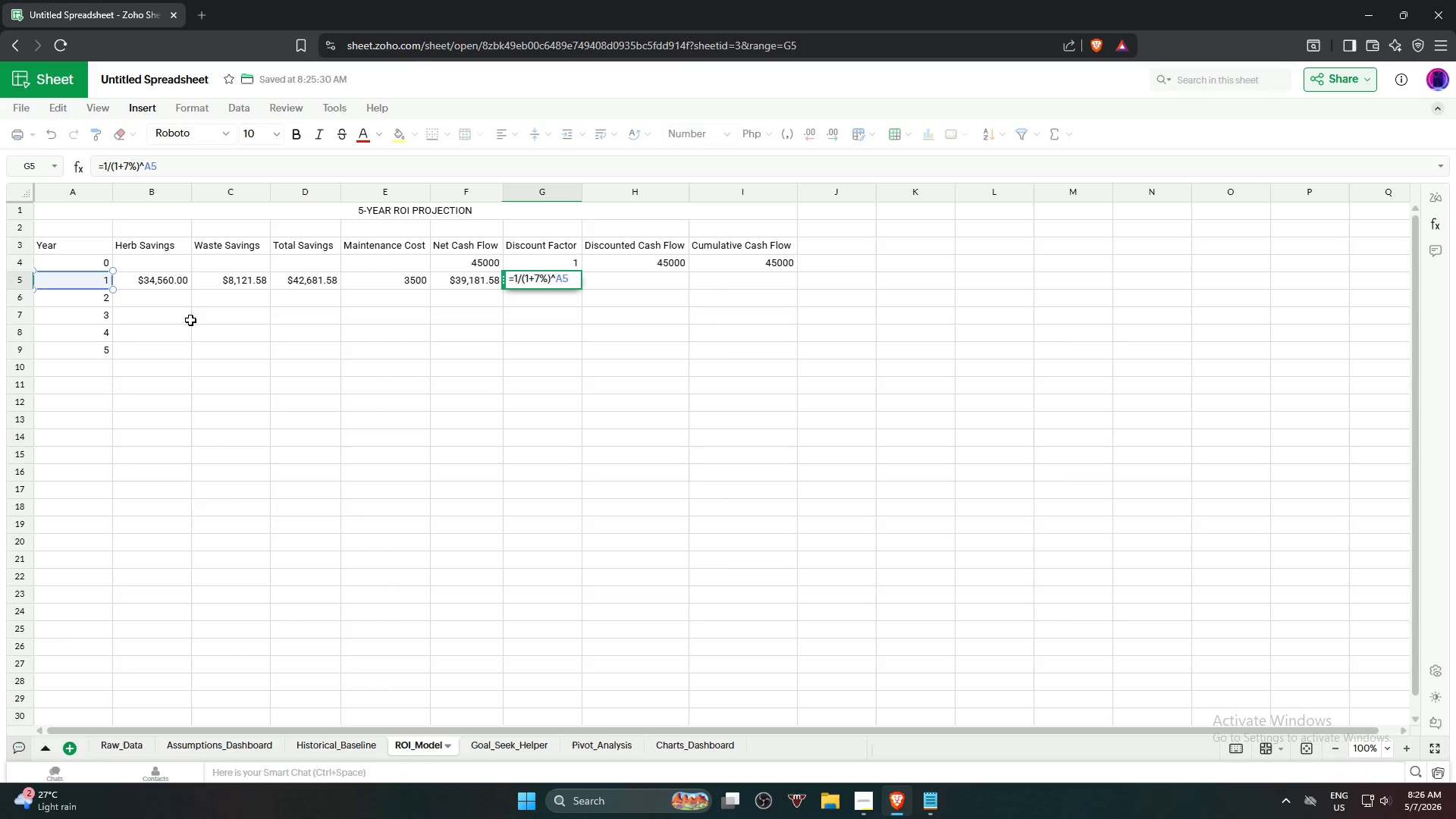 
wait(5.31)
 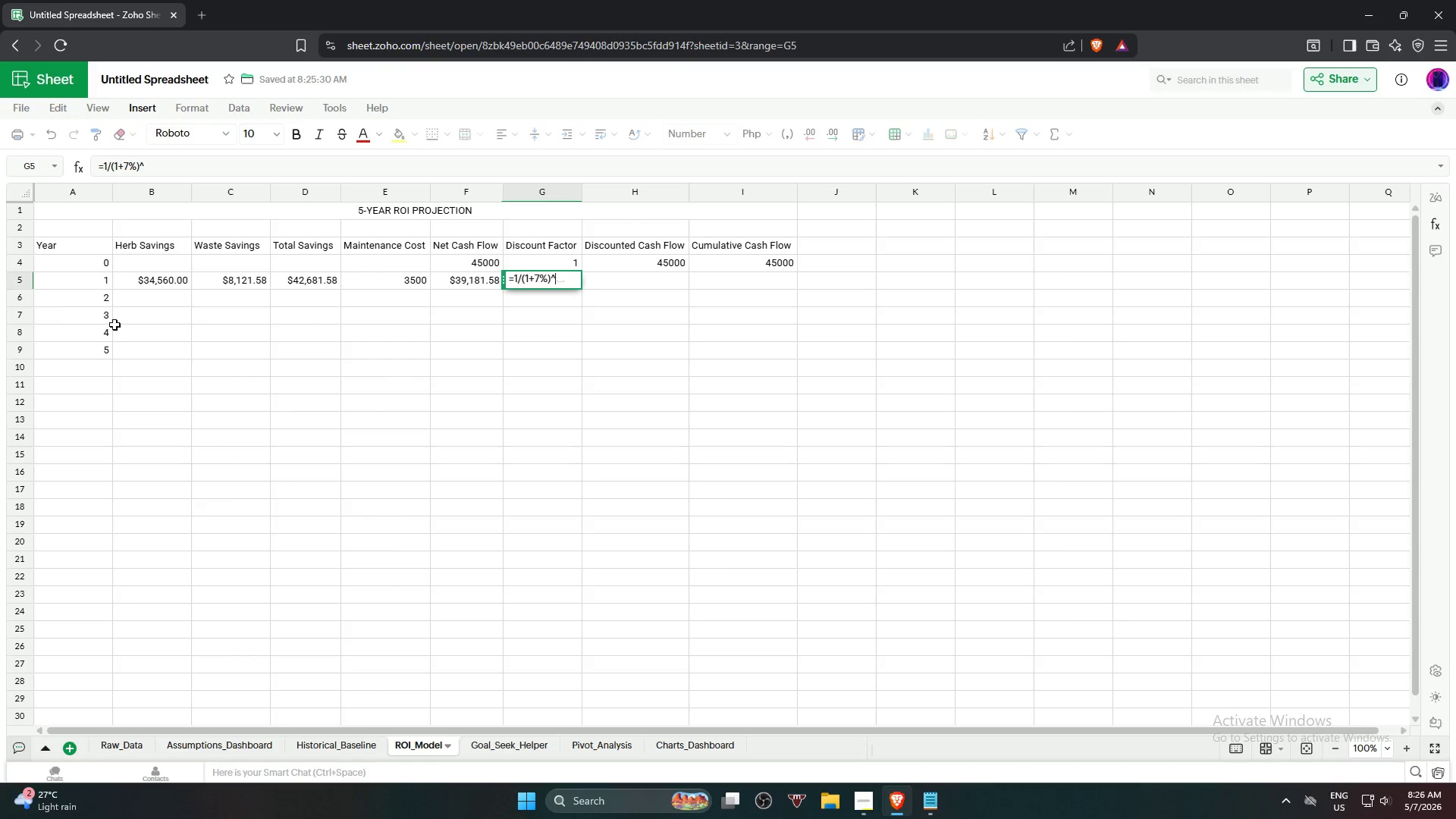 
key(NumpadEnter)
 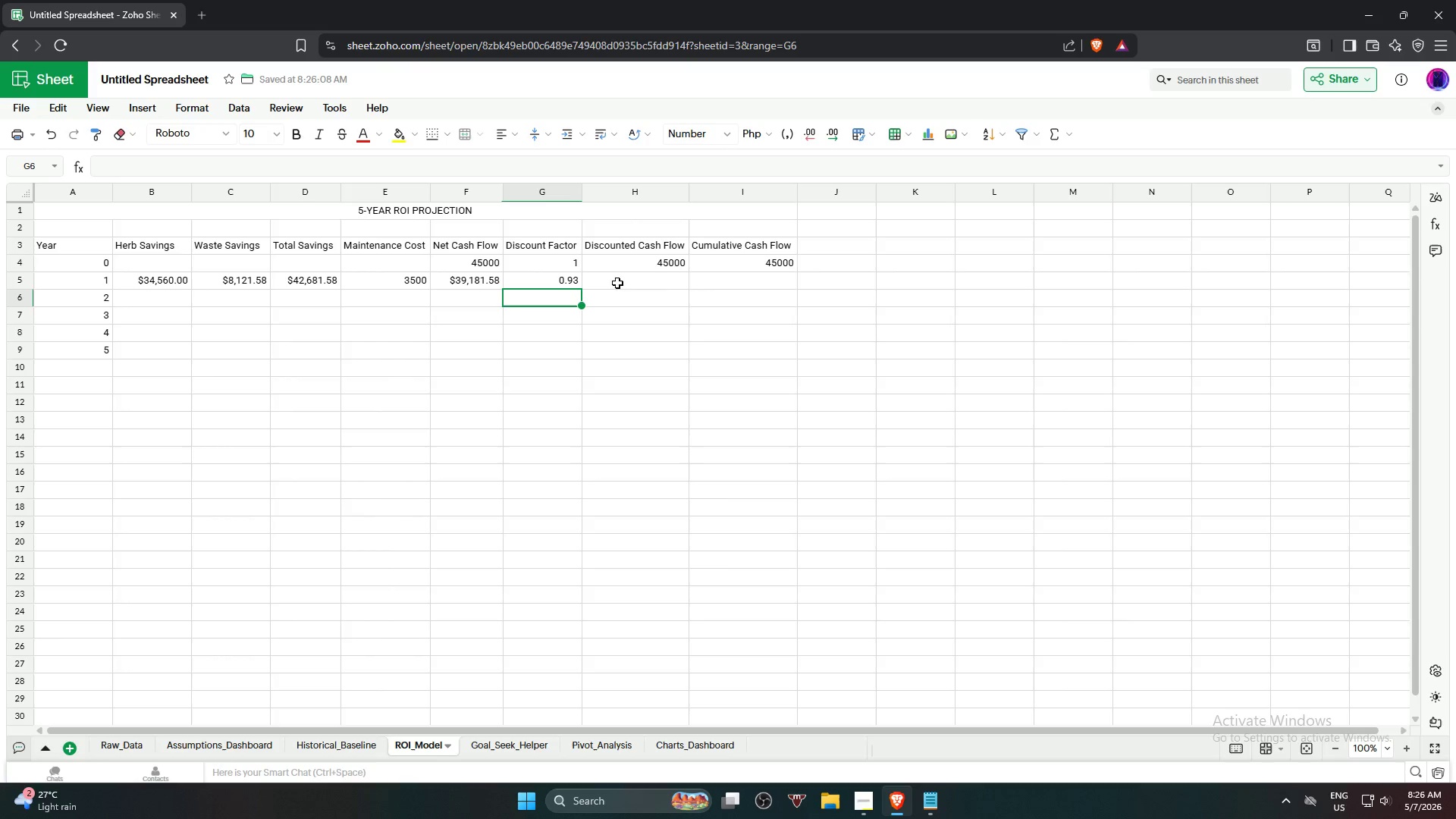 
left_click([653, 282])
 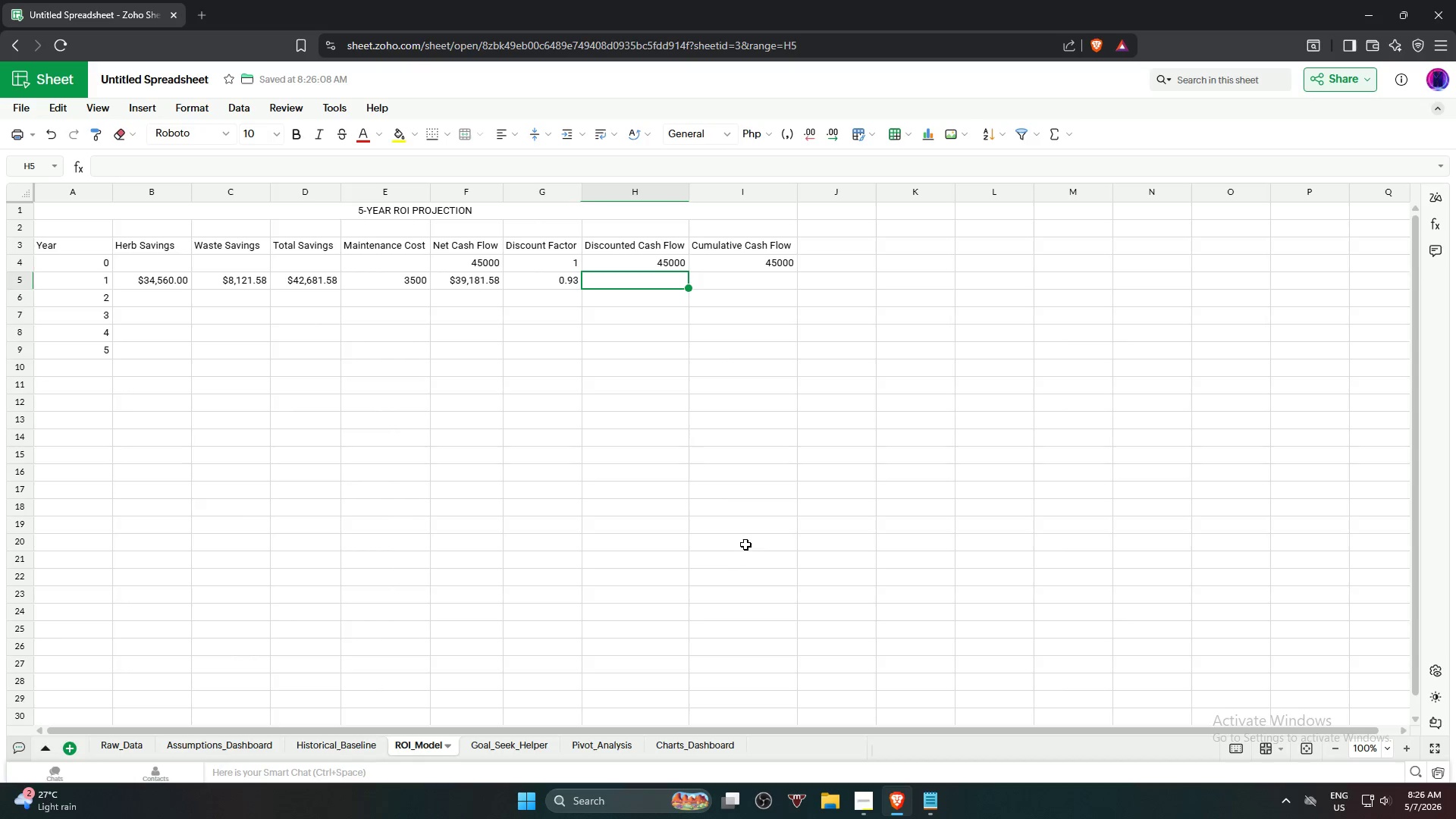 
wait(31.53)
 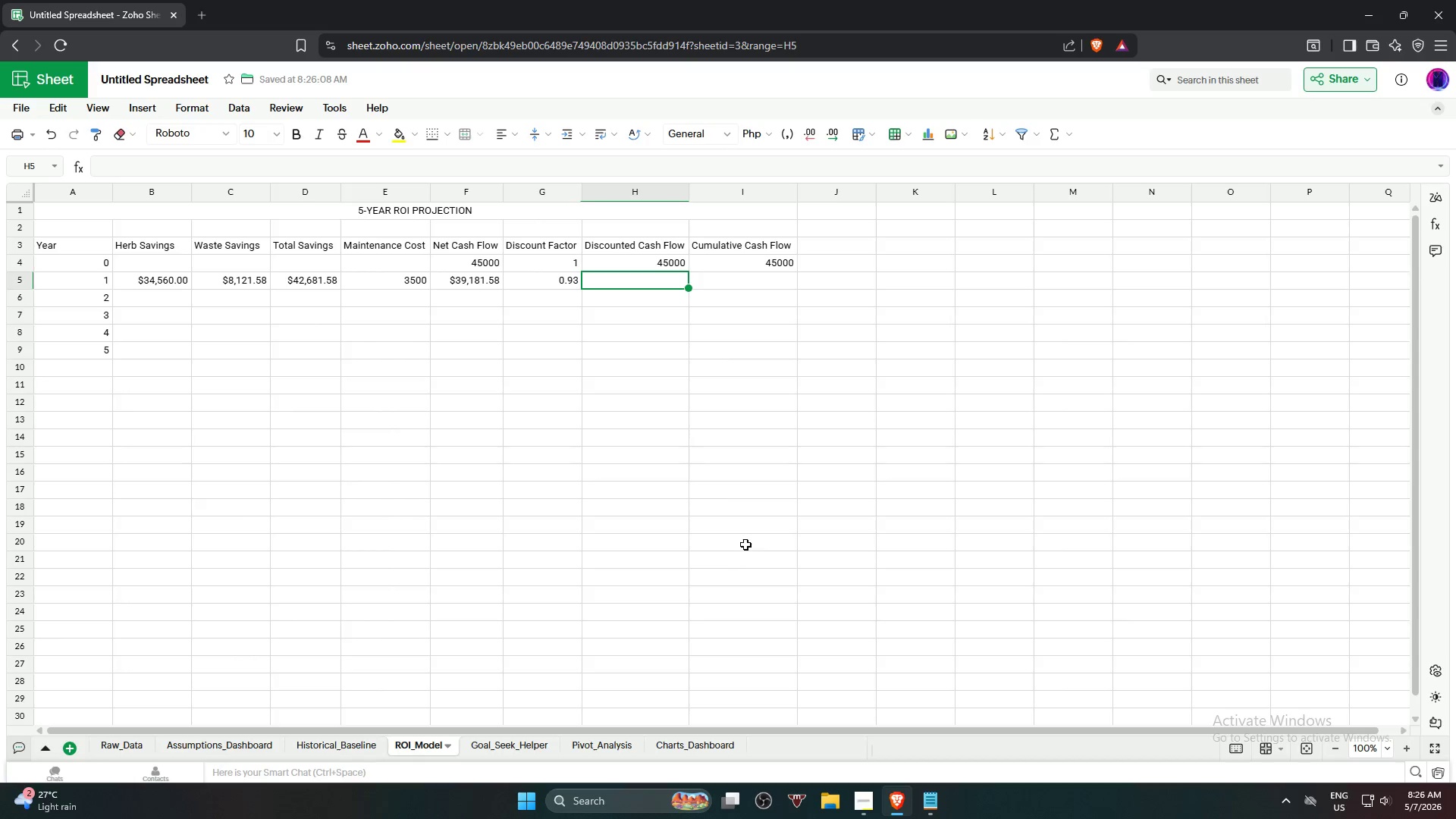 
key(Equal)
 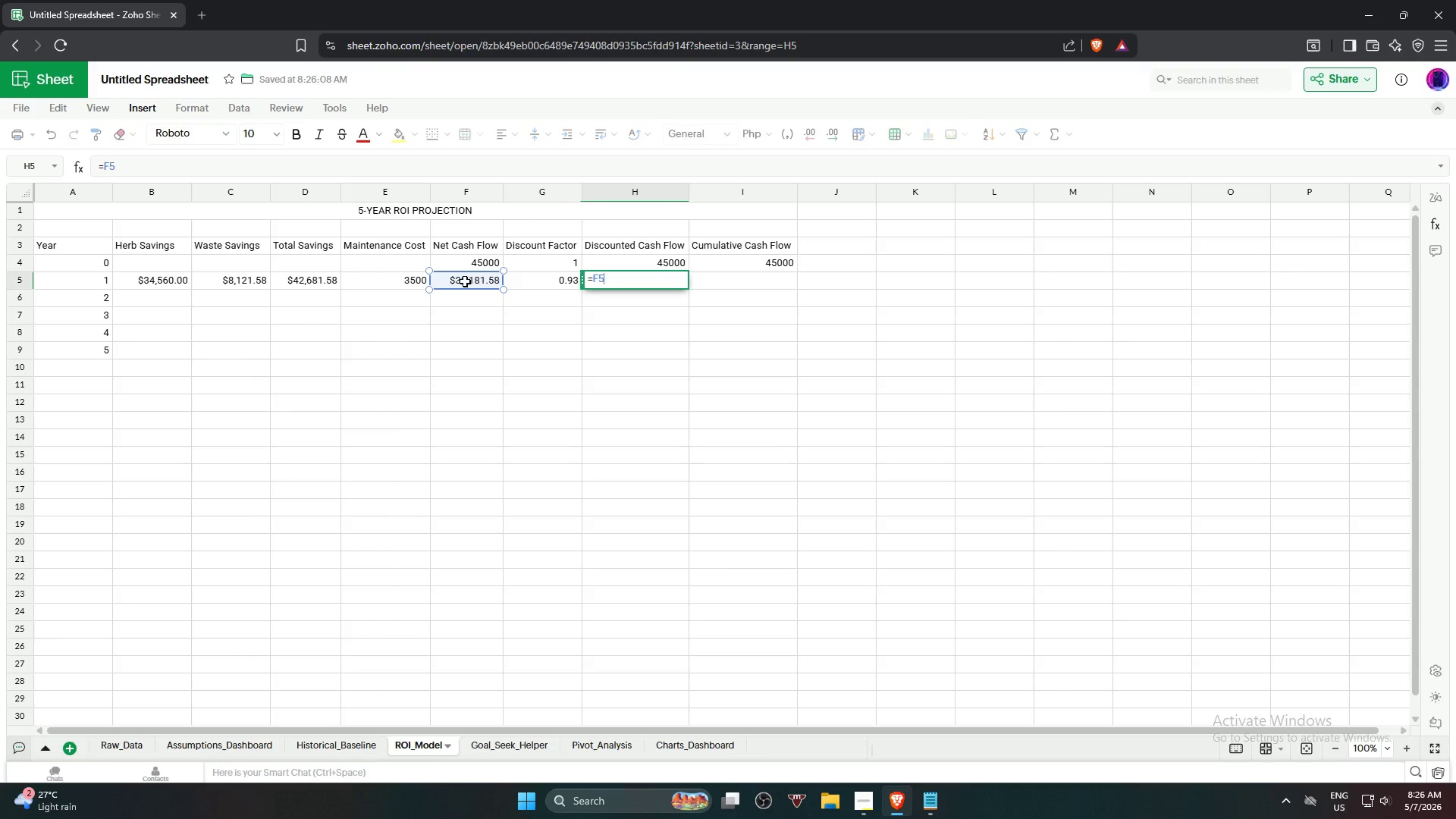 
wait(7.27)
 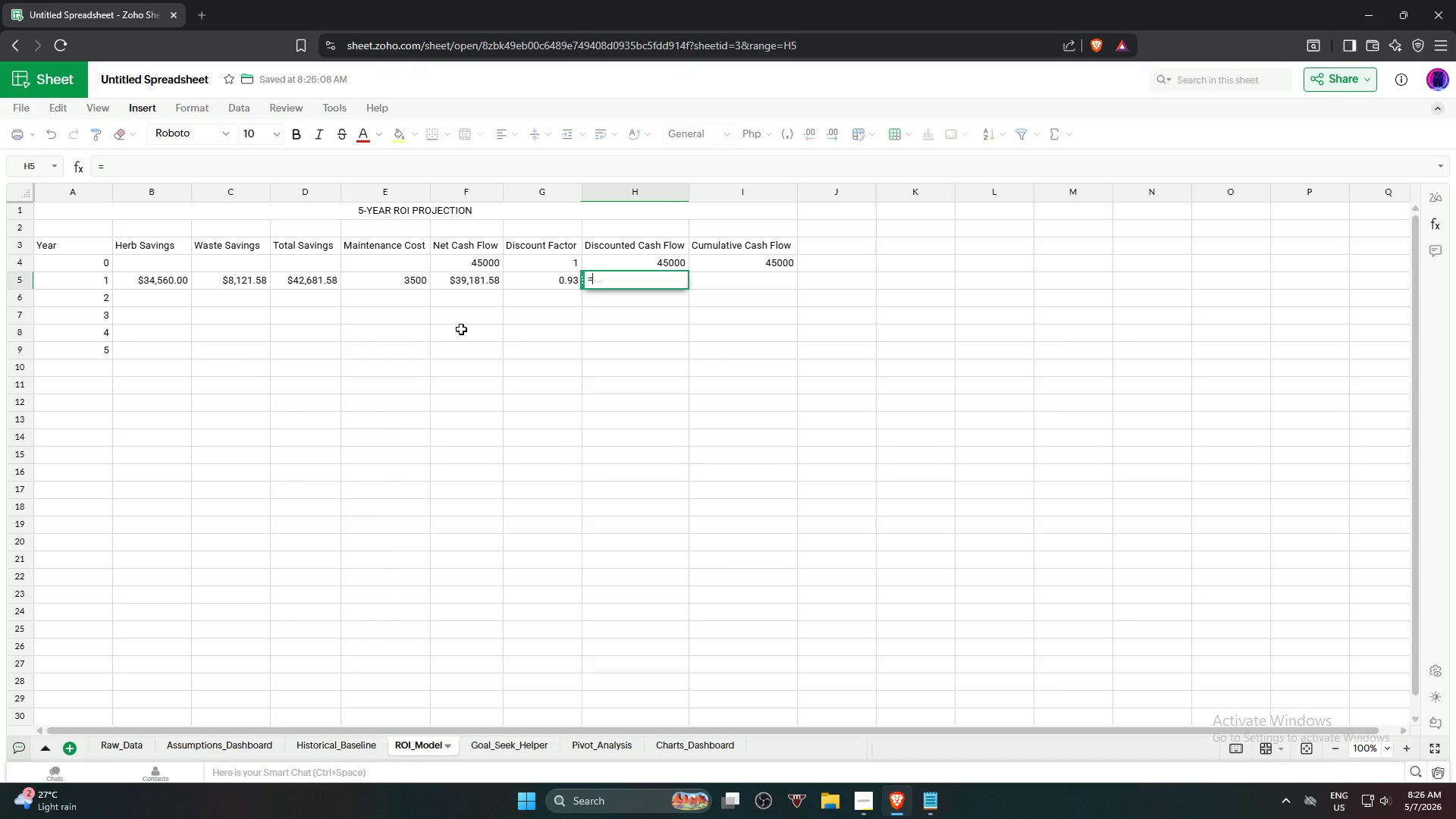 
key(Shift+ShiftRight)
 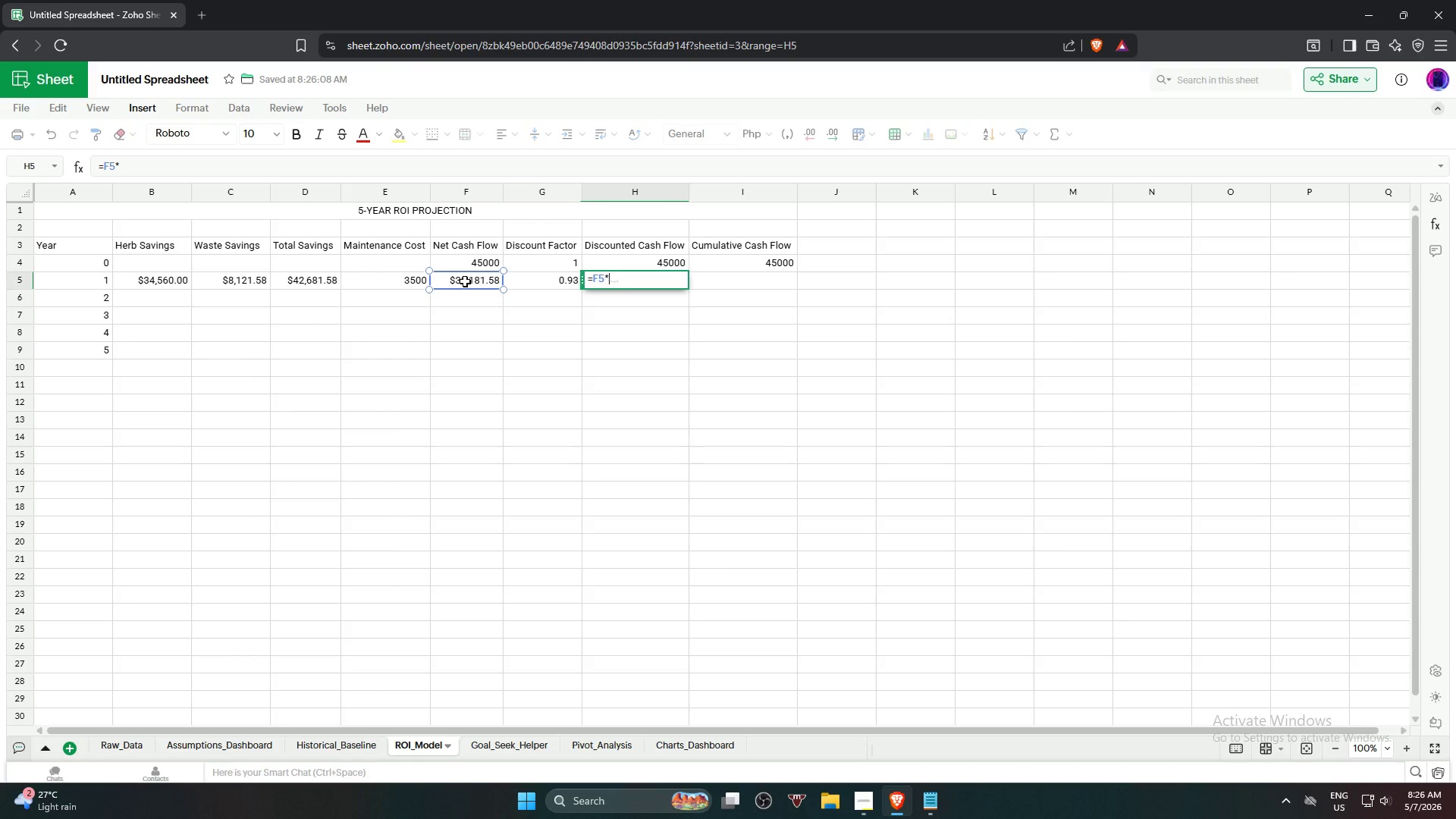 
key(Shift+8)
 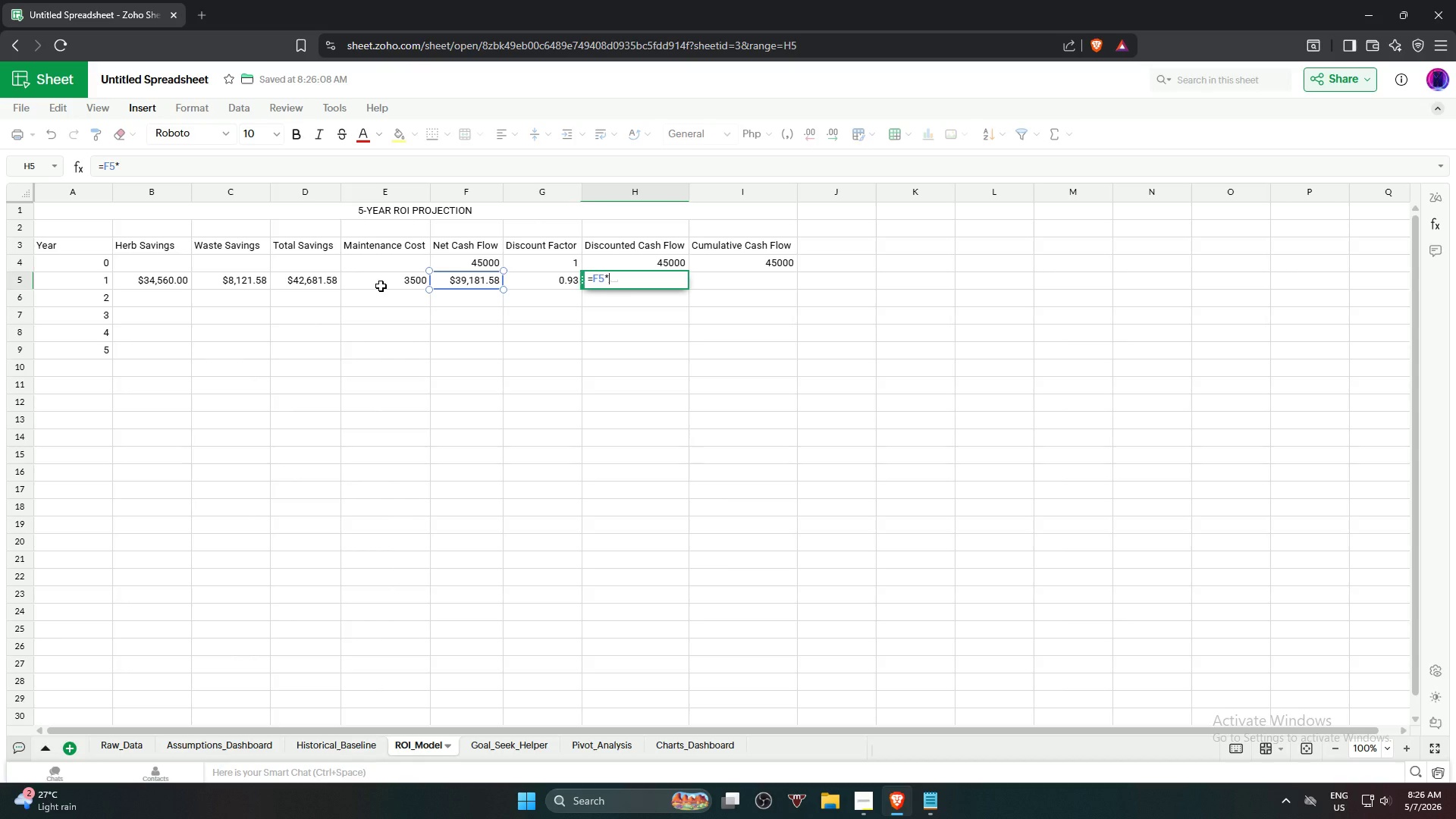 
left_click([543, 285])
 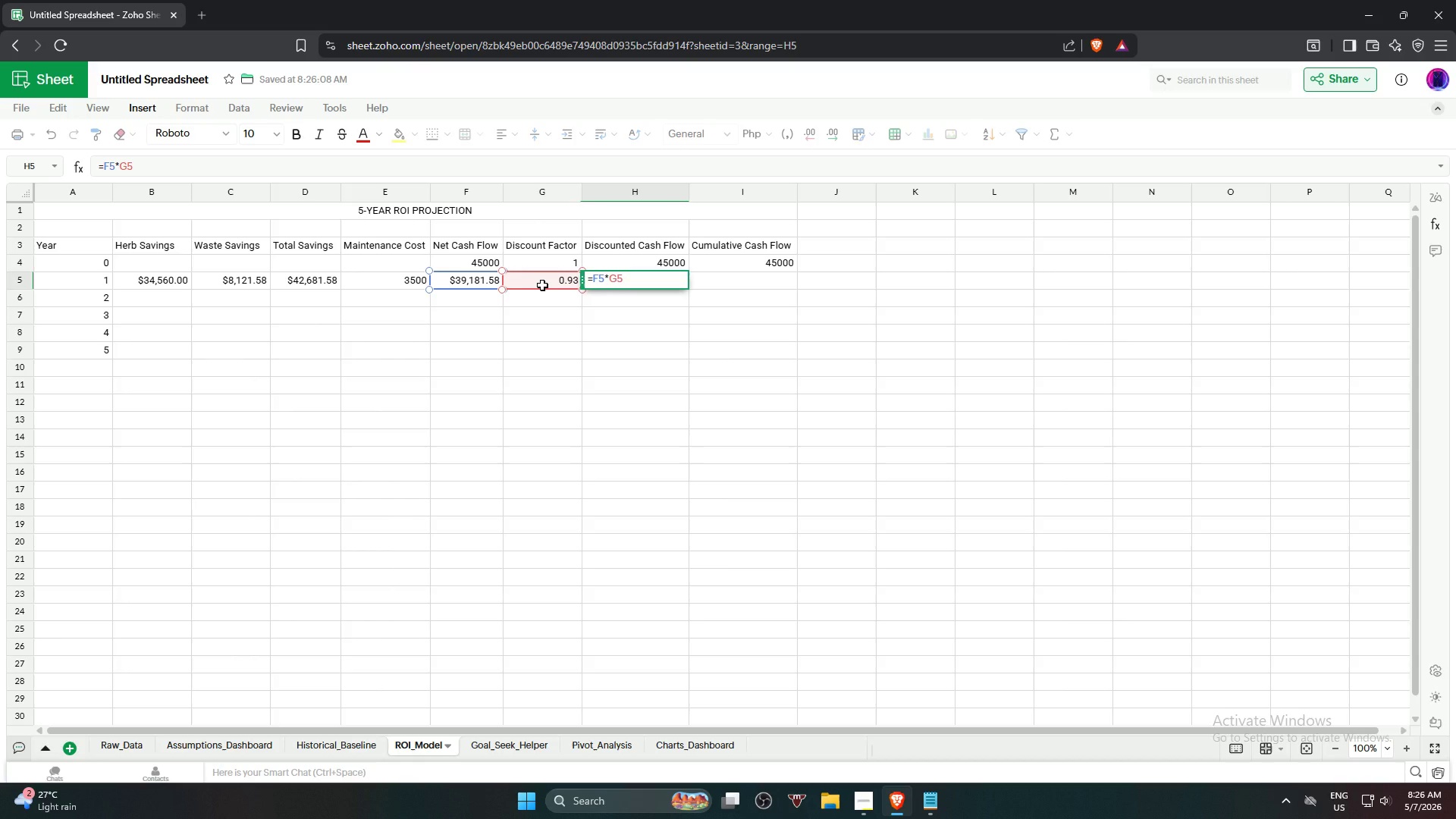 
key(NumpadEnter)
 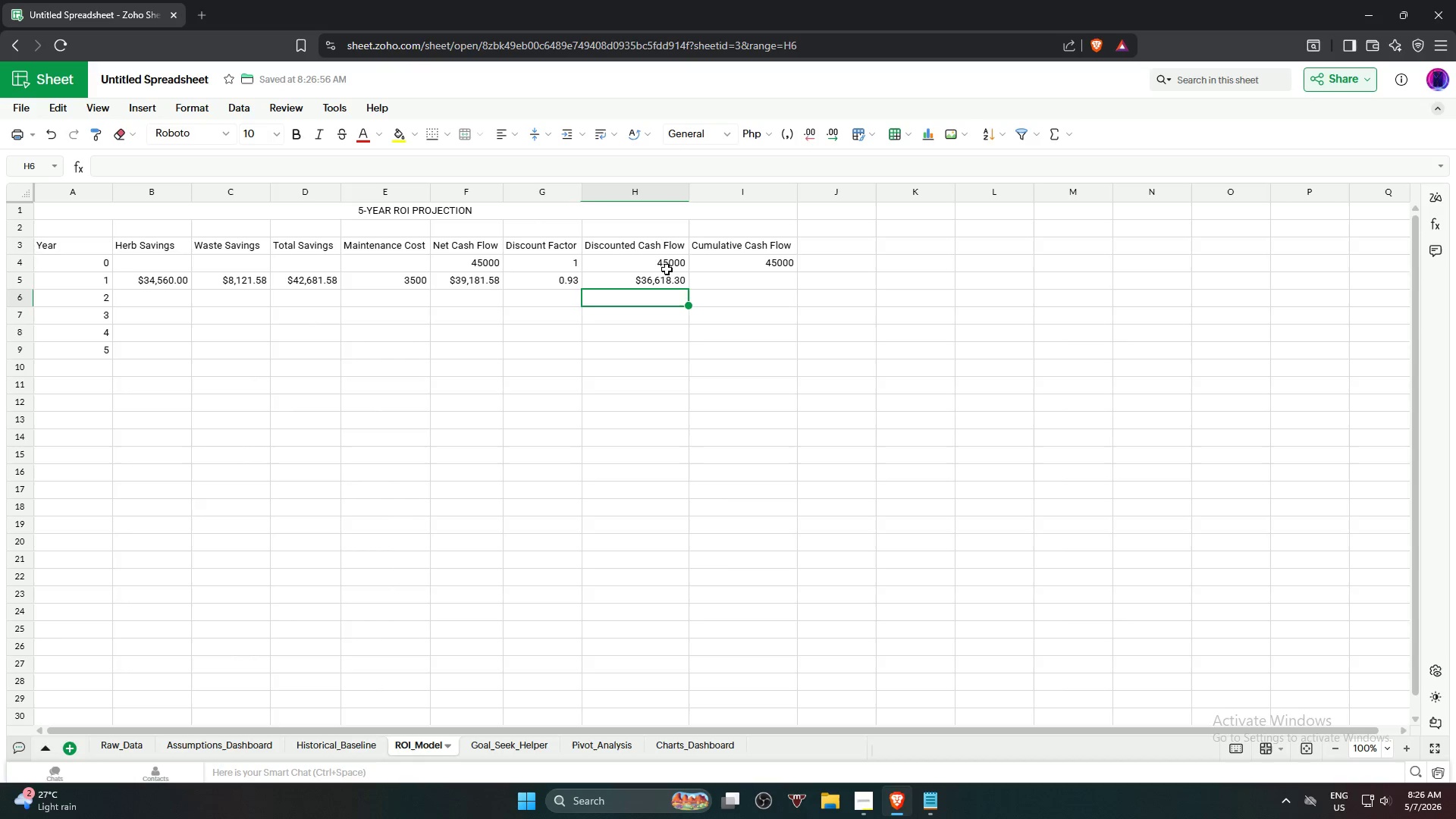 
left_click([660, 265])
 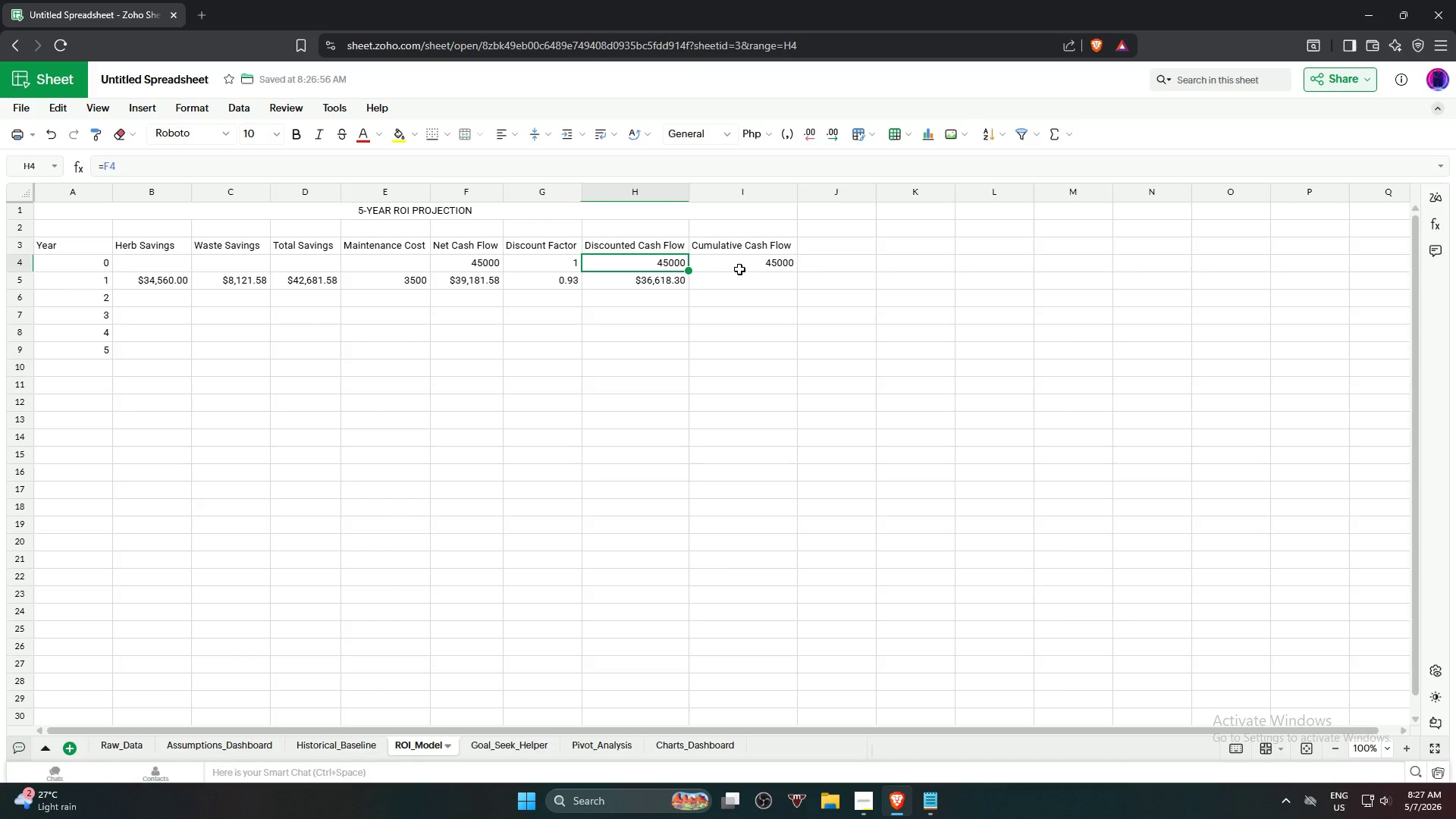 
hold_key(key=ShiftLeft, duration=0.33)
 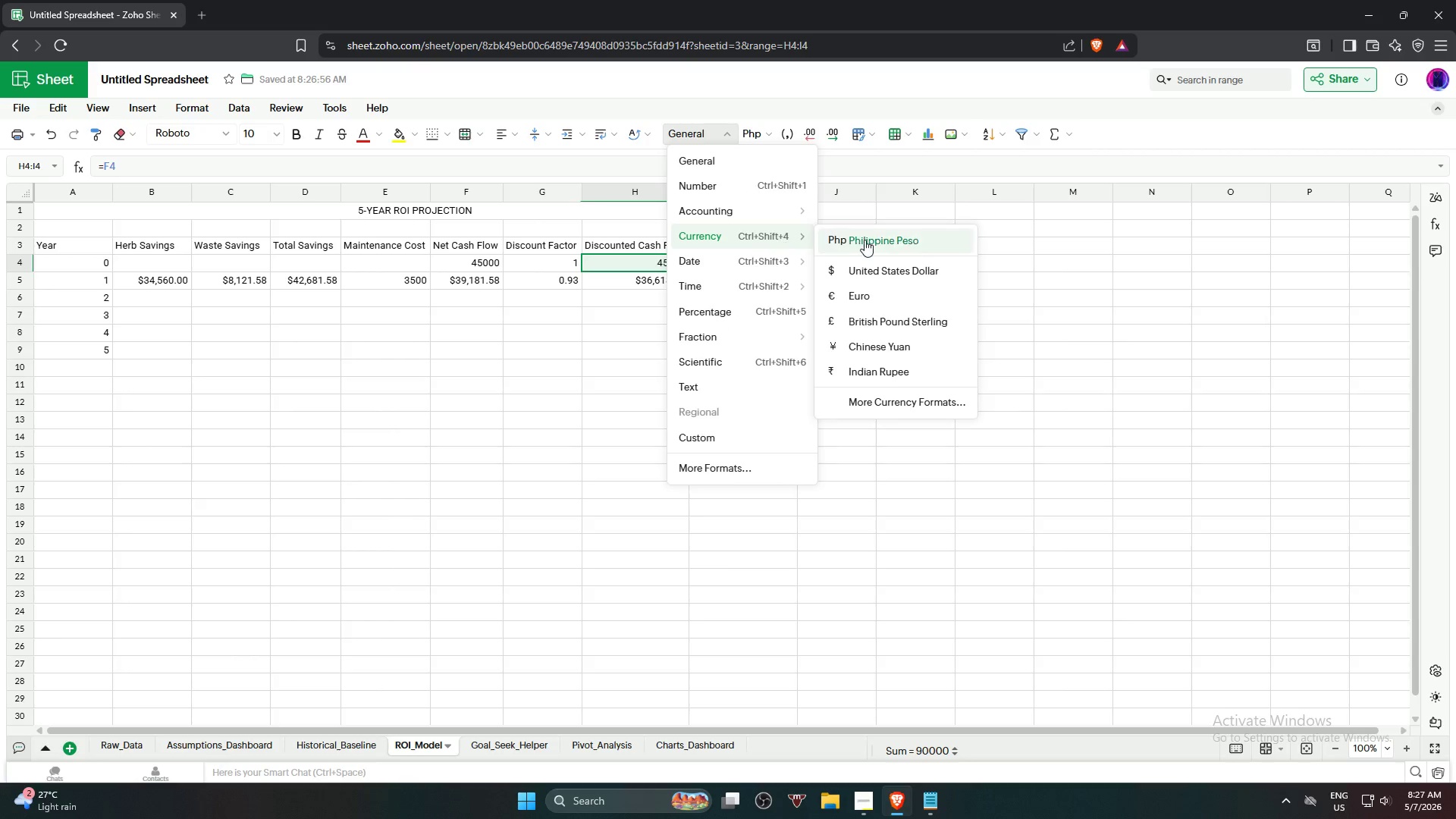 
left_click([925, 274])
 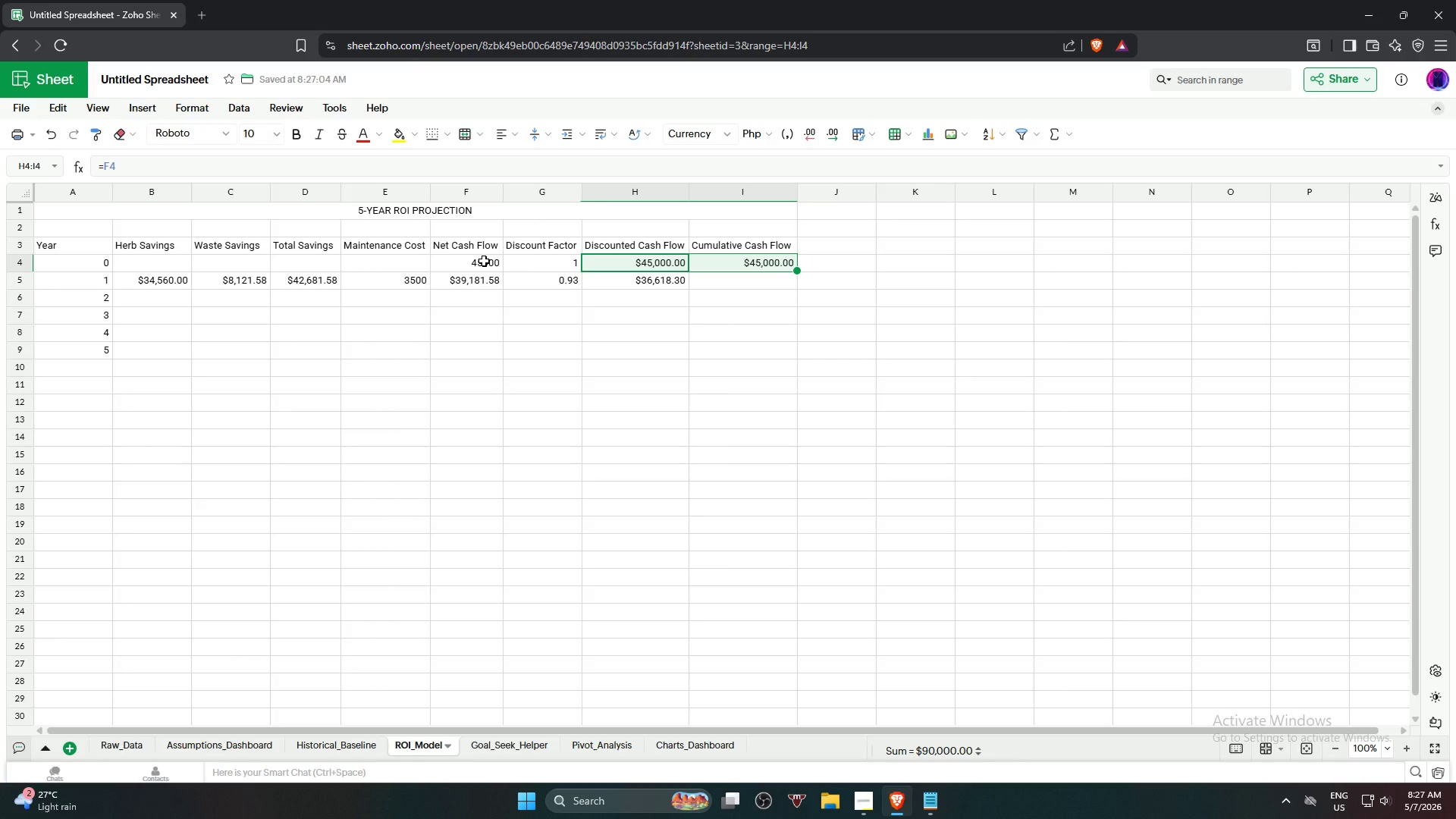 
left_click([484, 261])
 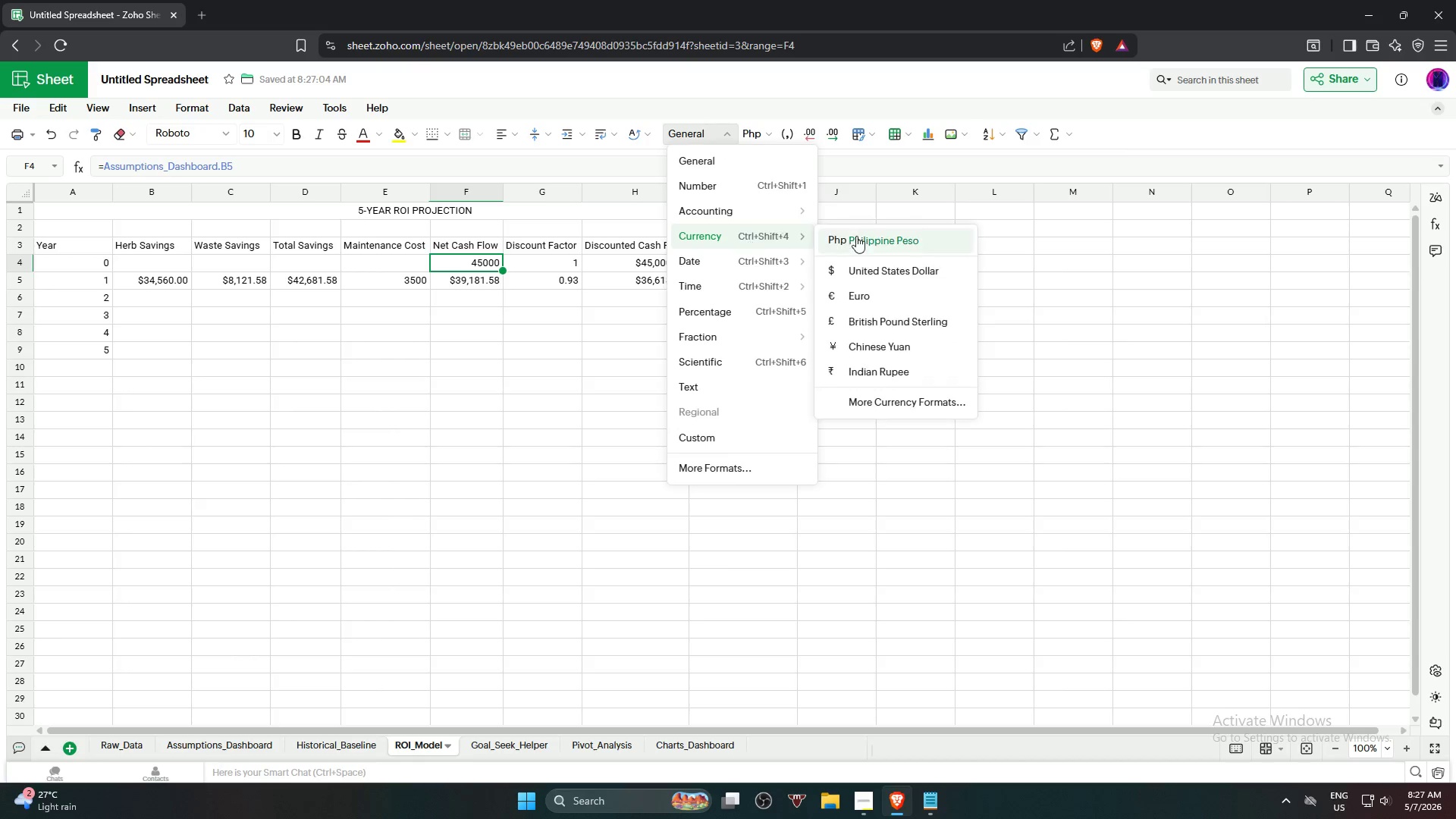 
double_click([925, 408])
 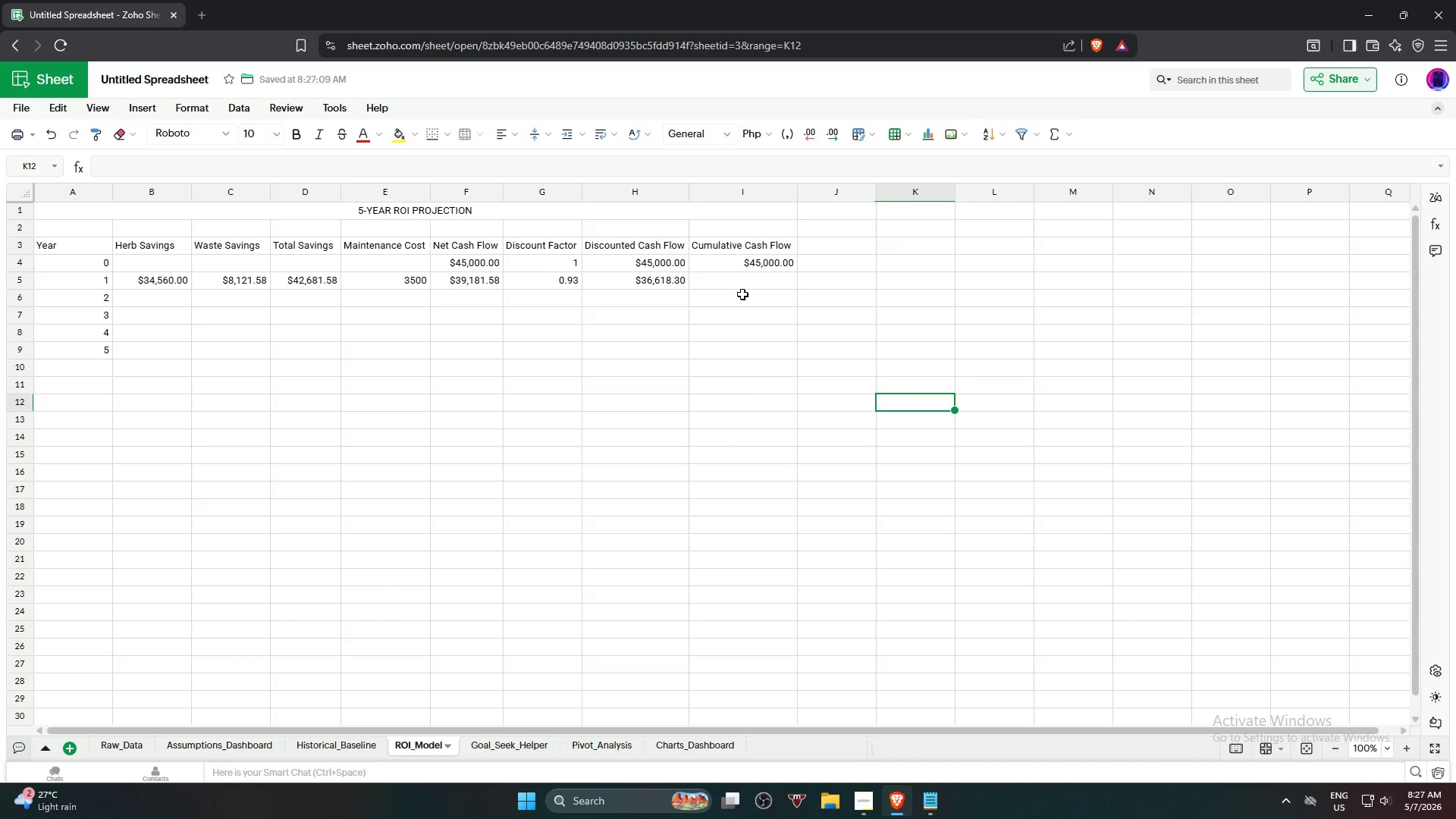 
left_click([742, 281])
 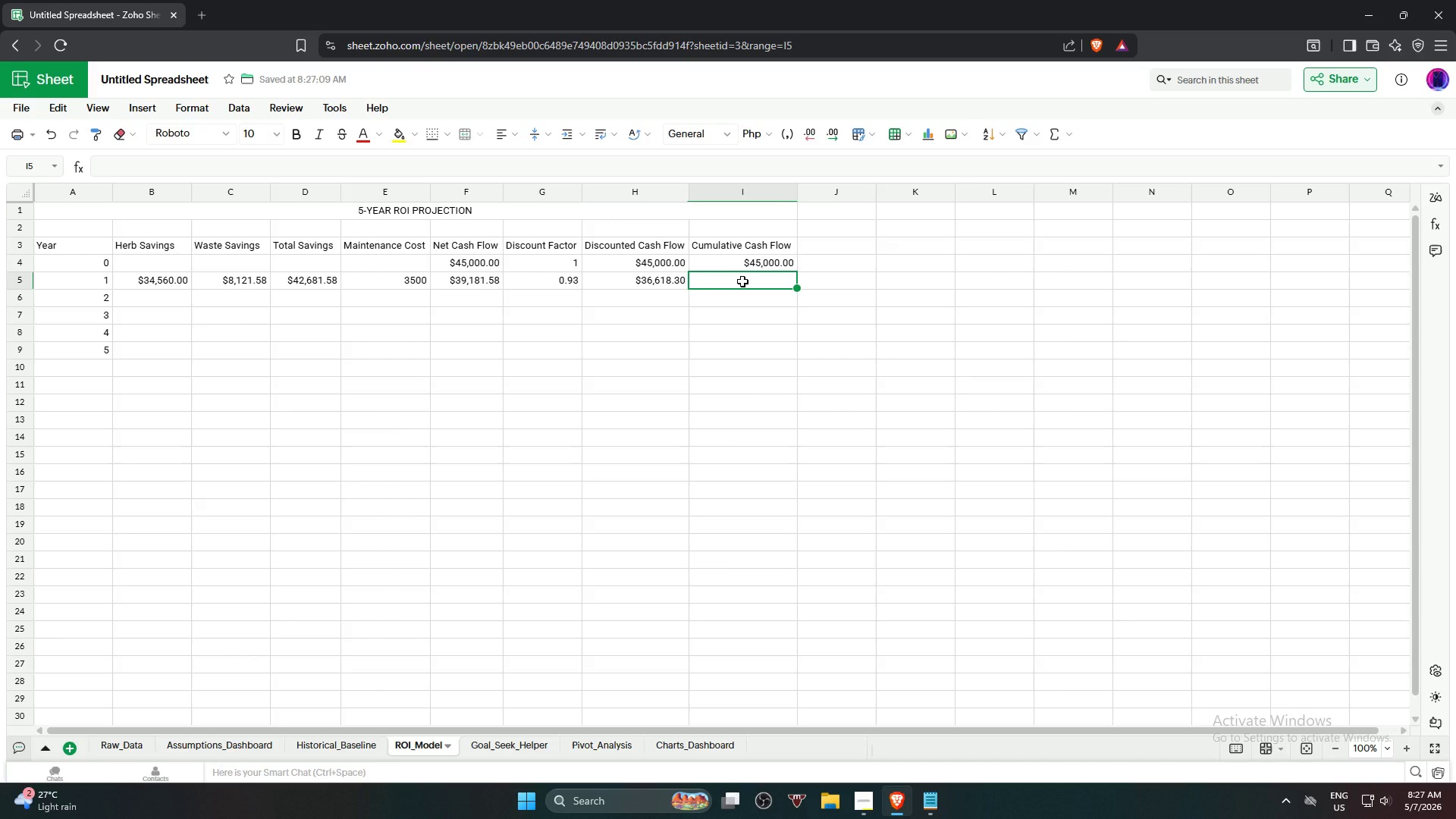 
wait(5.92)
 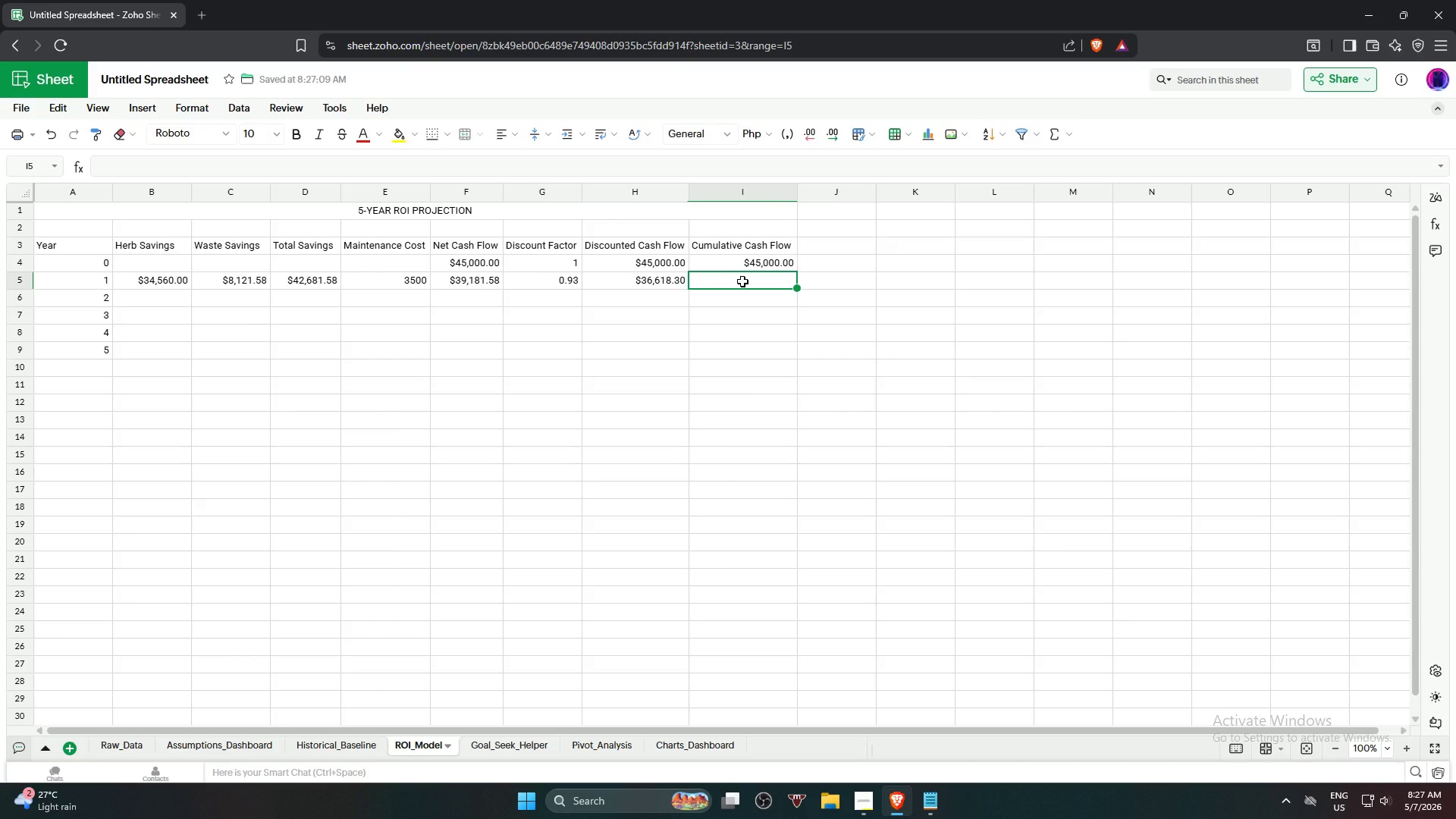 
key(Equal)
 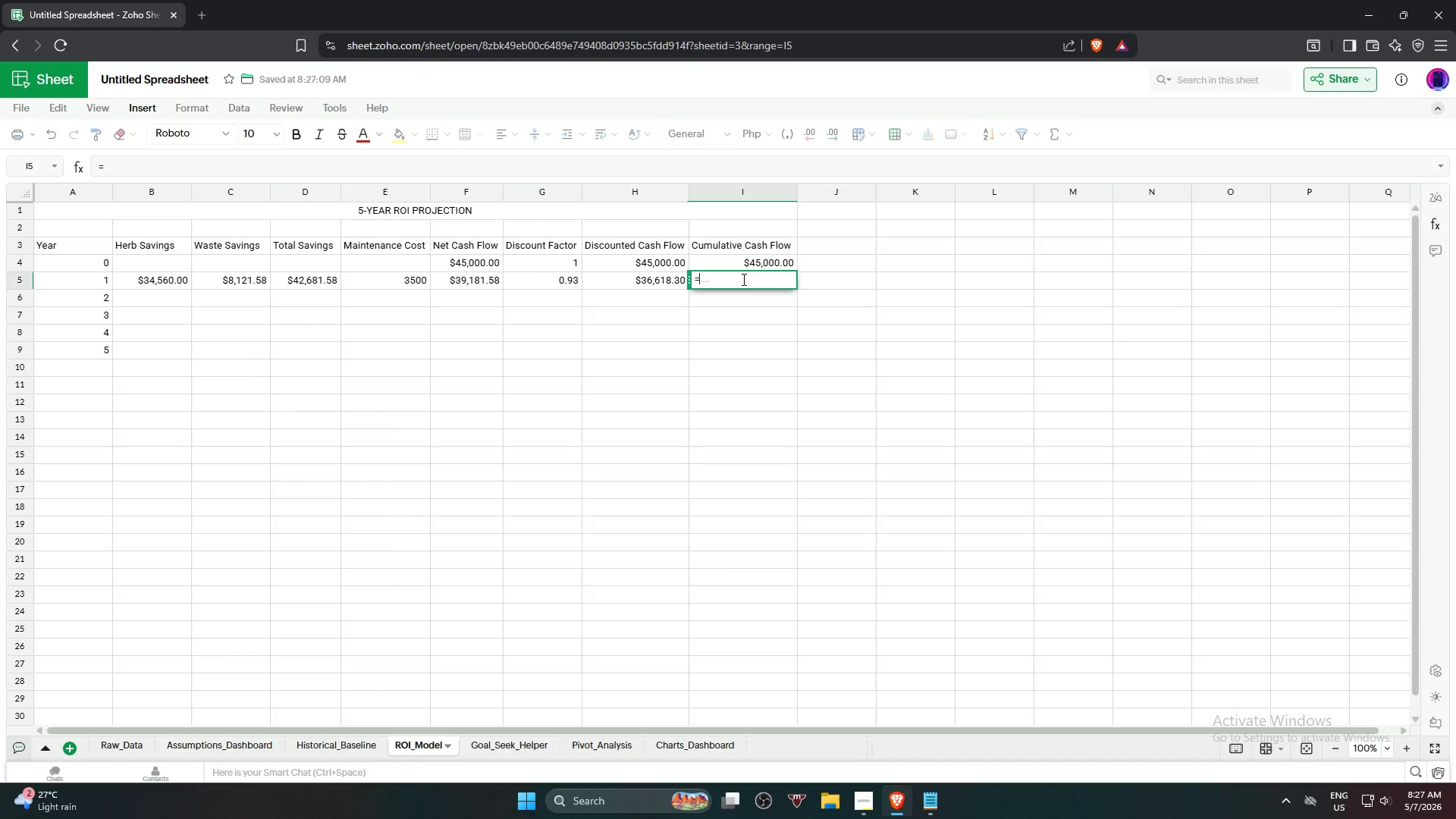 
wait(7.59)
 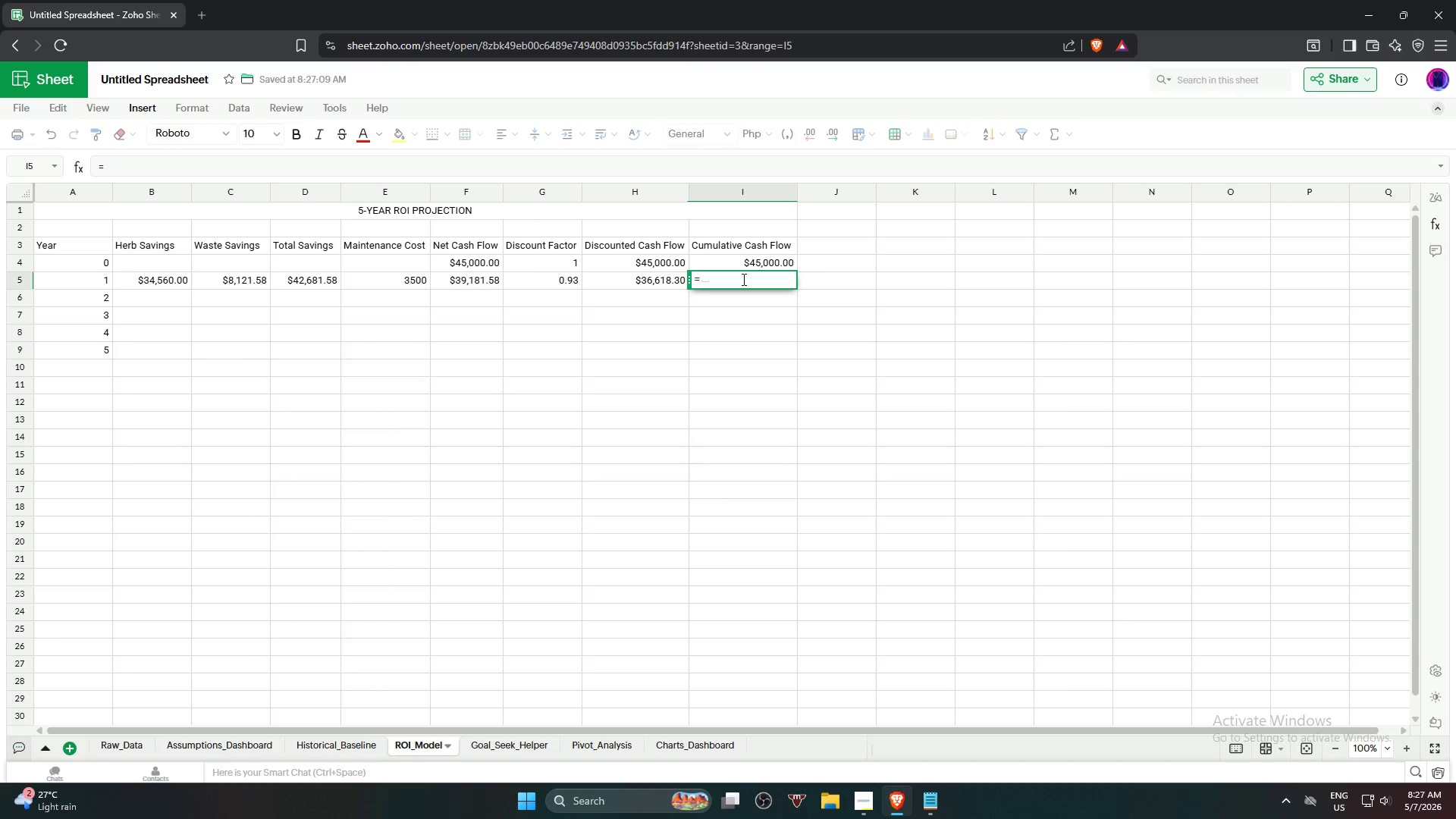 
left_click([751, 259])
 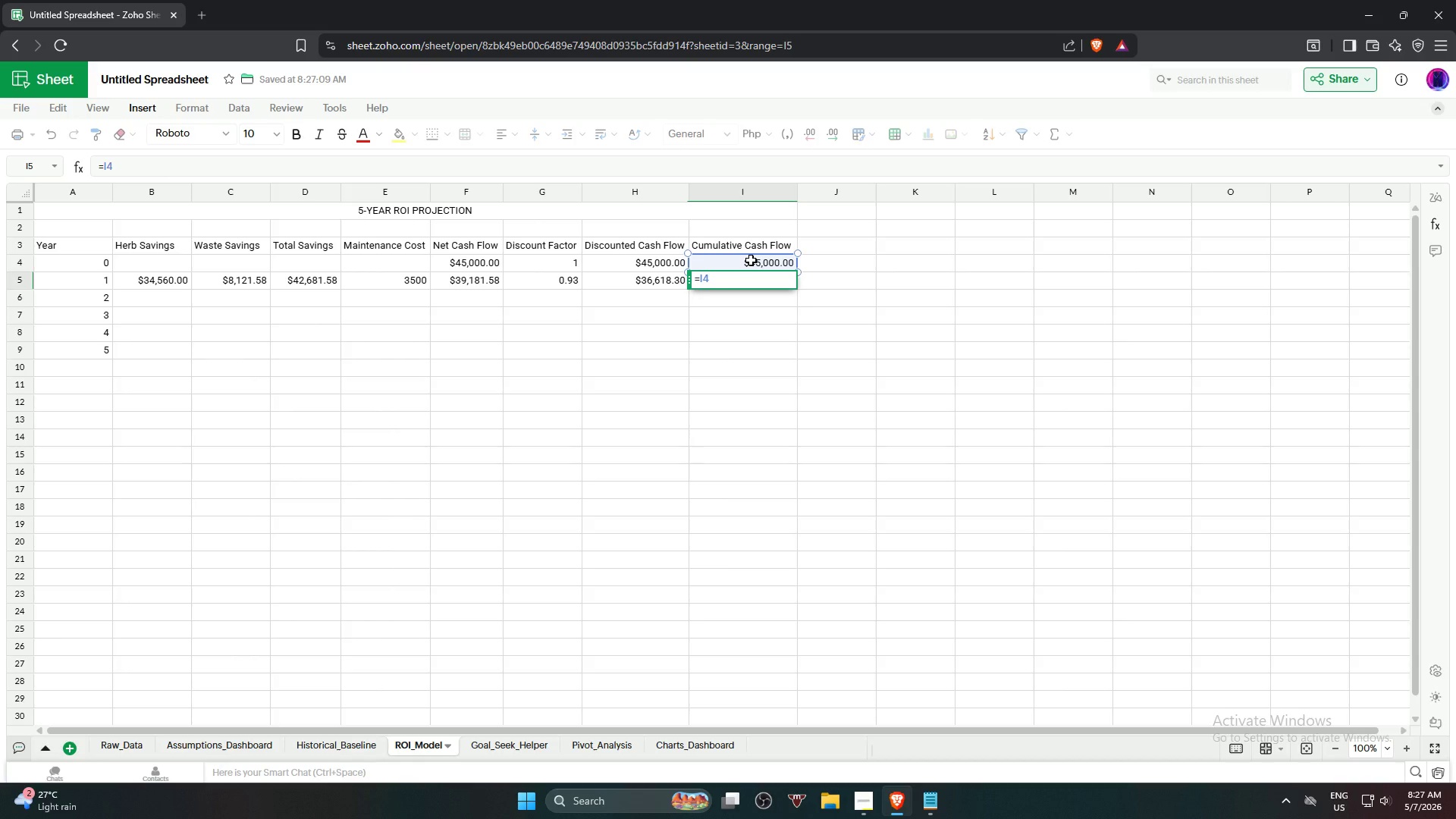 
key(Shift+Equal)
 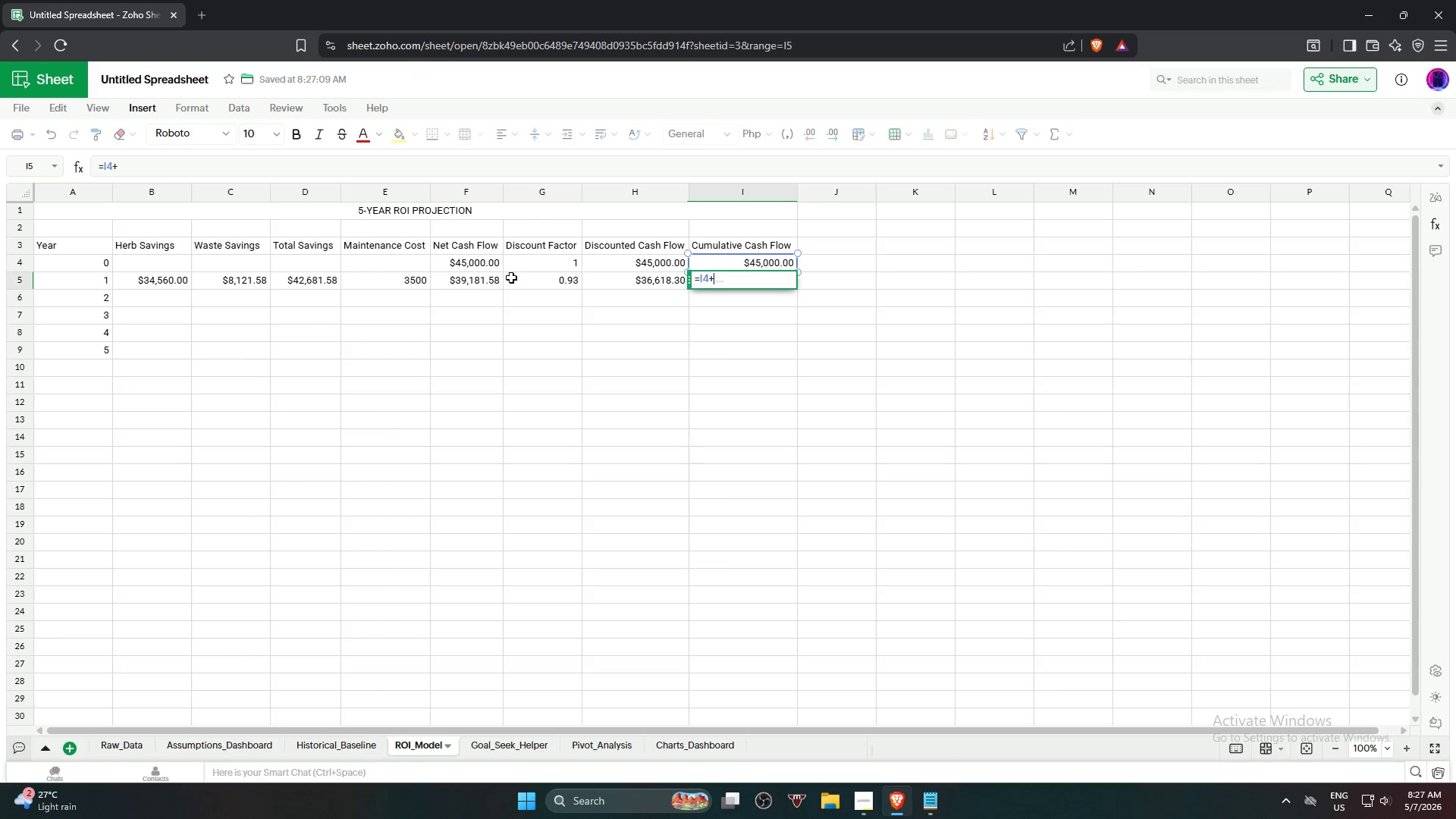 
left_click([466, 281])
 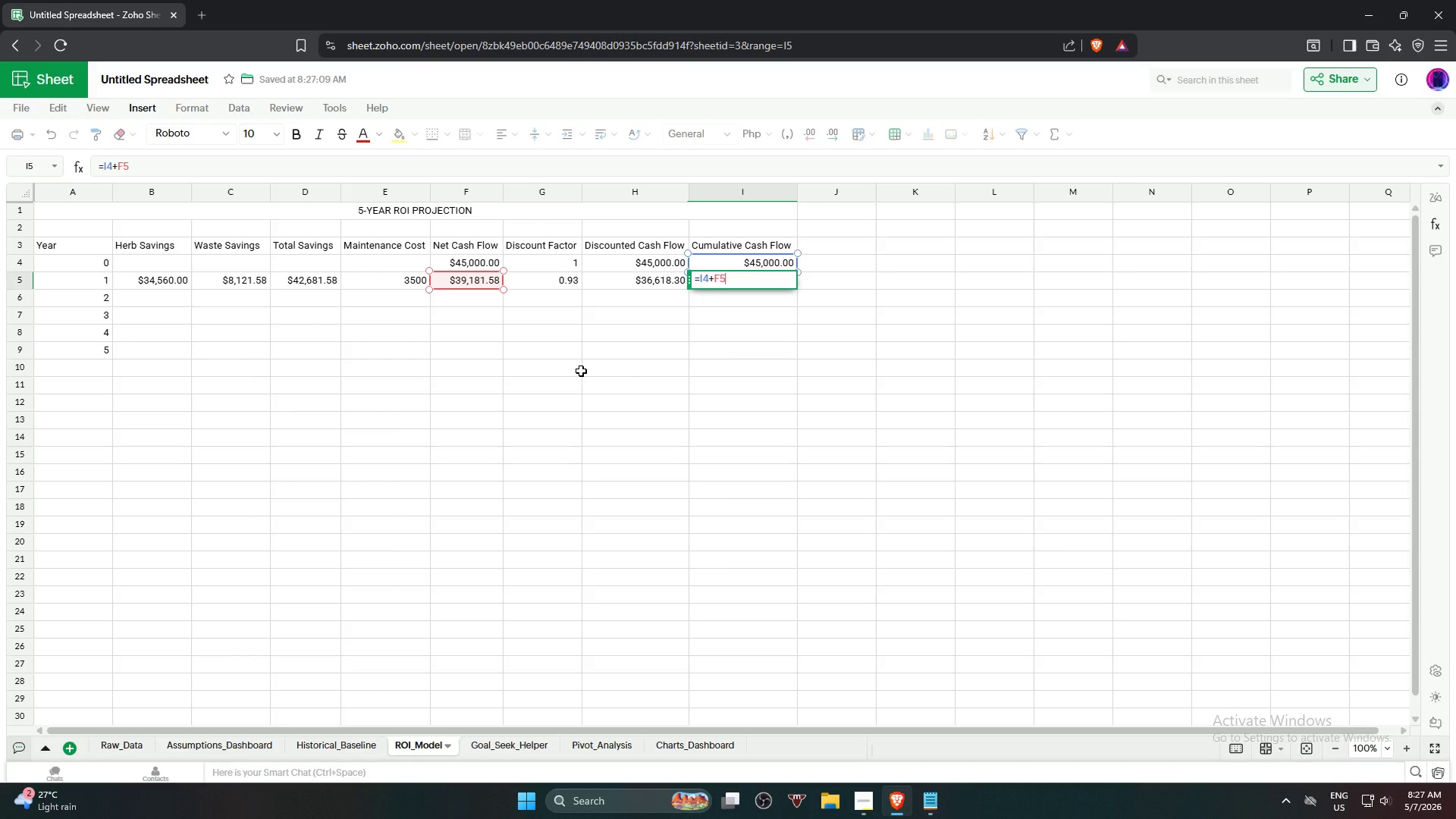 
key(Enter)
 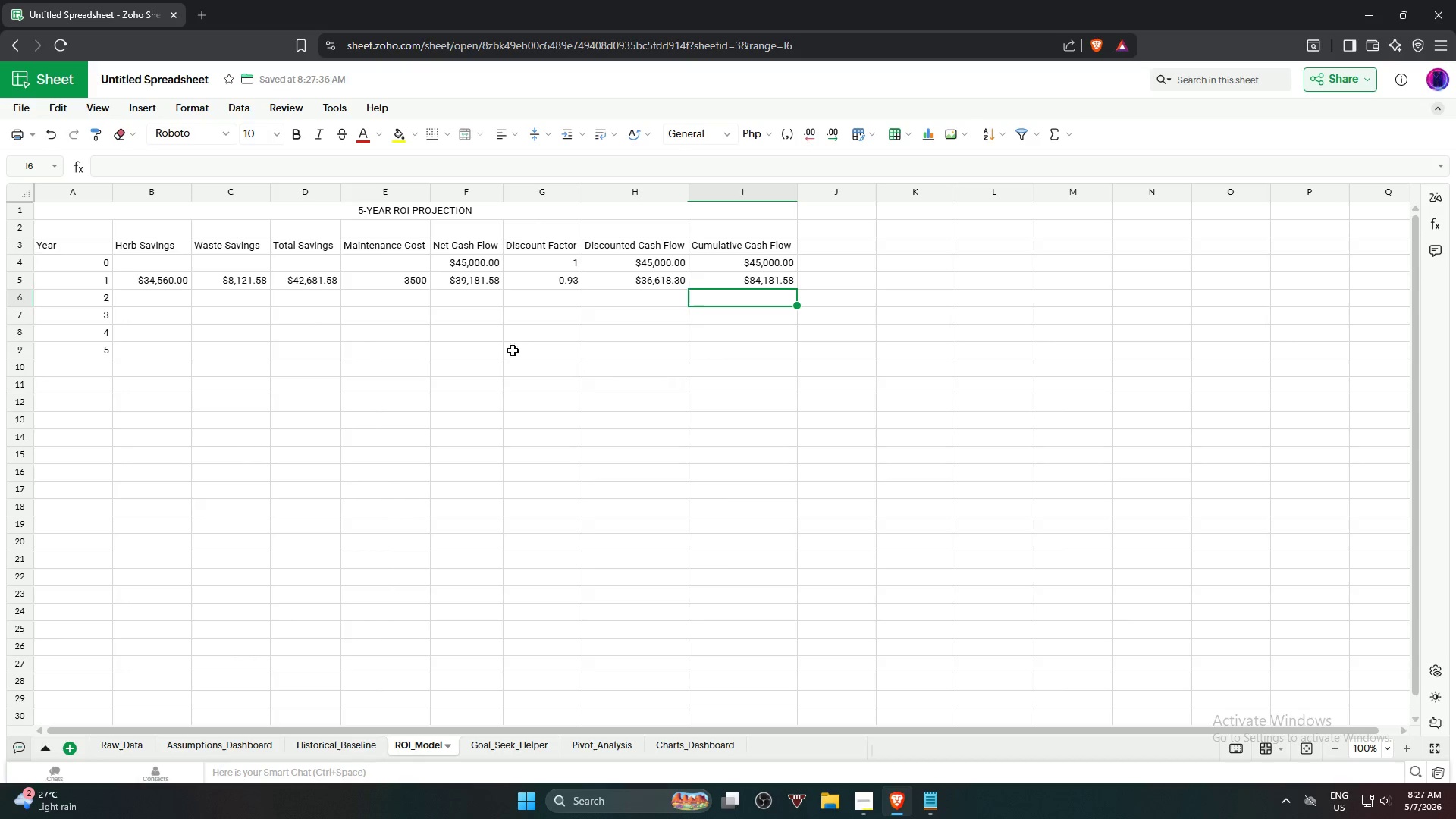 
wait(6.86)
 